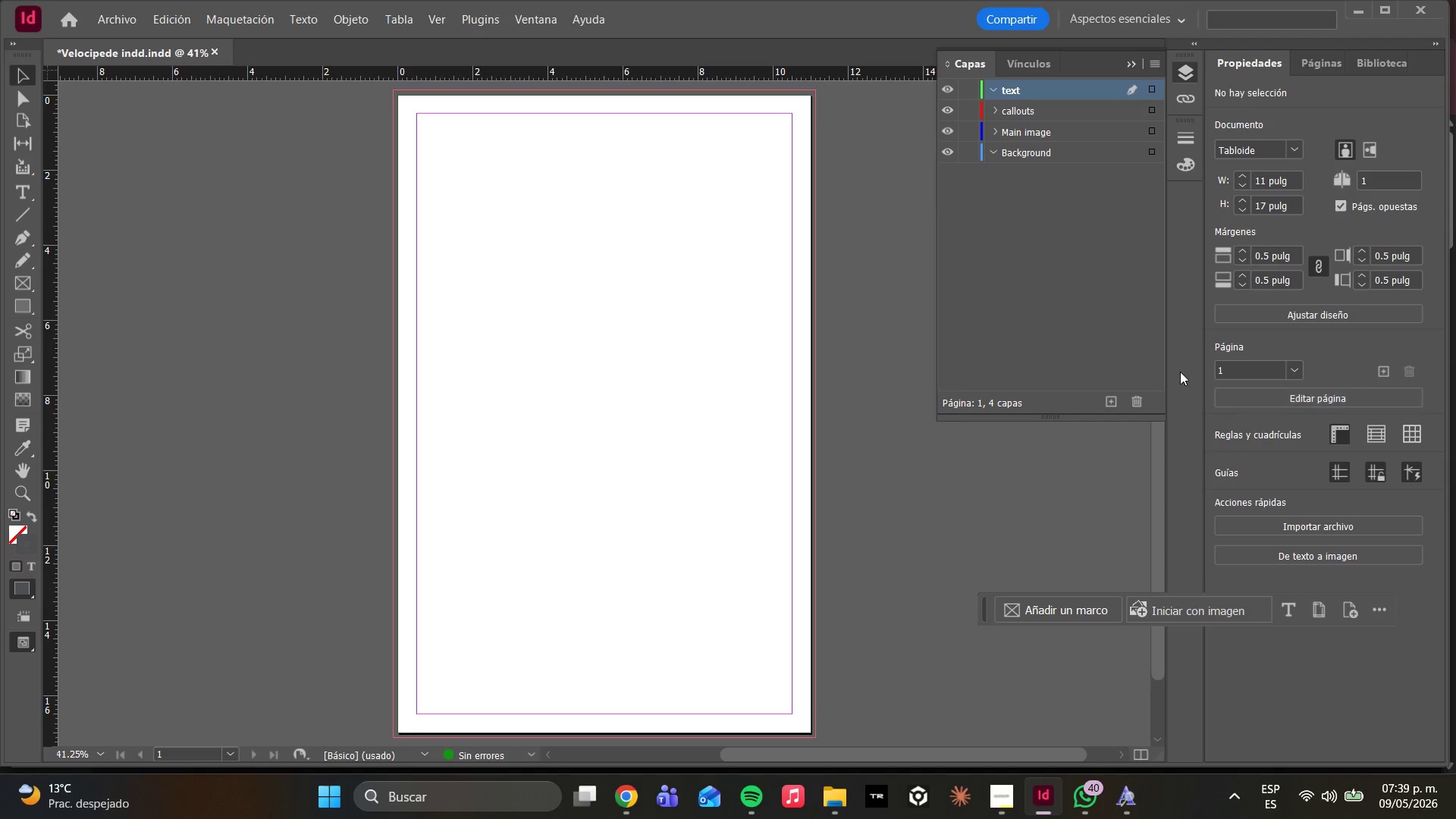 
key(F11)
 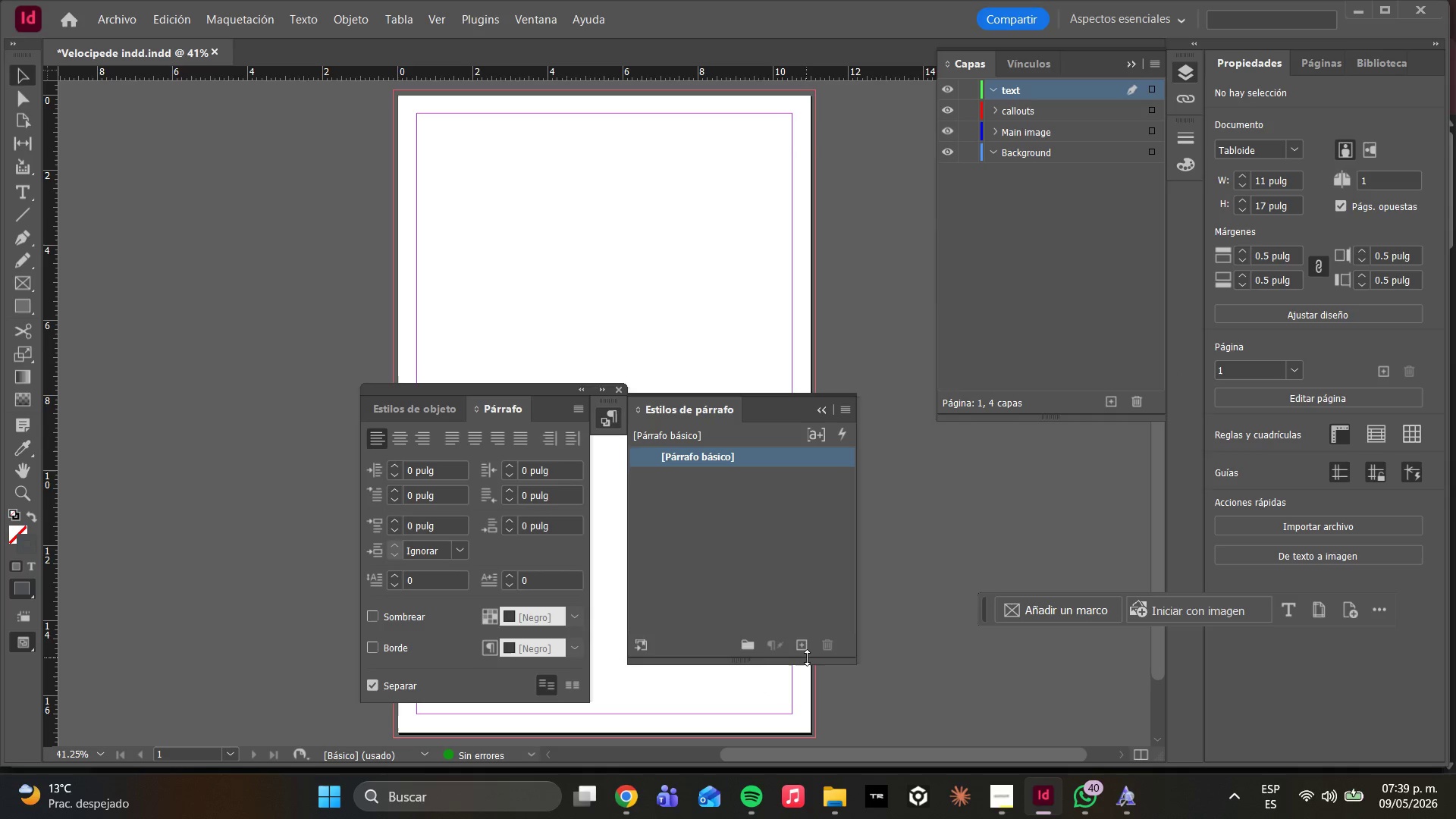 
double_click([801, 650])
 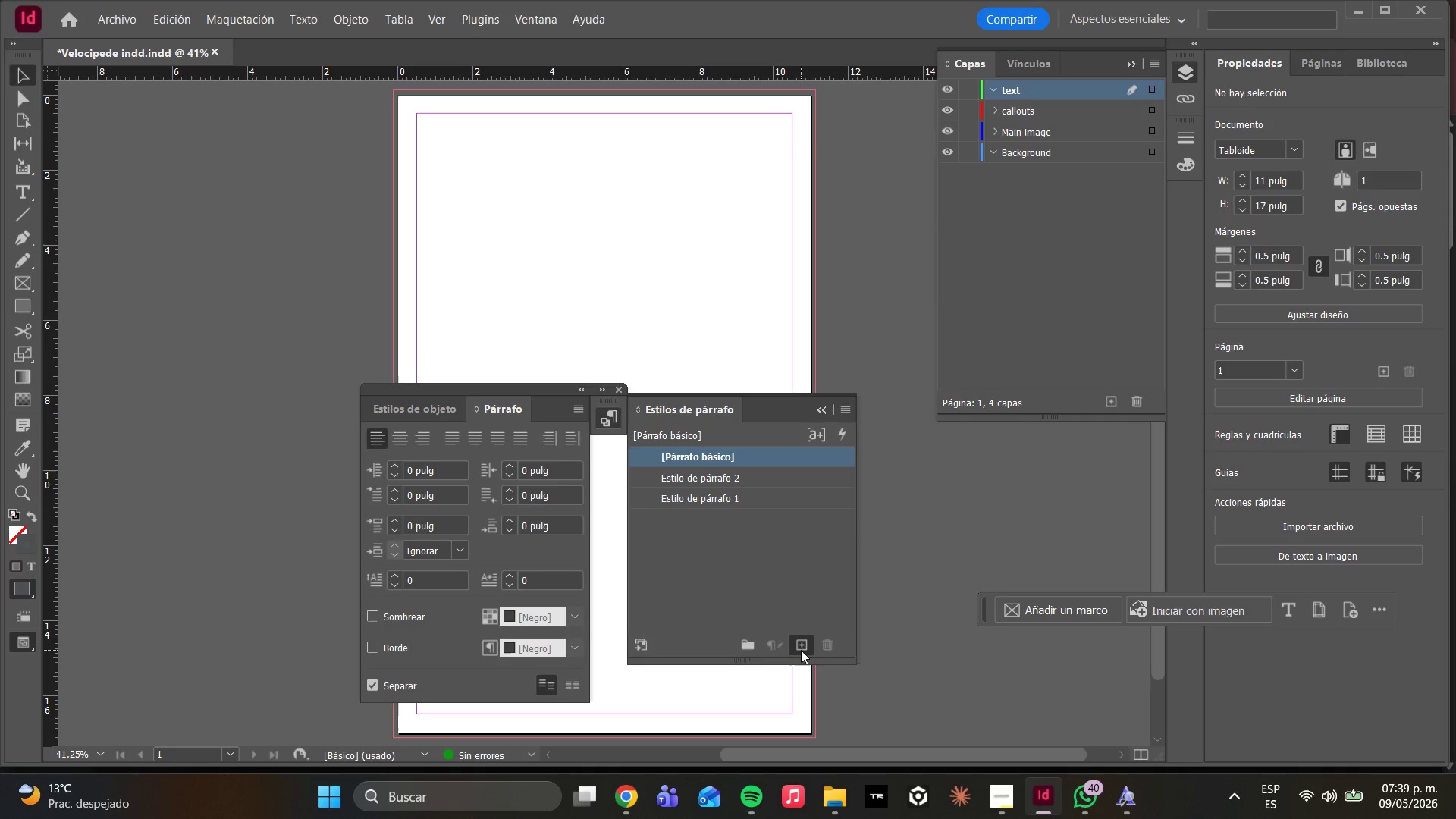 
triple_click([801, 650])
 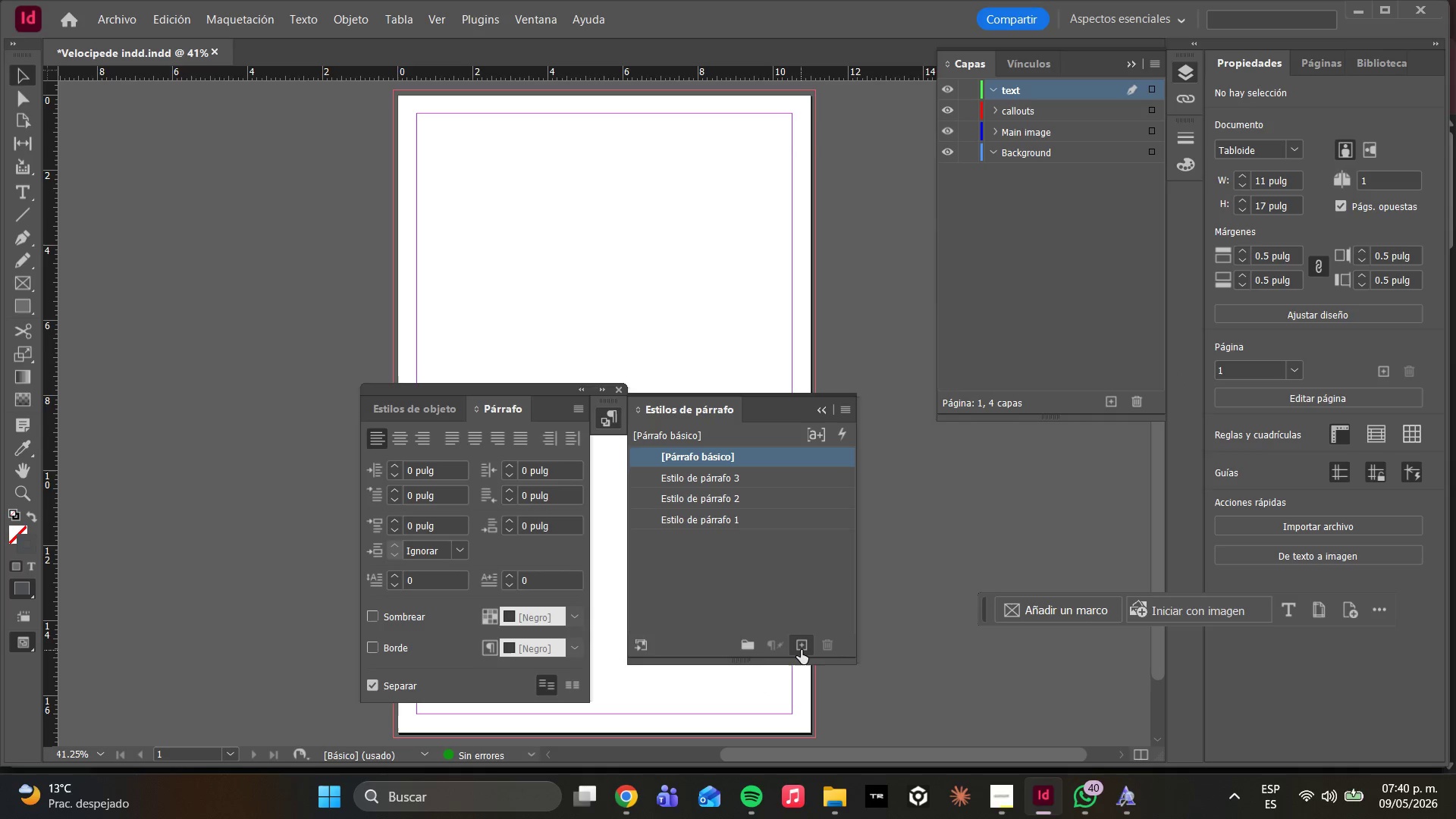 
left_click([801, 650])
 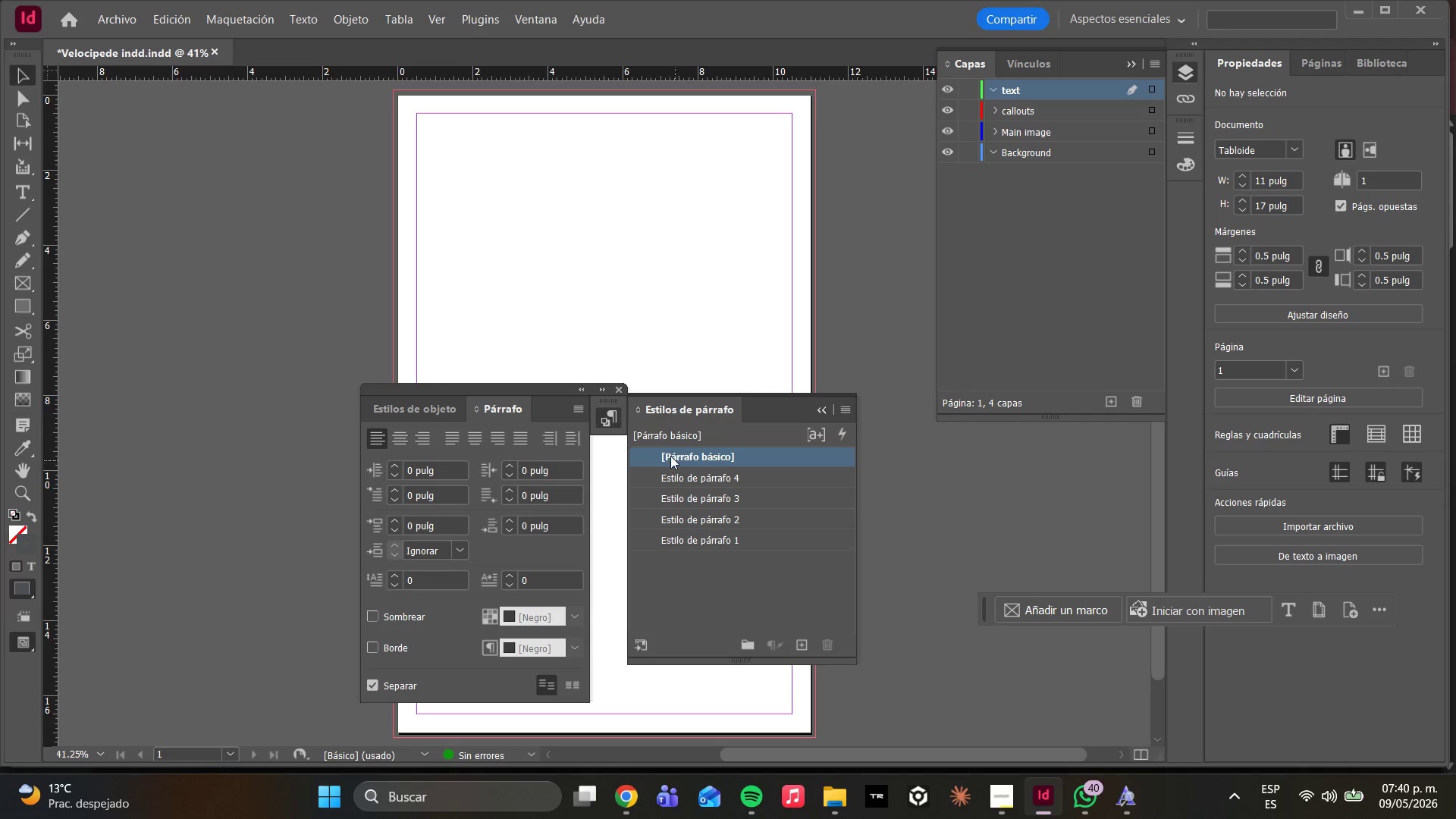 
double_click([698, 540])
 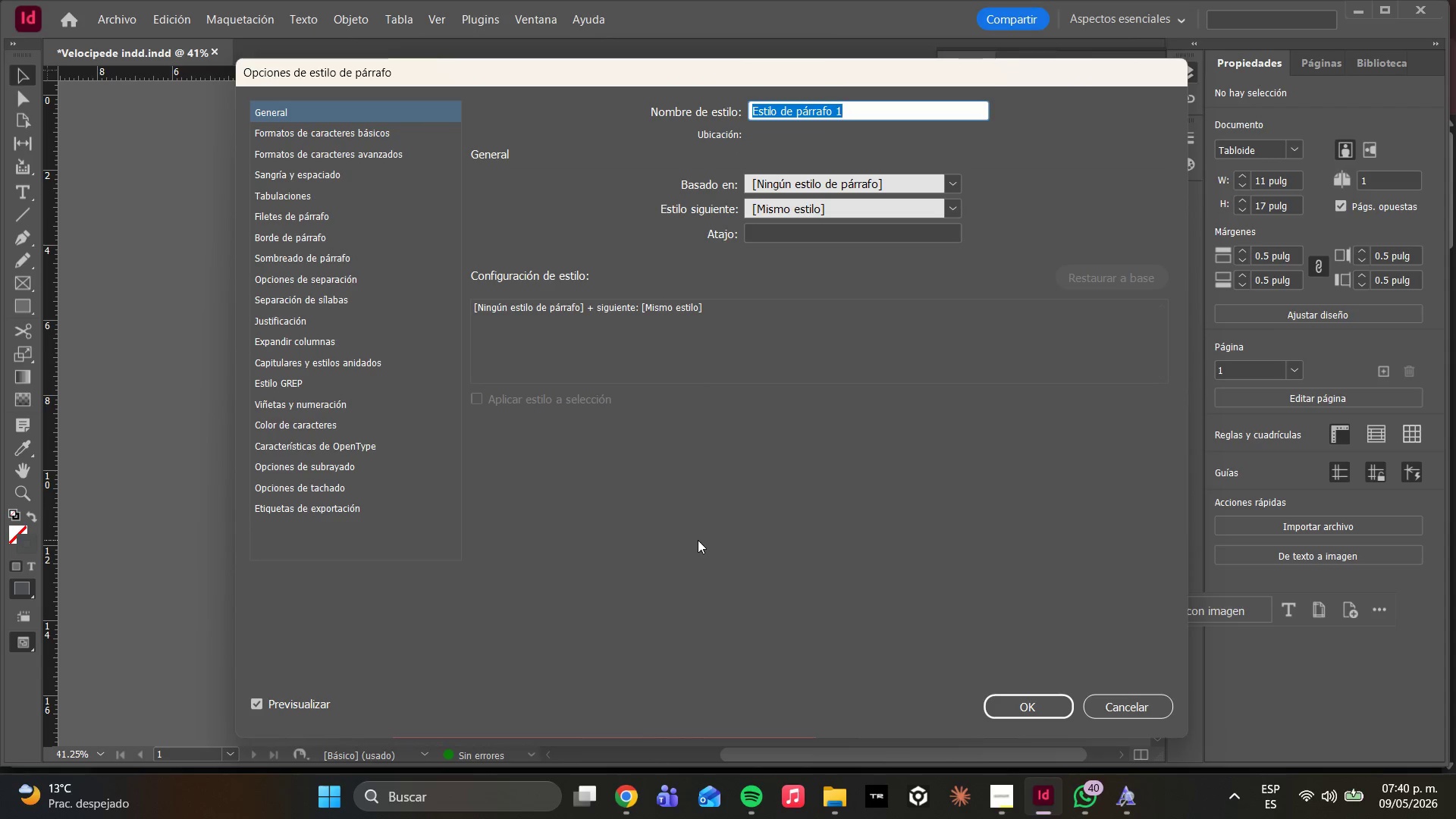 
wait(7.91)
 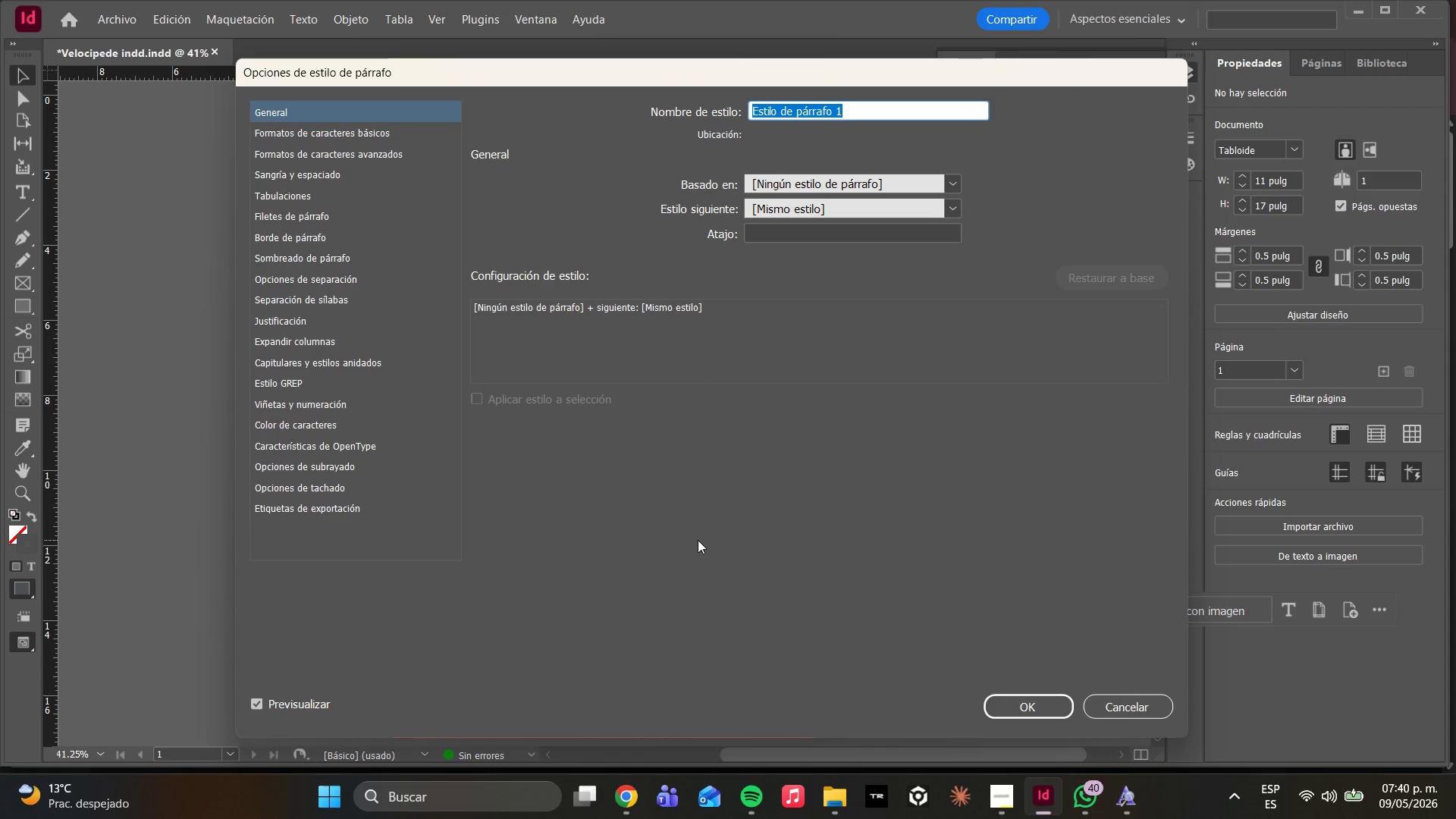 
key(CapsLock)
 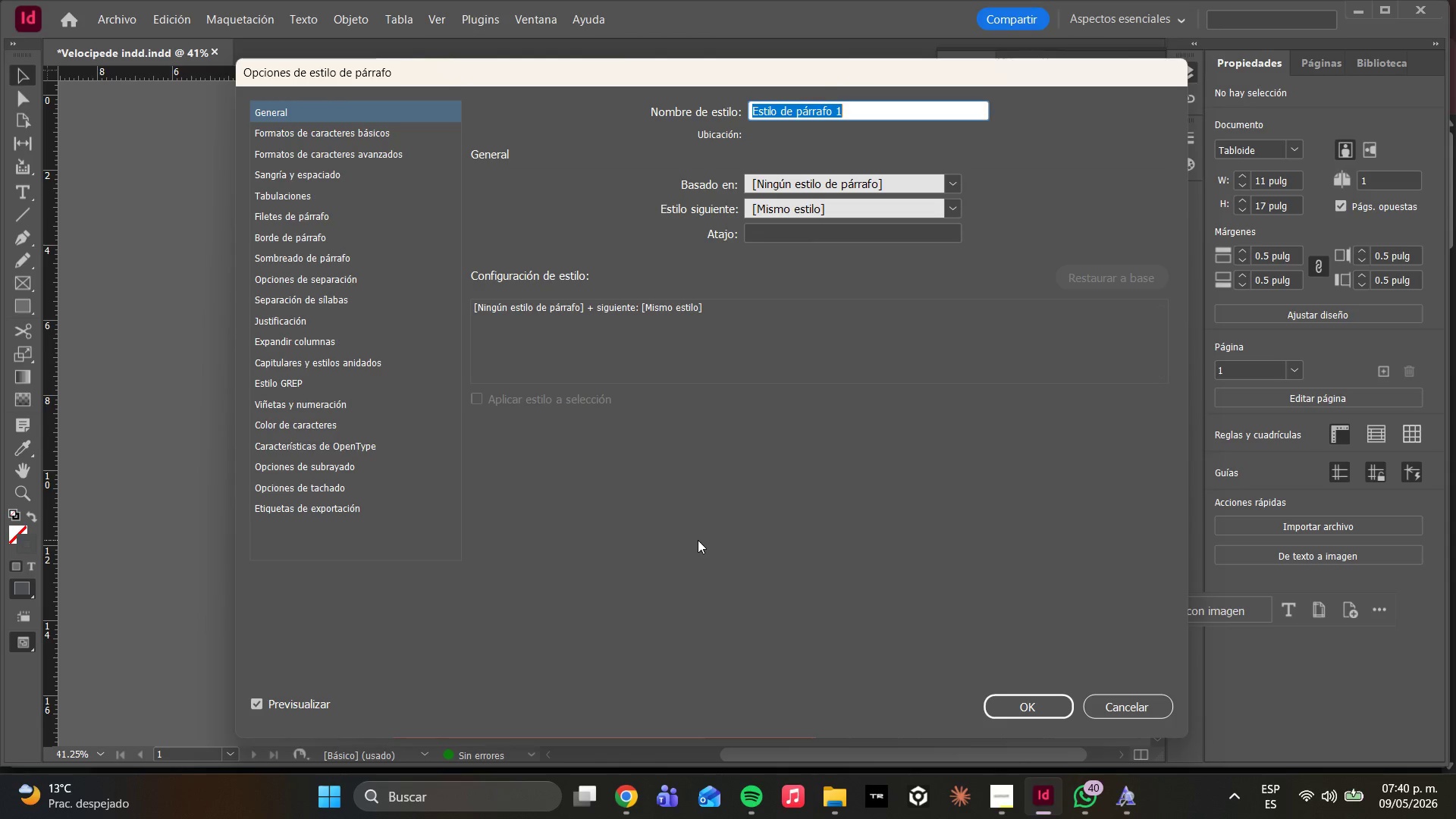 
key(S)
 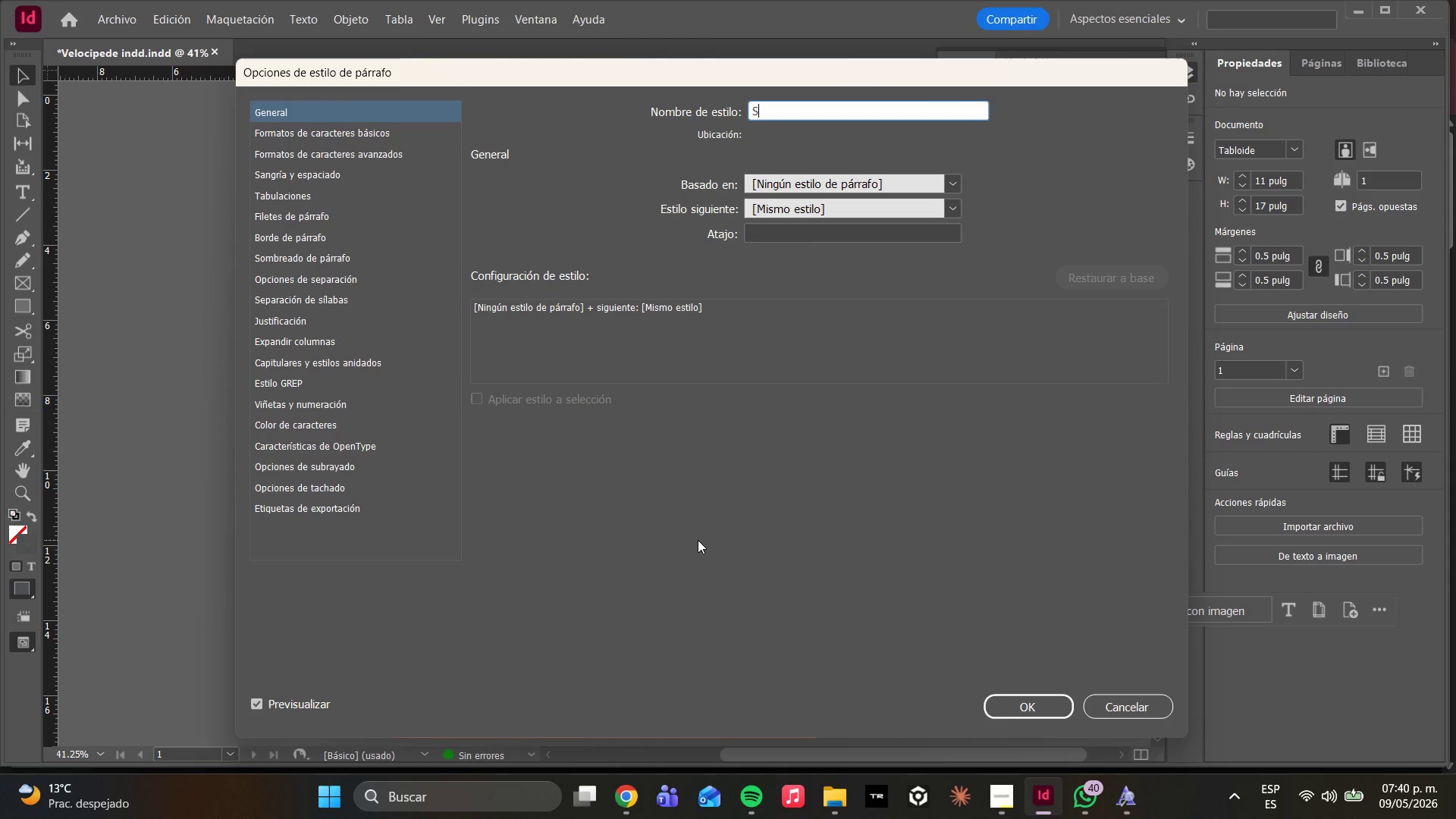 
key(CapsLock)
 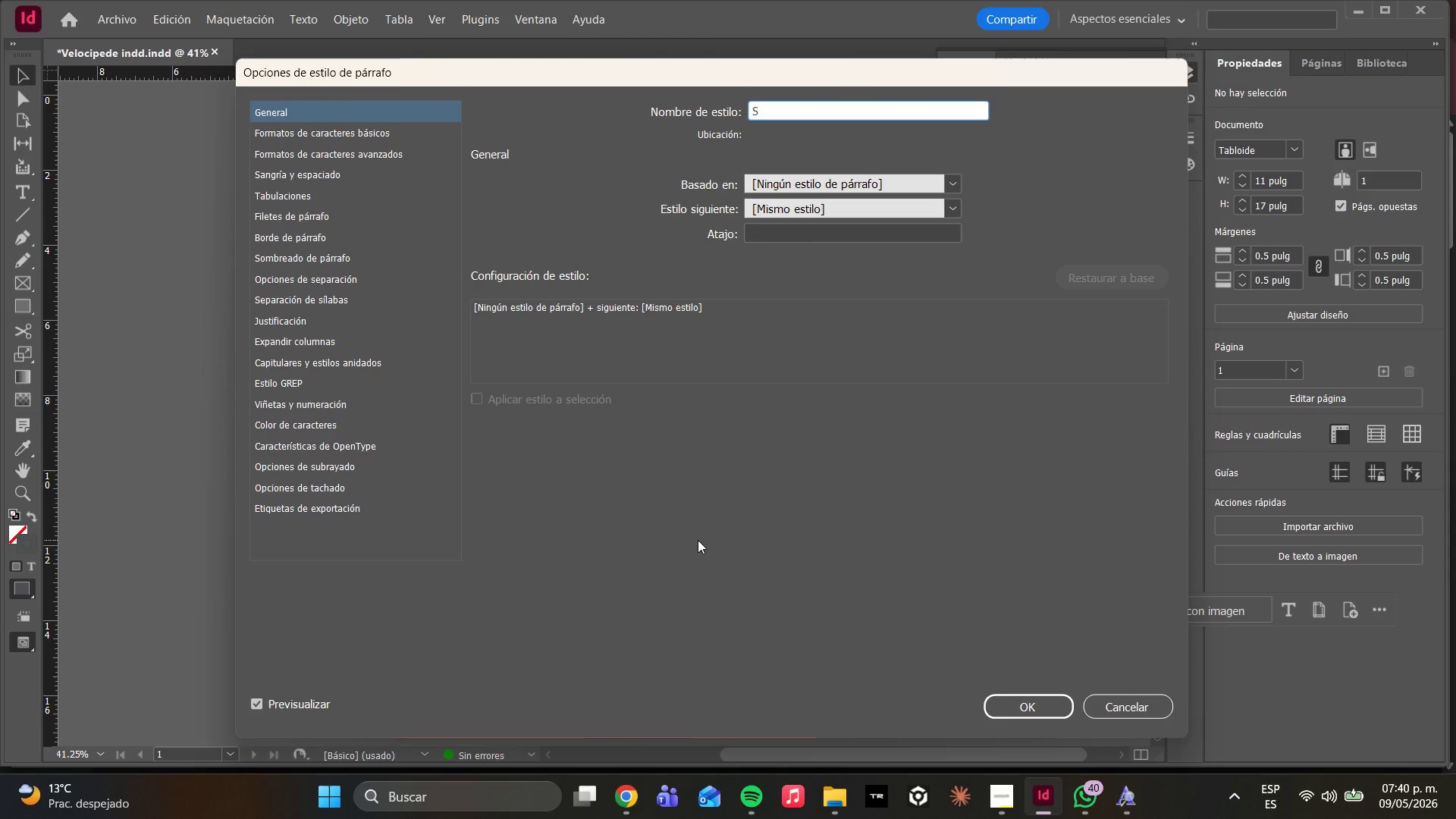 
key(Backspace)
type(Poster Tit)
 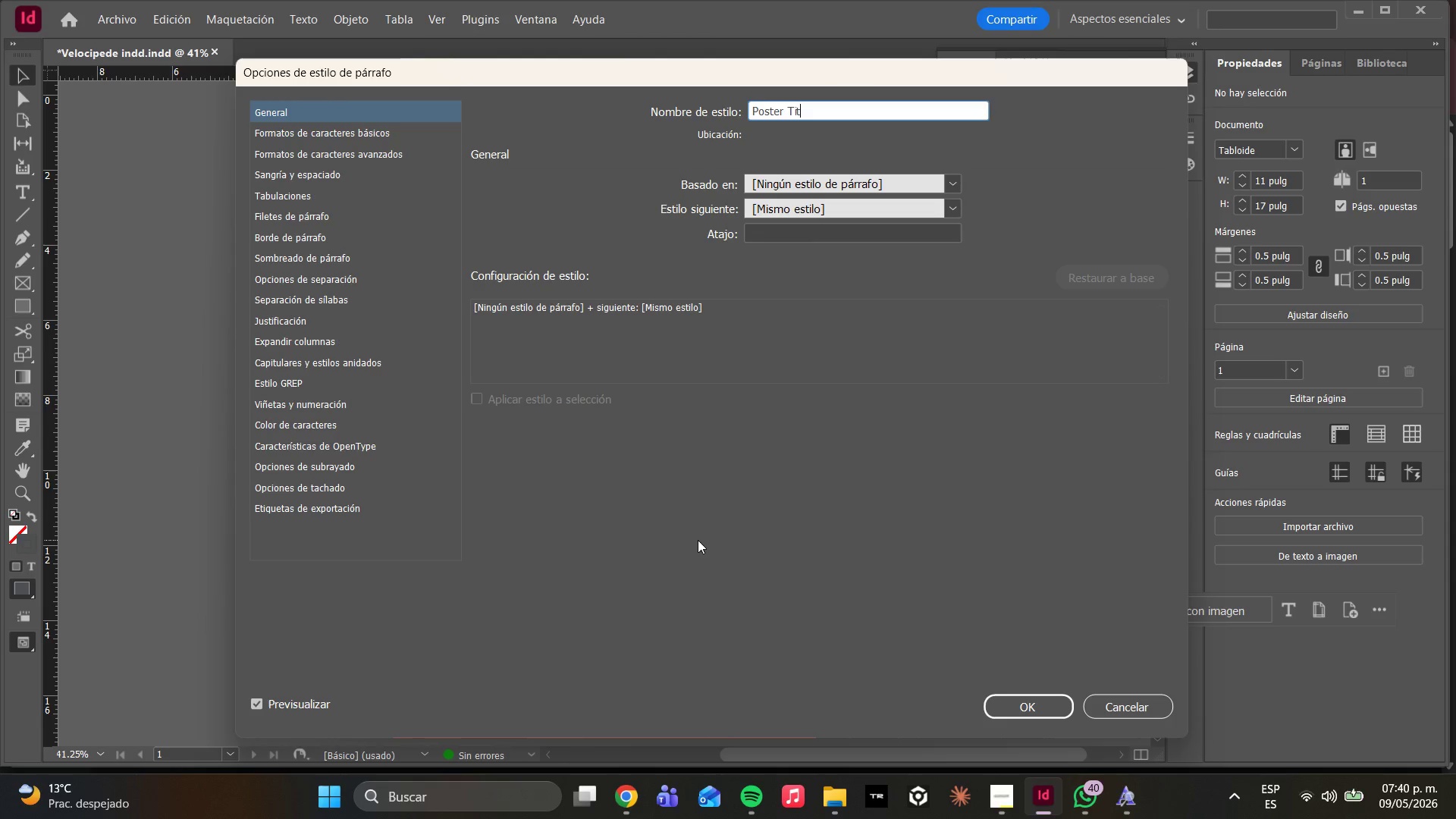 
type(le)
 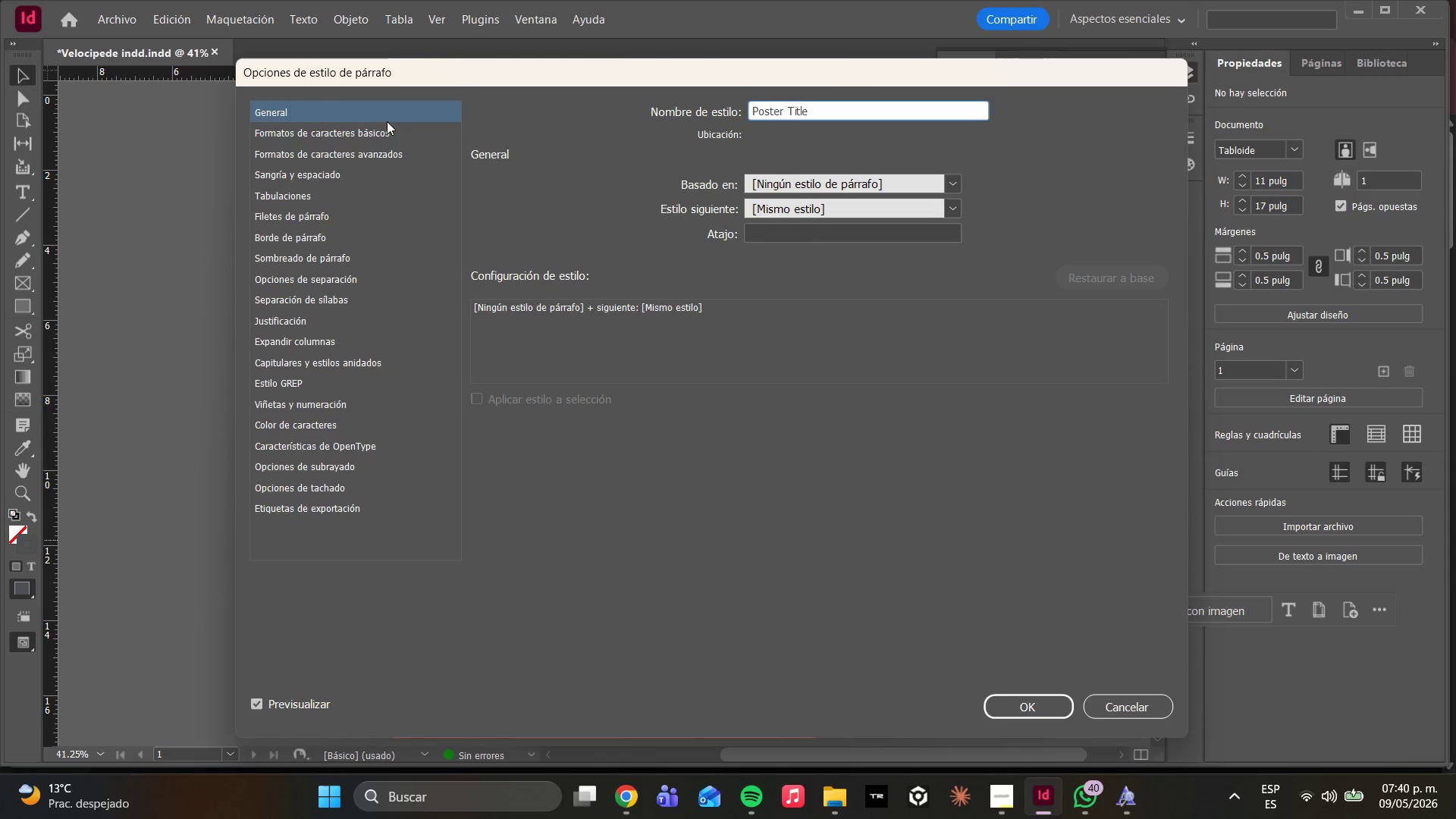 
double_click([378, 127])
 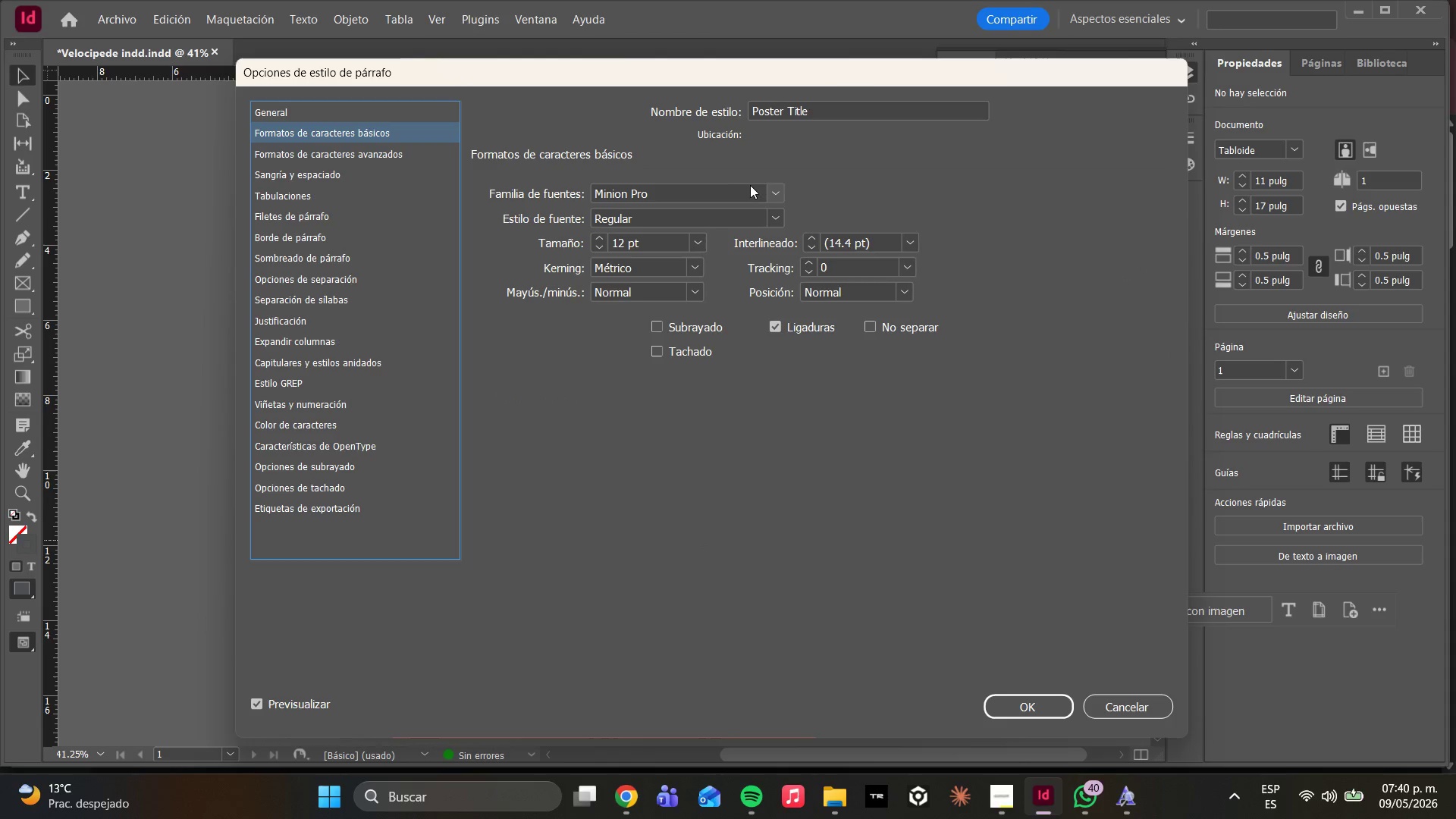 
left_click([775, 195])
 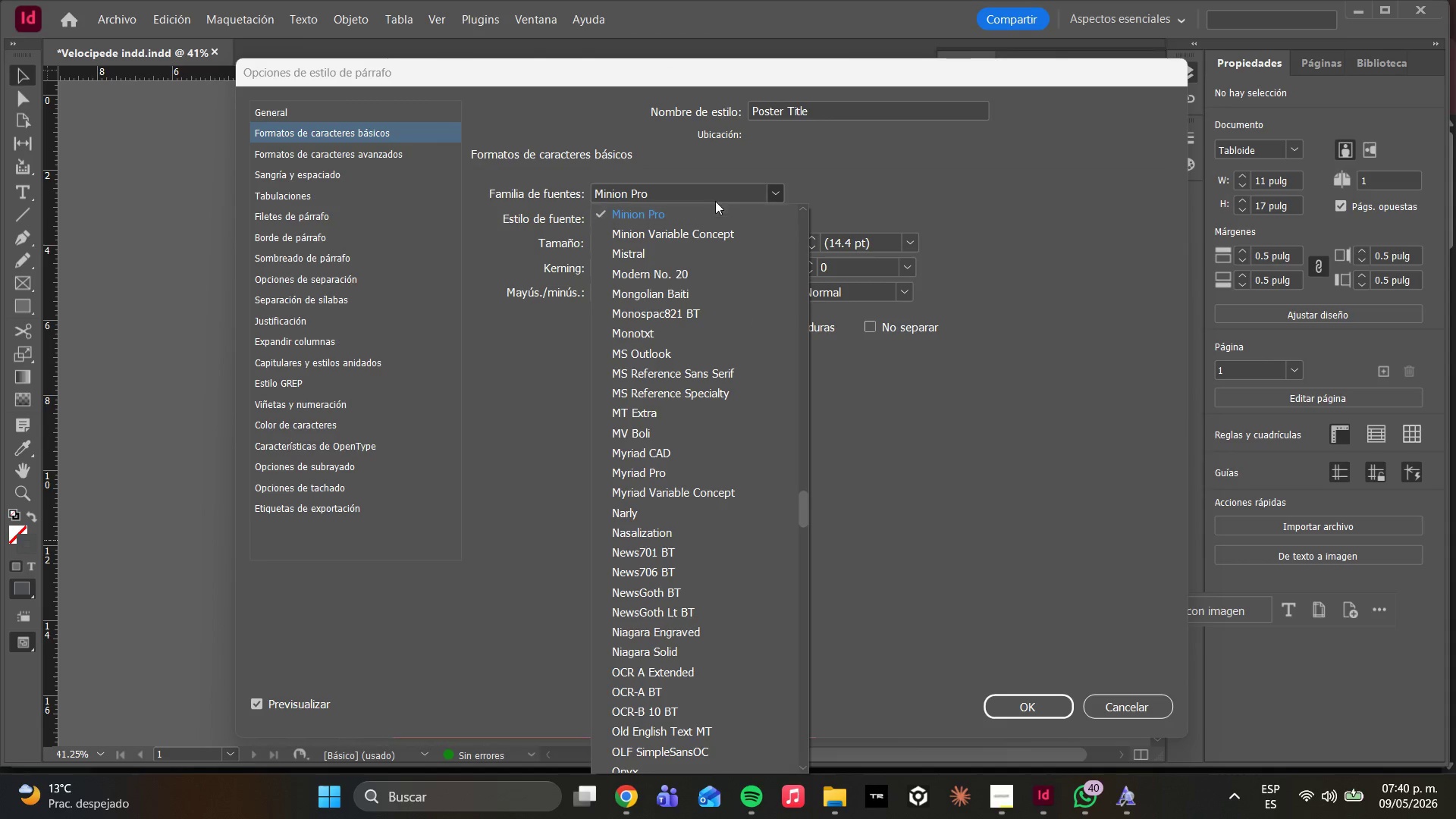 
left_click_drag(start_coordinate=[707, 195], to_coordinate=[638, 193])
 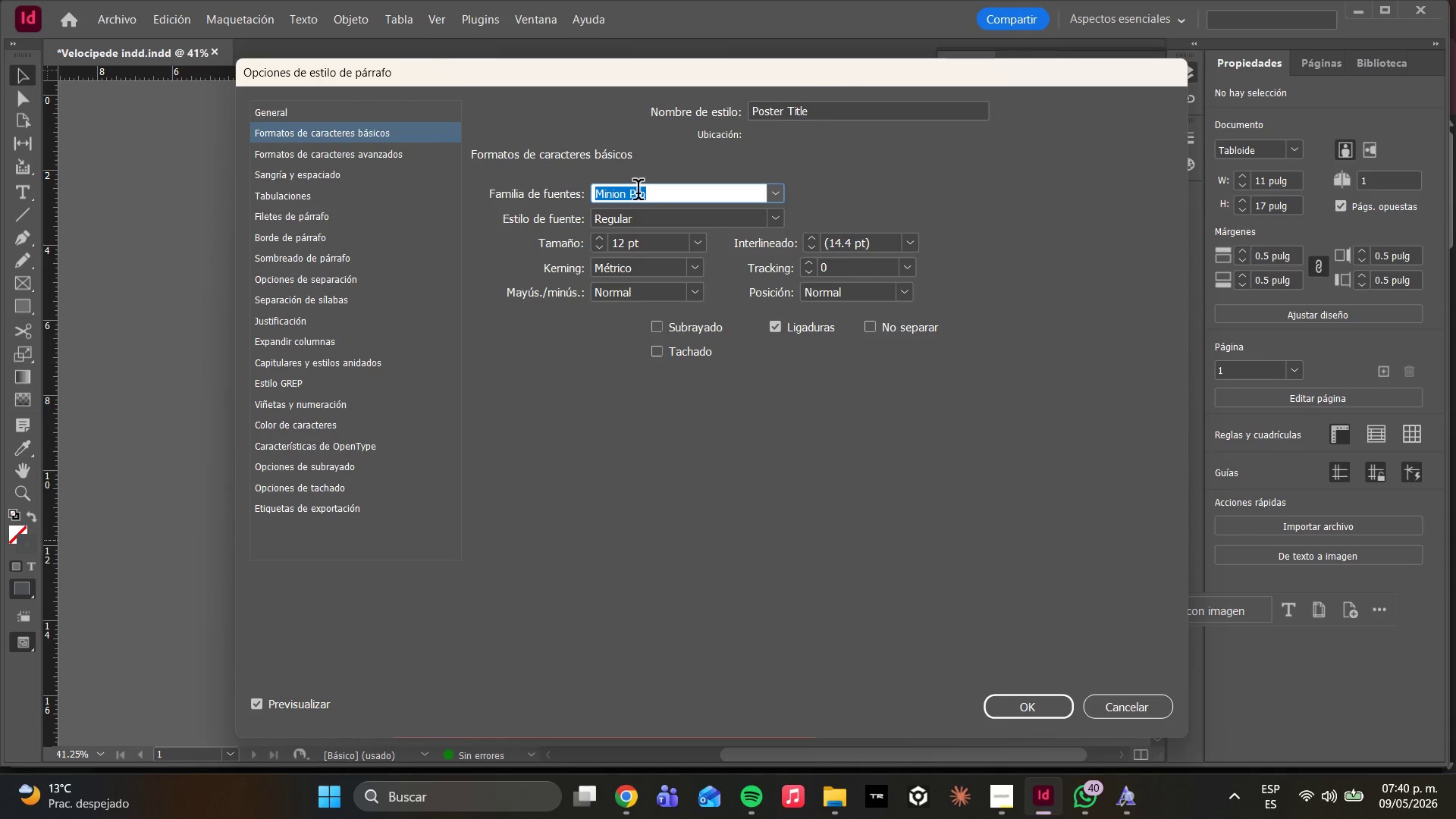 
type(libr)
 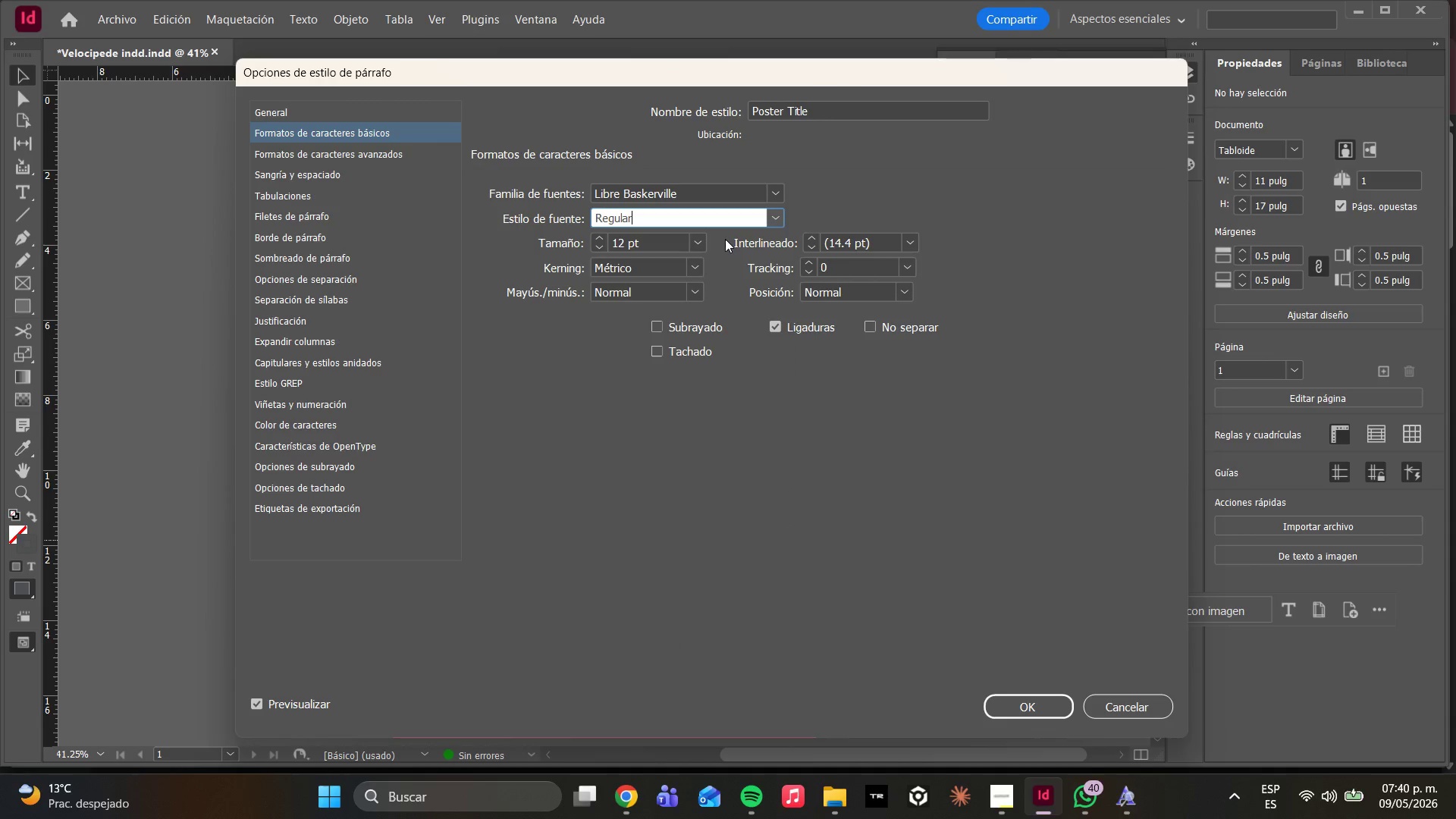 
left_click([778, 215])
 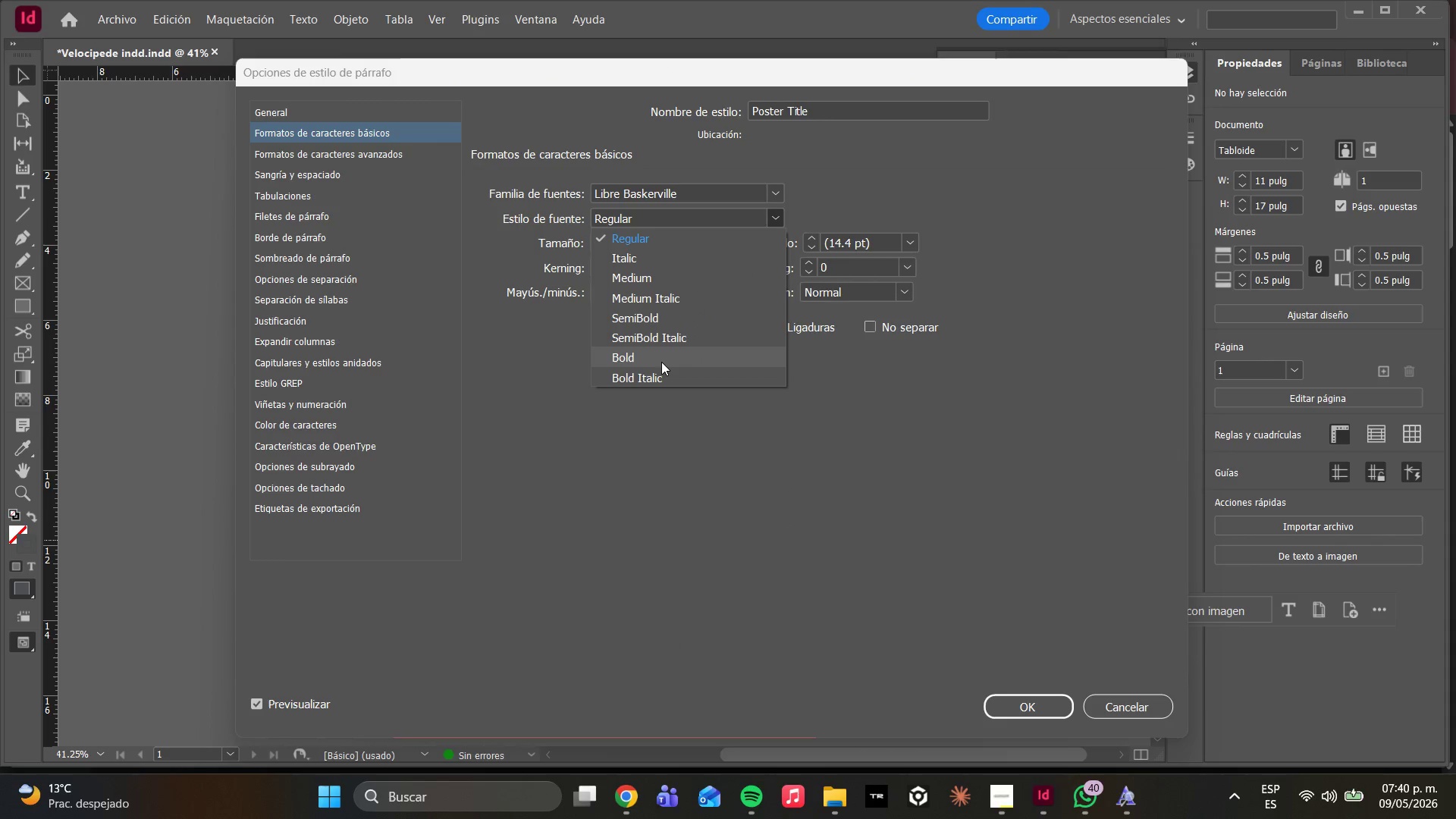 
left_click([661, 362])
 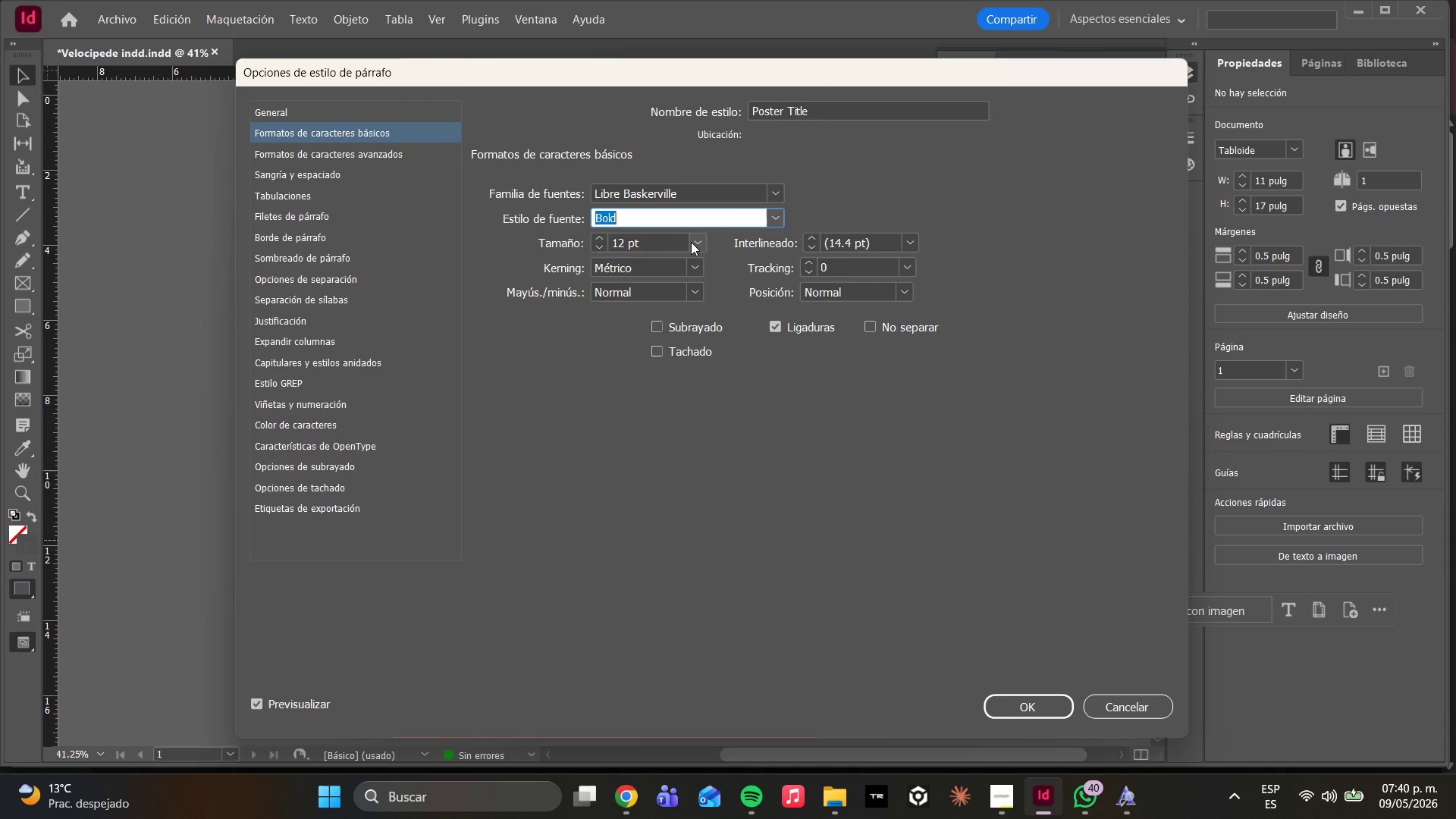 
left_click([691, 242])
 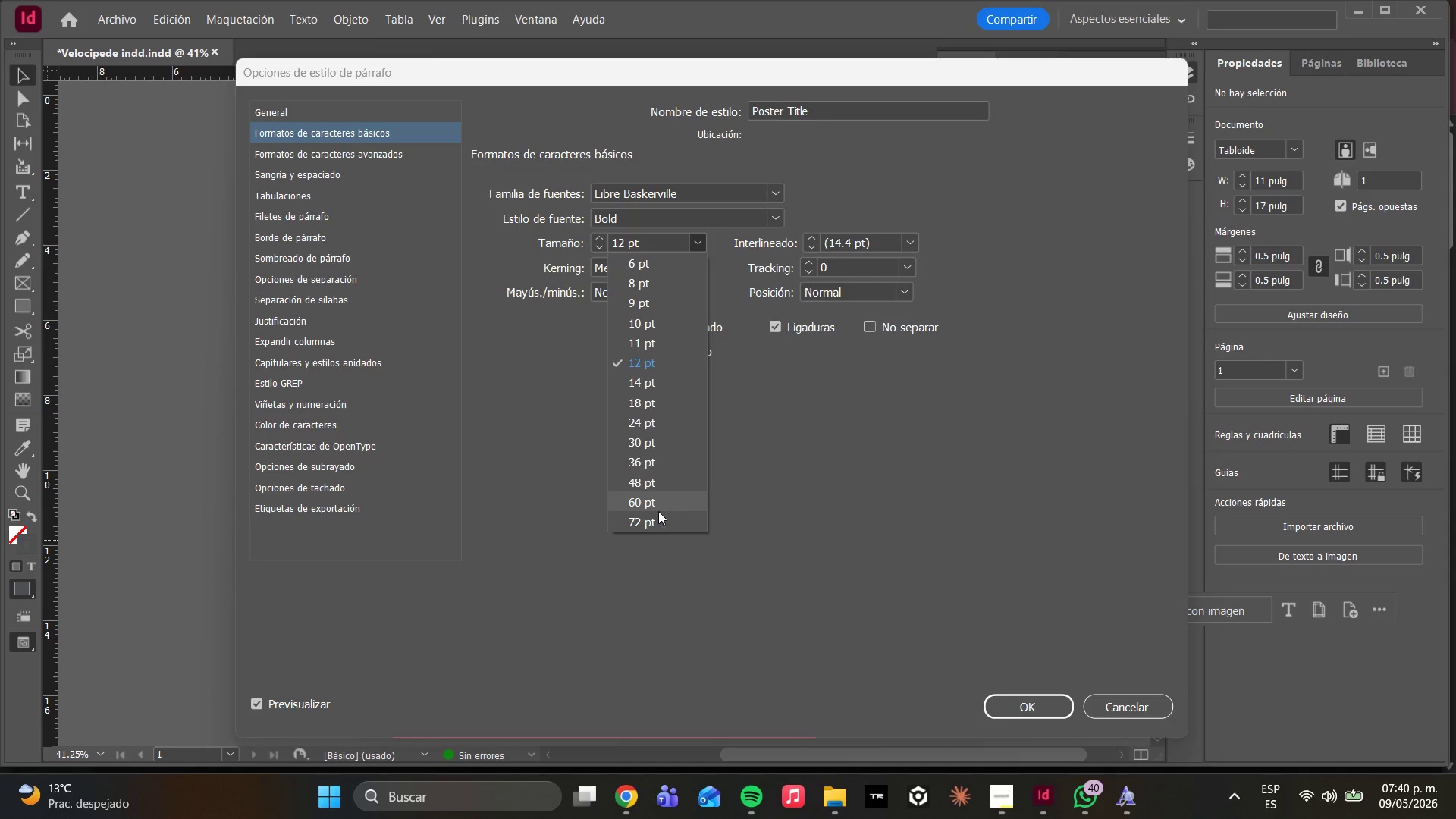 
left_click([652, 514])
 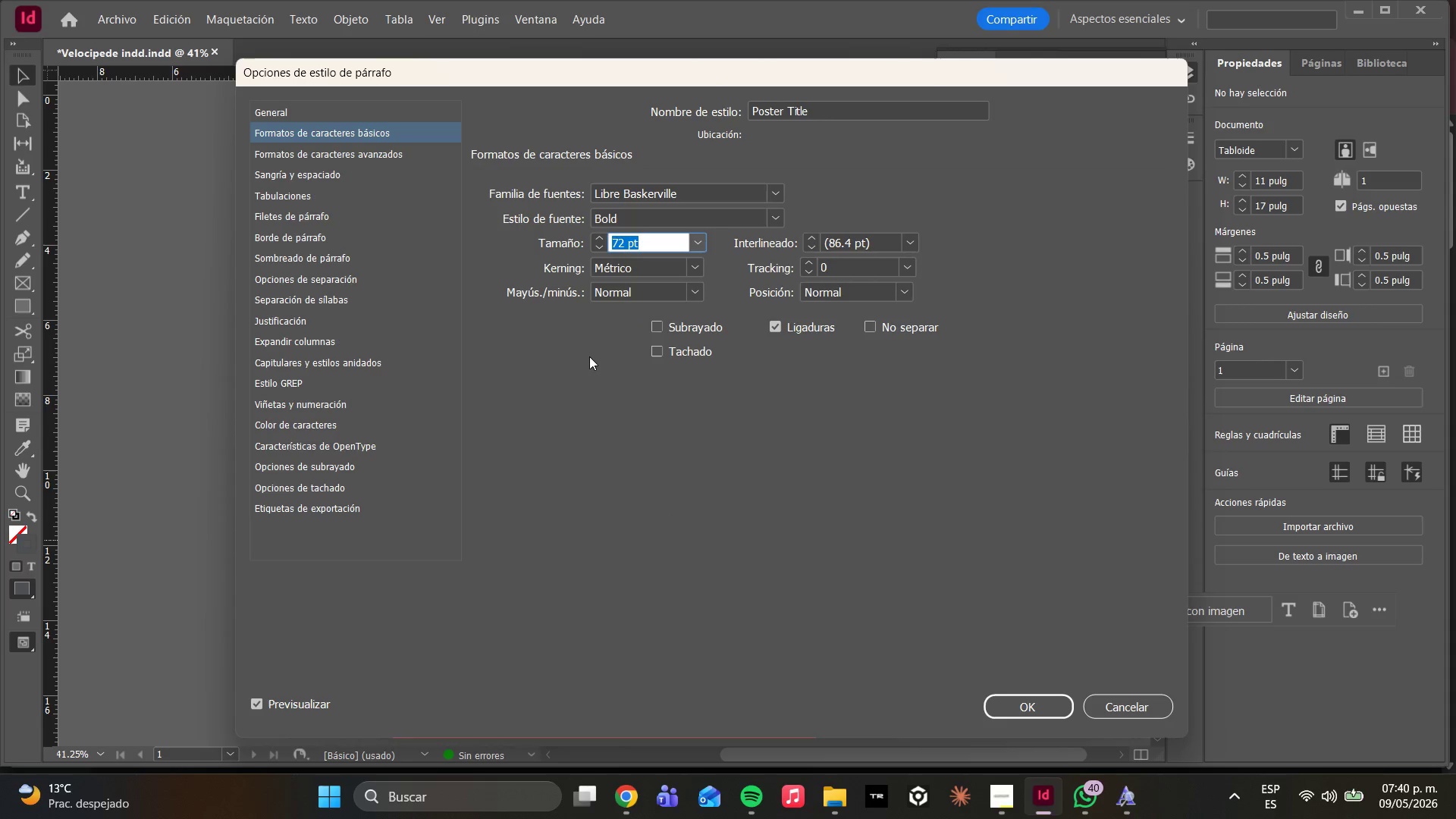 
wait(6.58)
 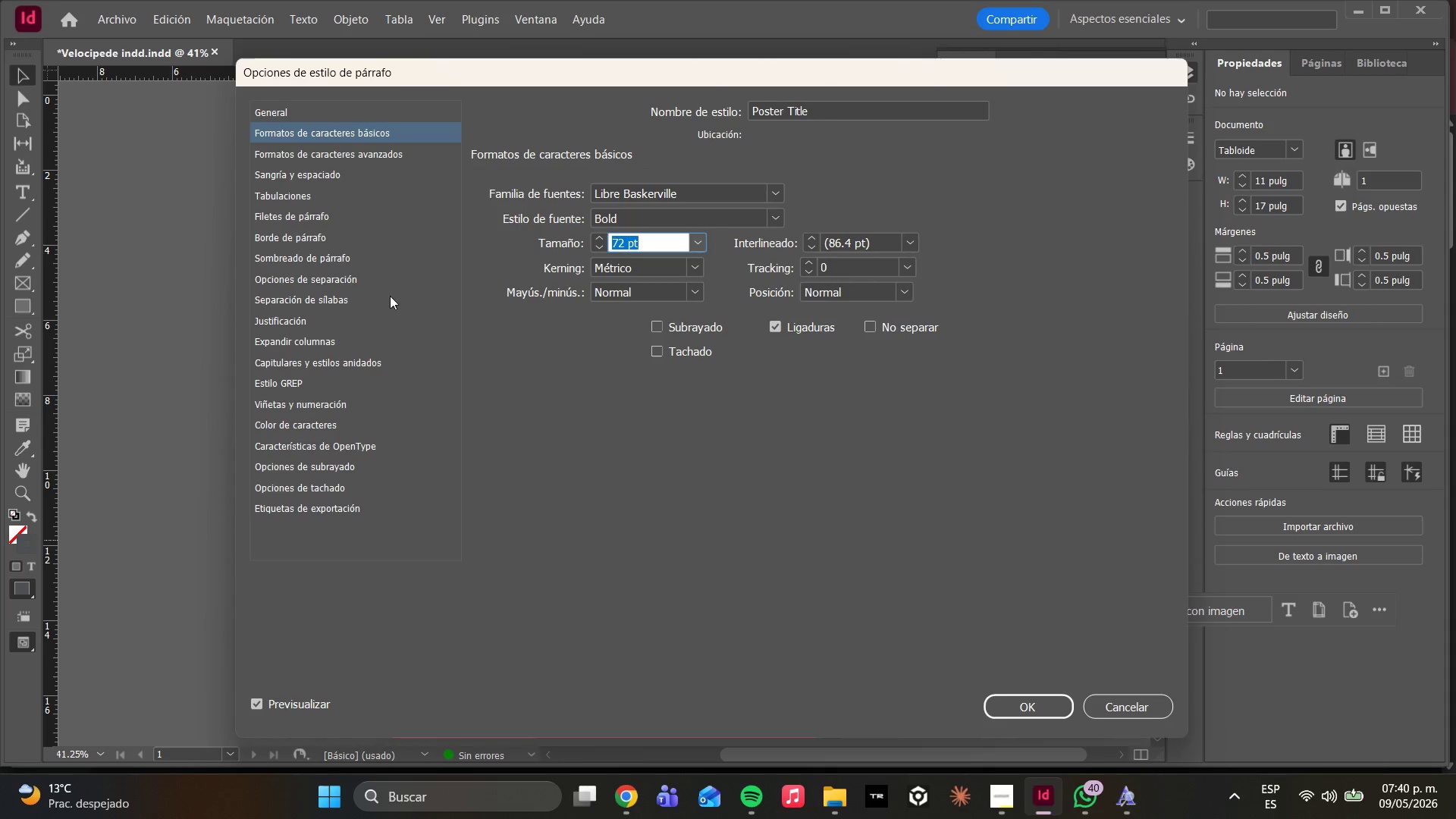 
left_click([908, 270])
 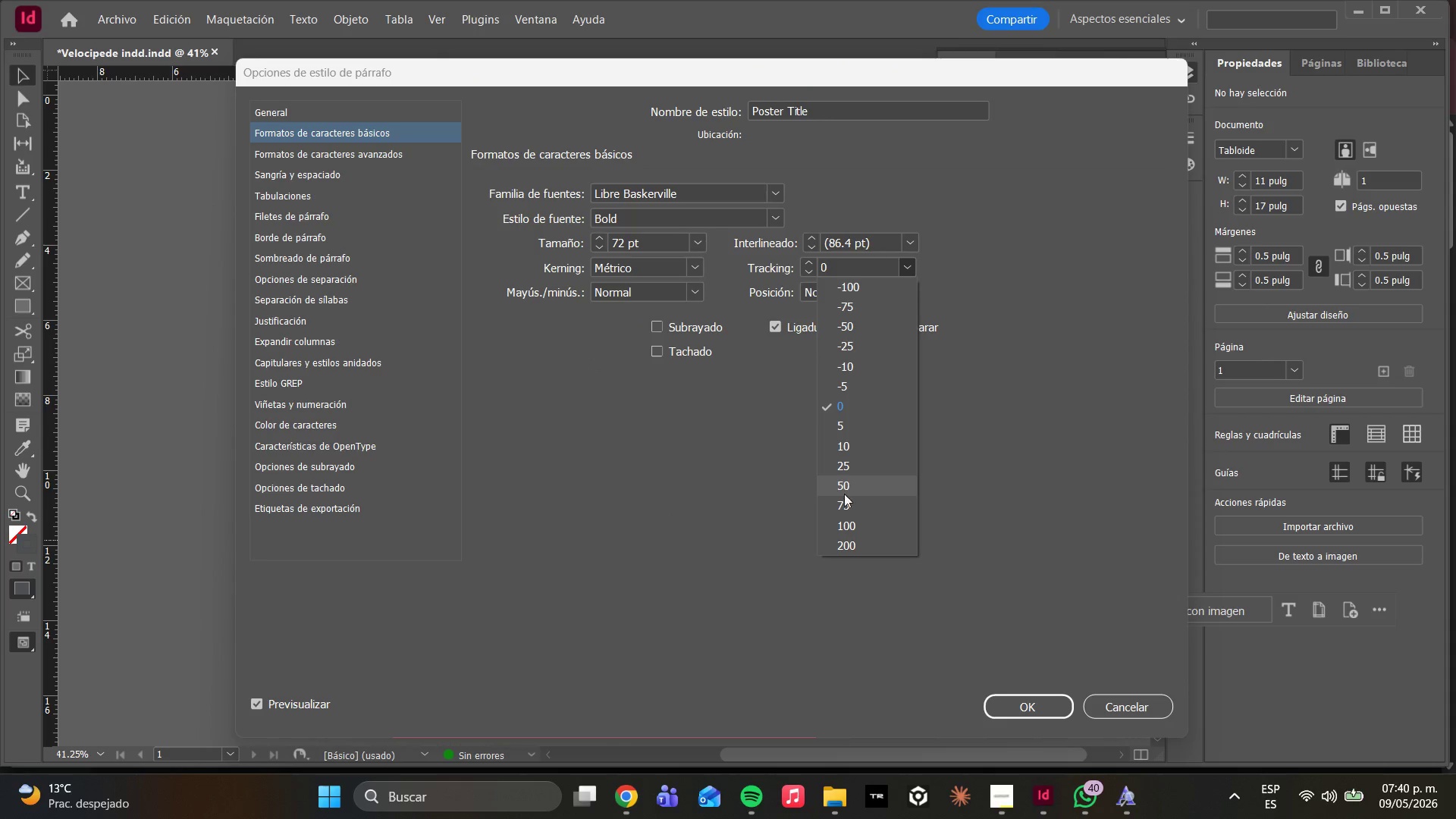 
left_click([832, 481])
 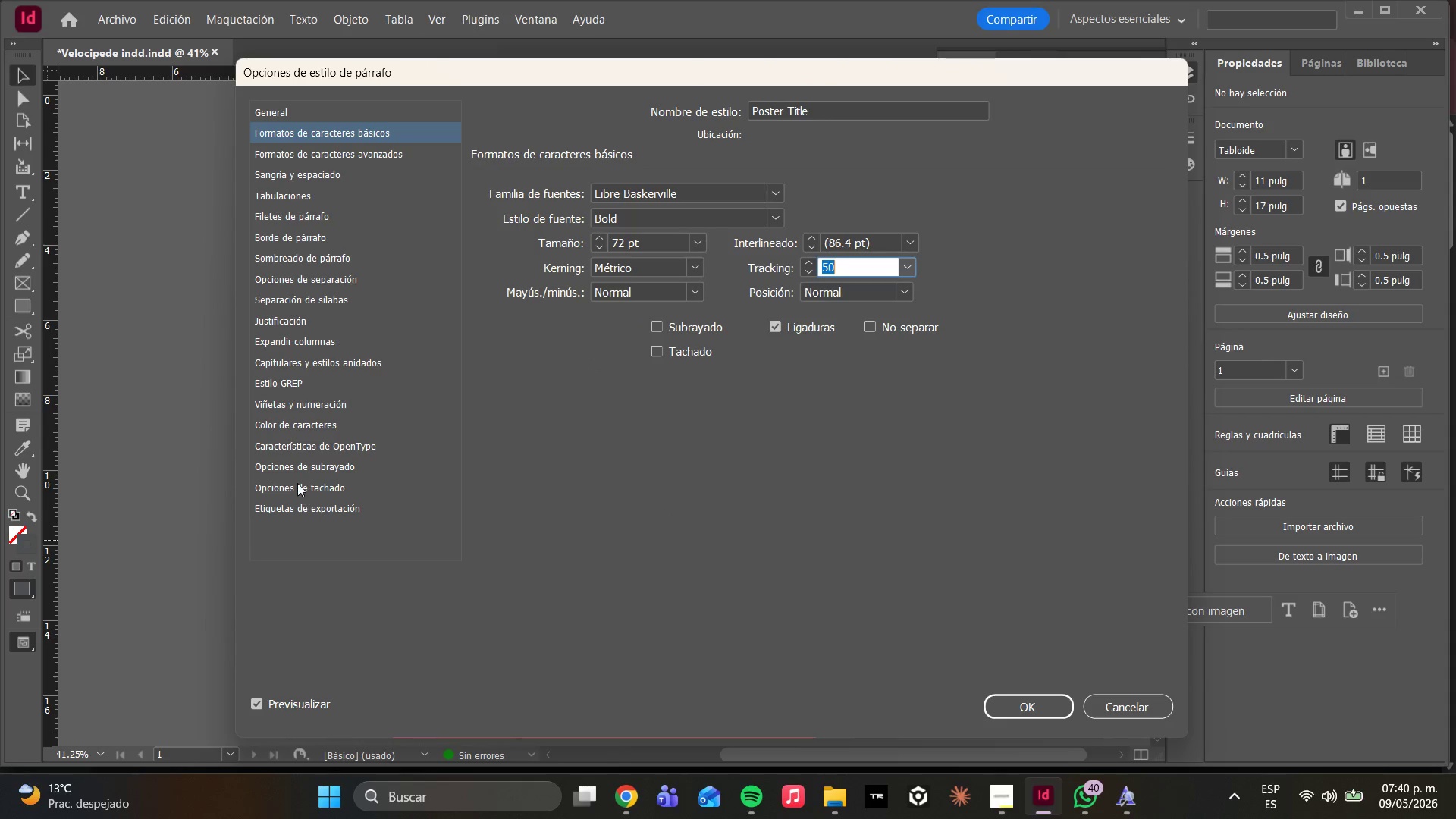 
left_click([290, 472])
 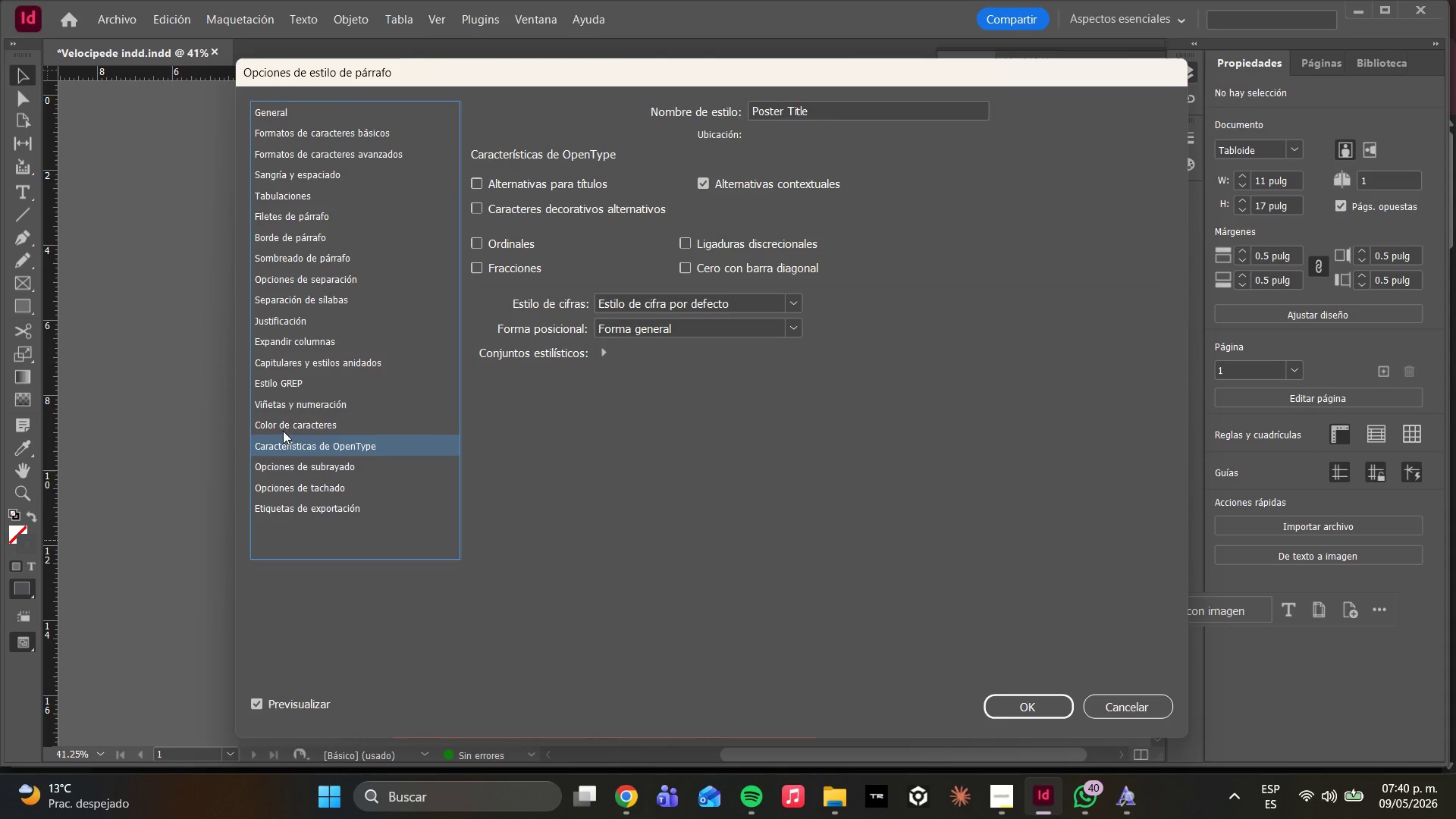 
double_click([277, 413])
 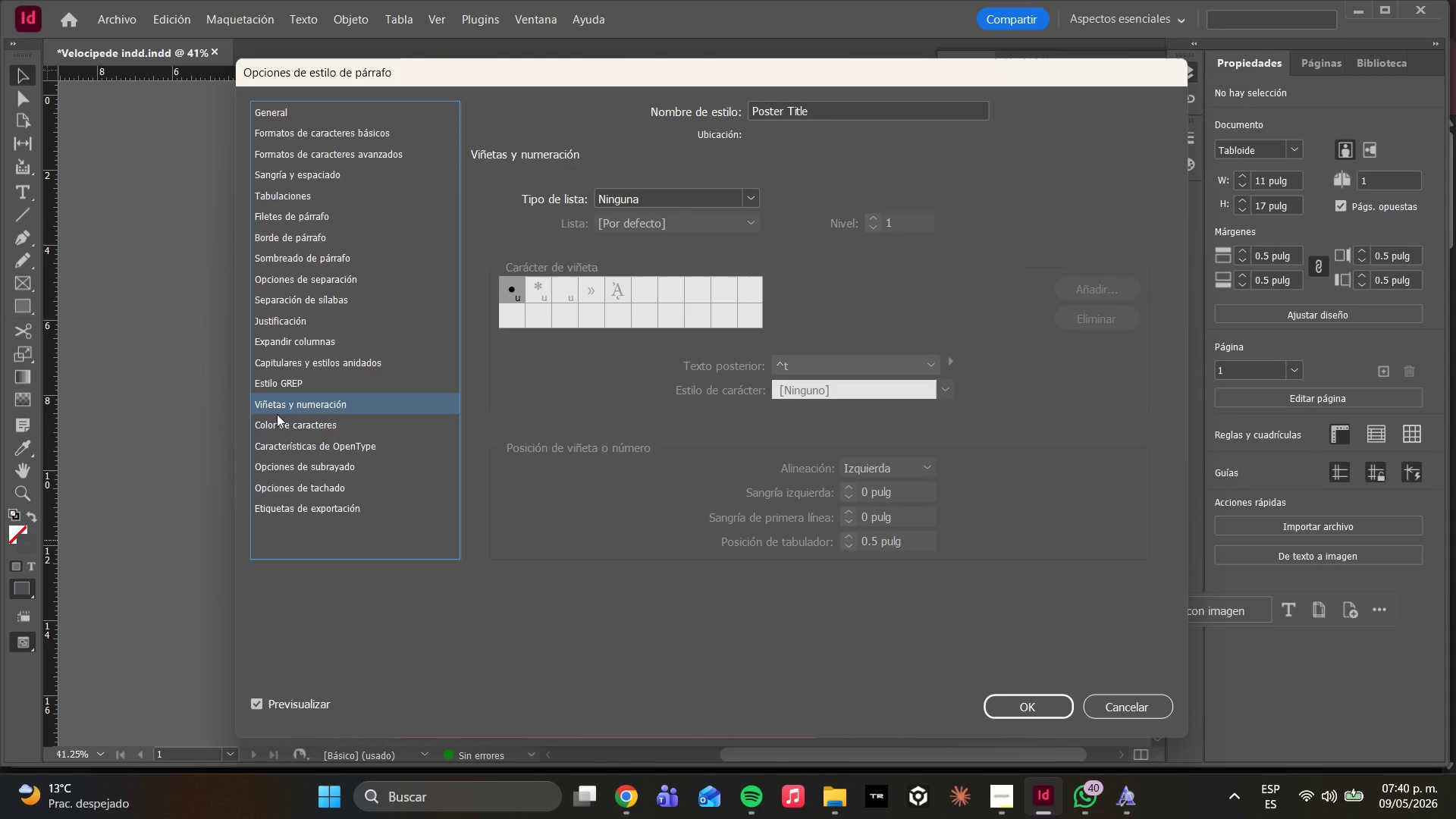 
triple_click([277, 414])
 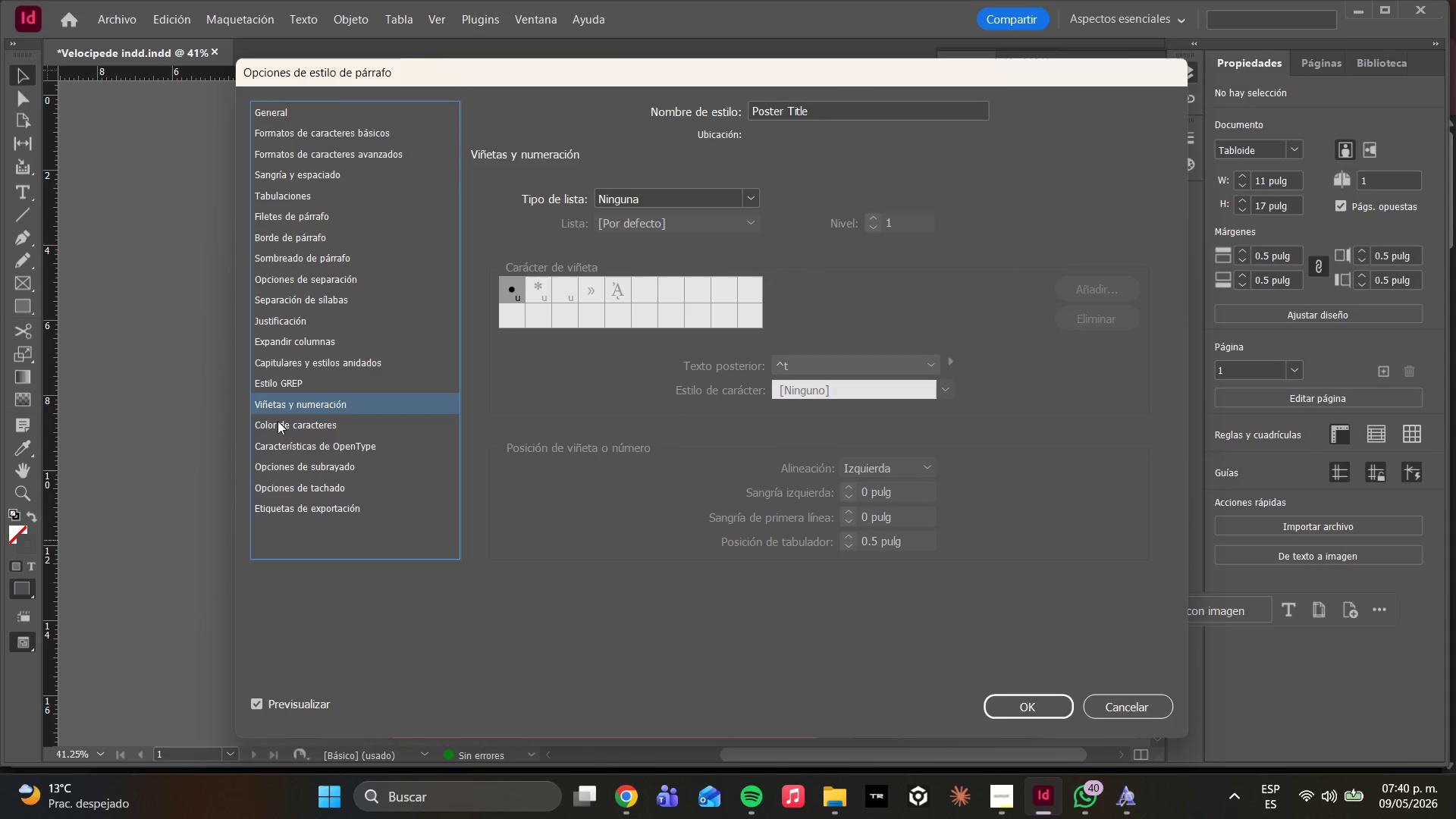 
left_click([278, 422])
 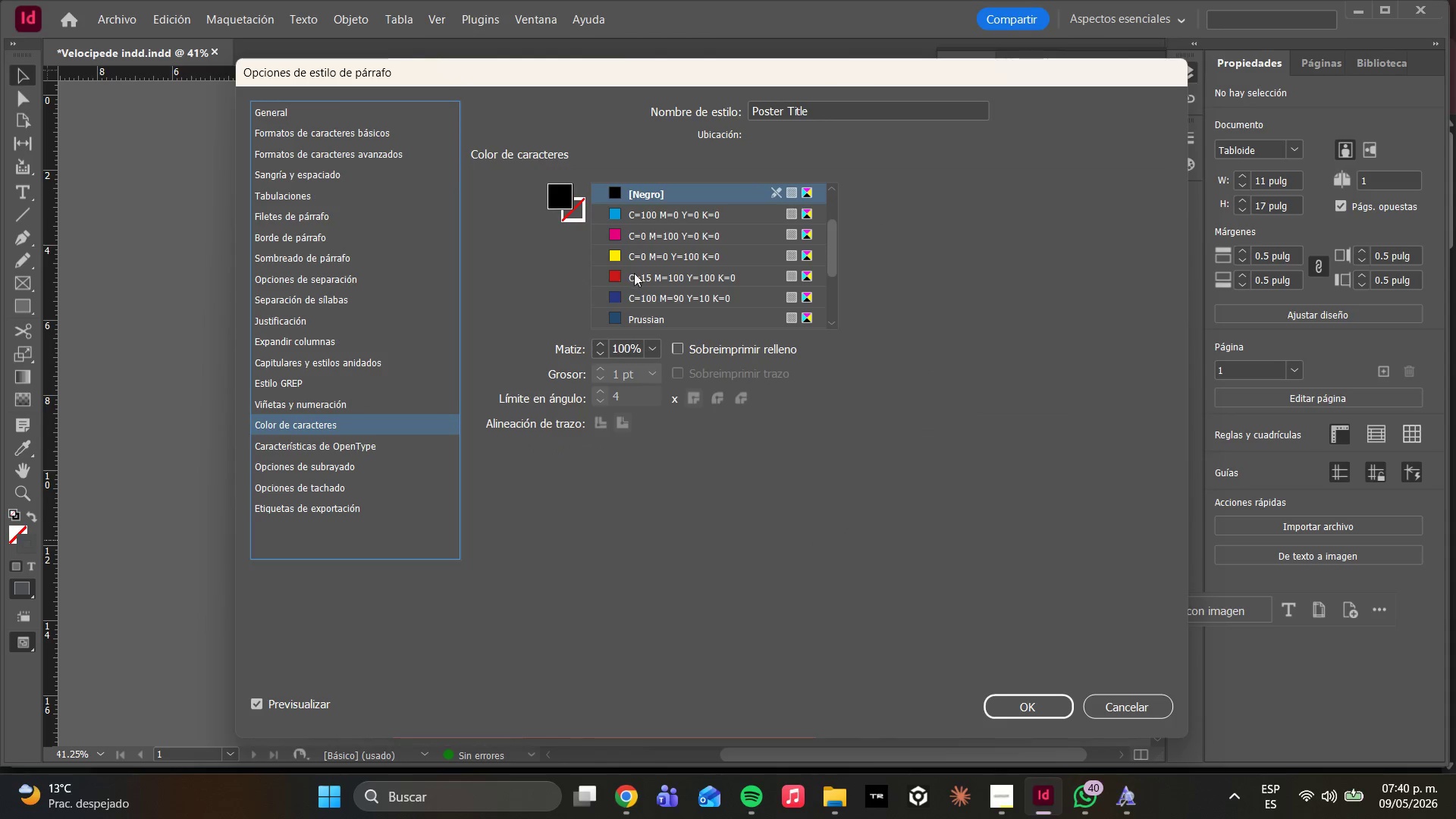 
scroll: coordinate [677, 297], scroll_direction: down, amount: 9.0
 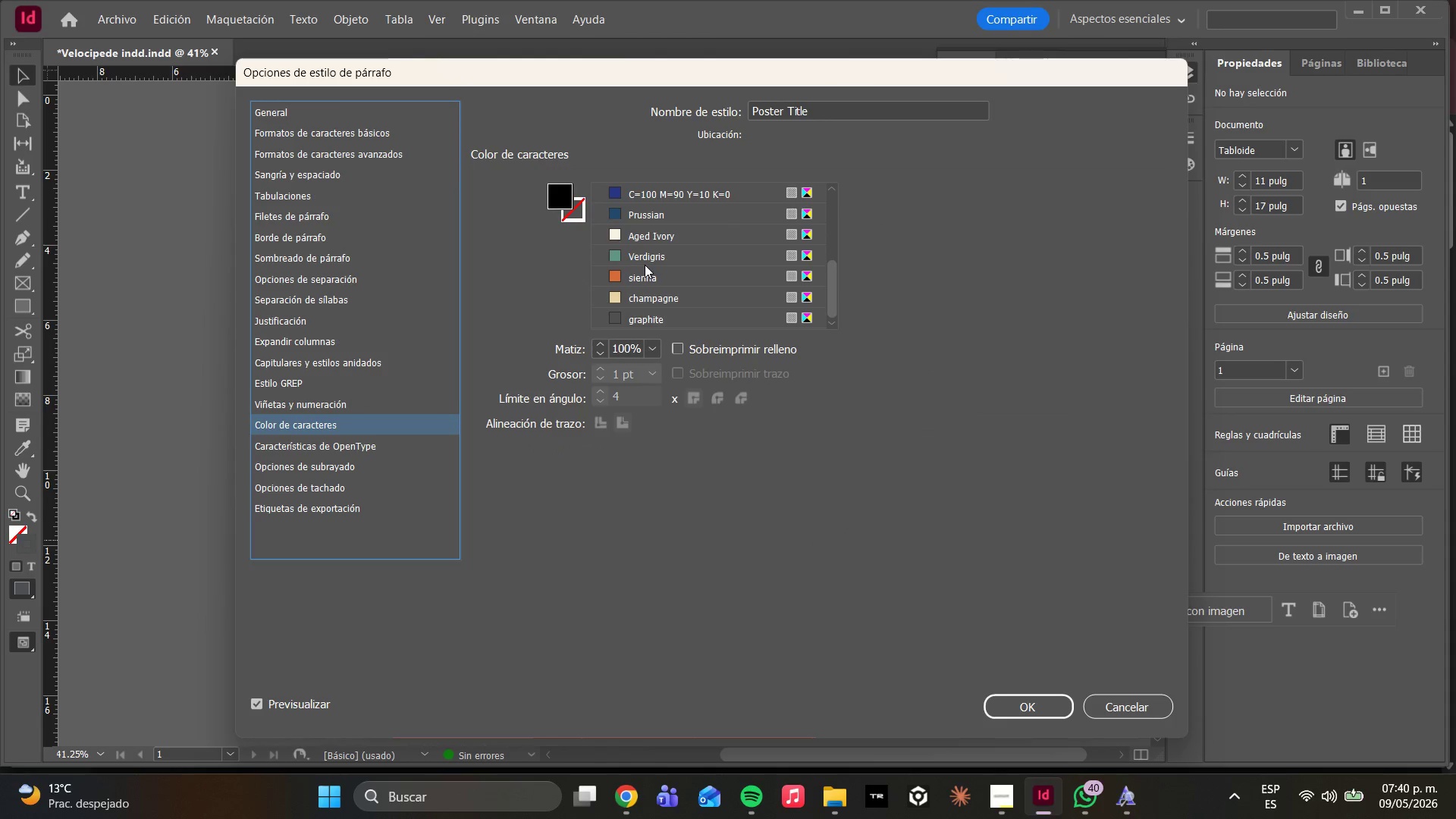 
scroll: coordinate [648, 265], scroll_direction: up, amount: 2.0
 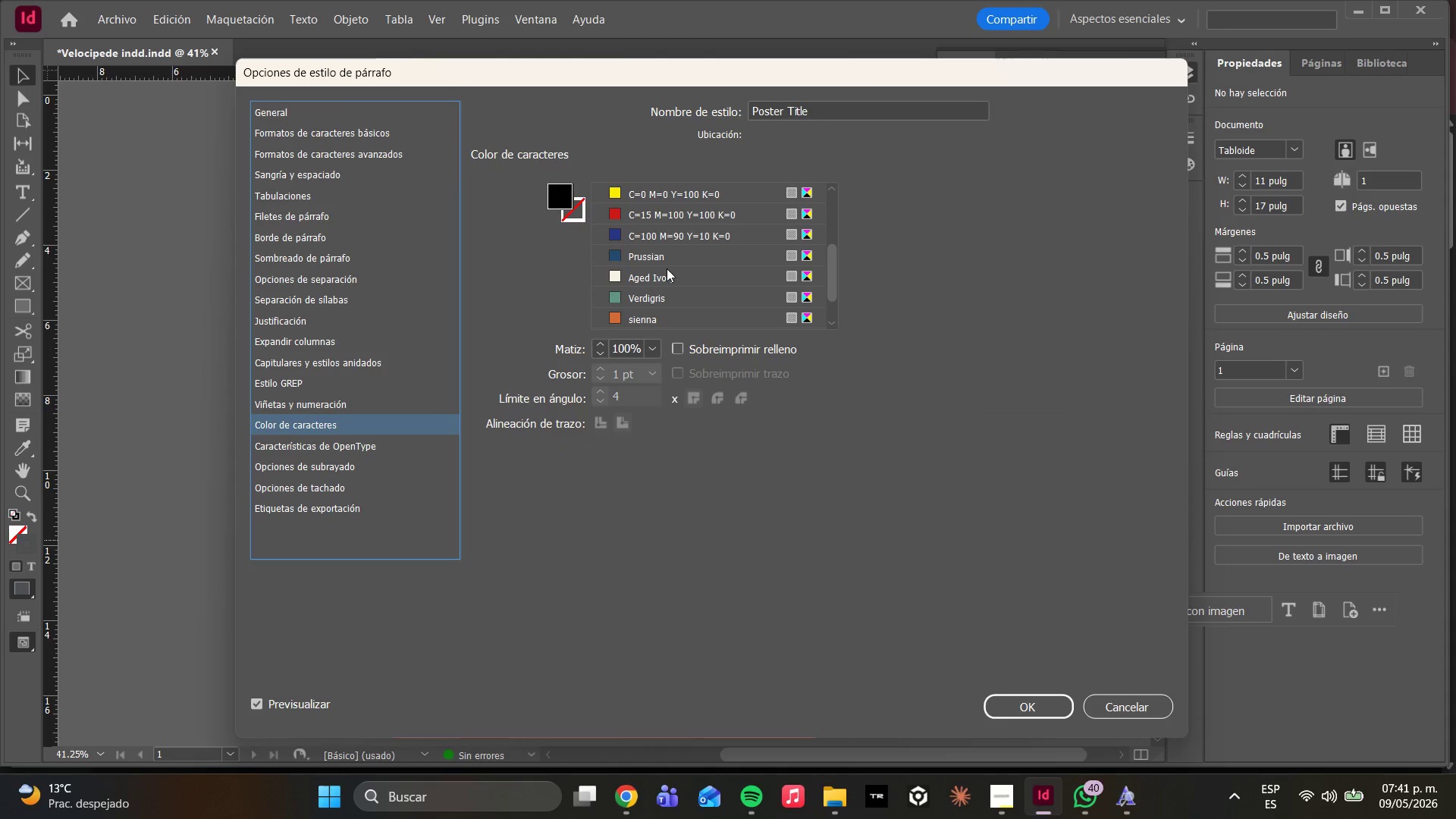 
left_click([657, 259])
 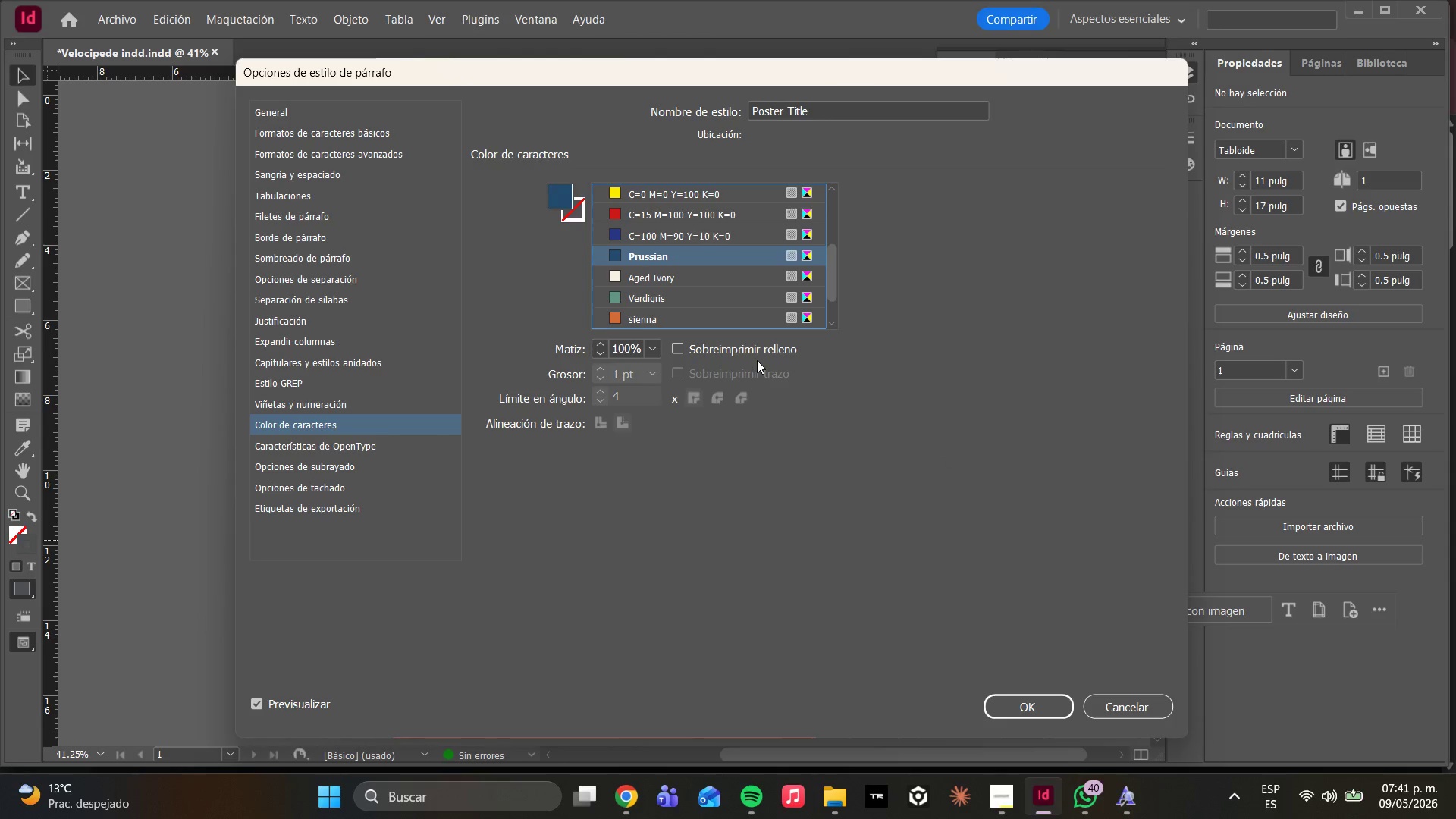 
wait(6.31)
 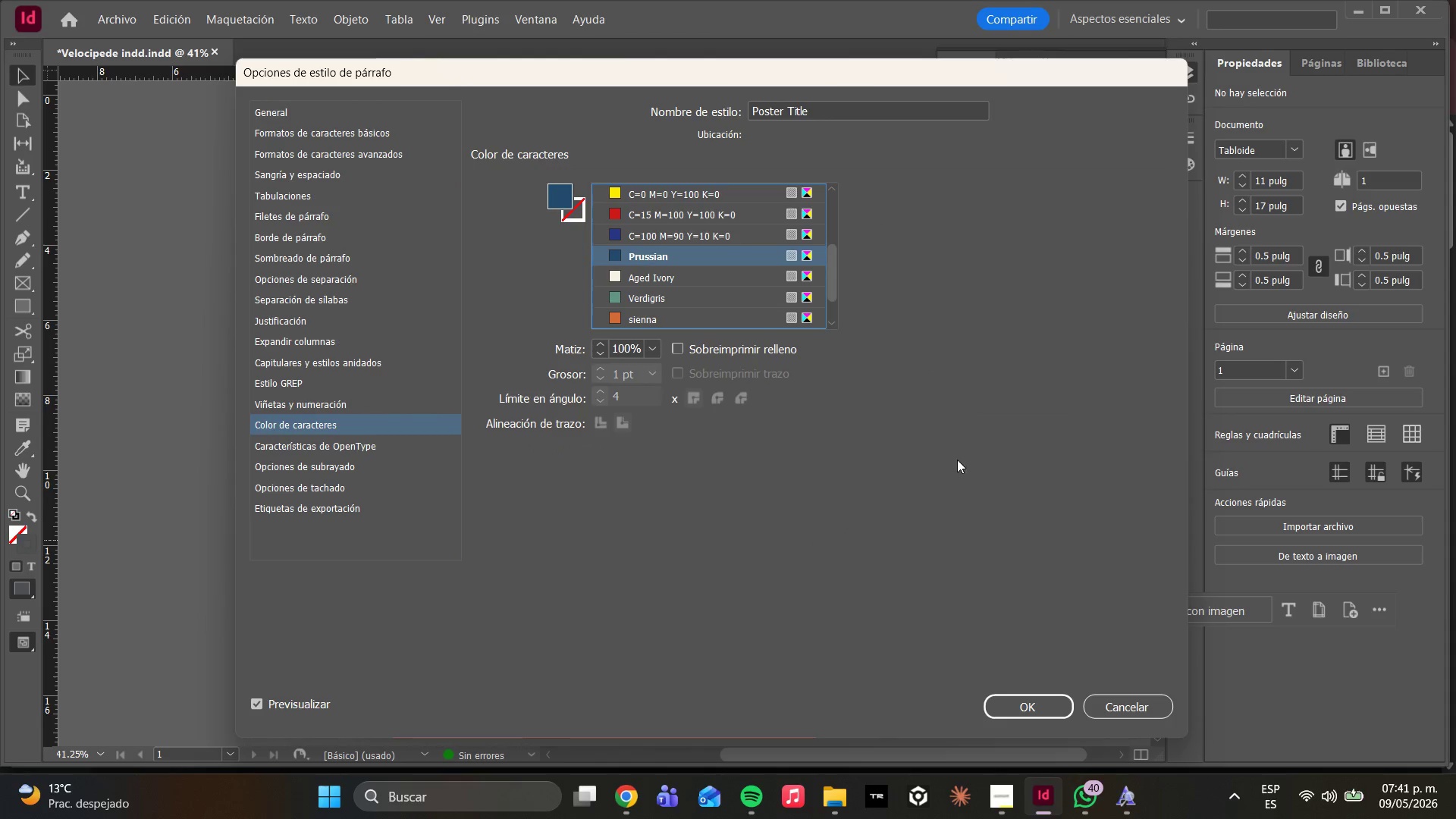 
left_click([1028, 709])
 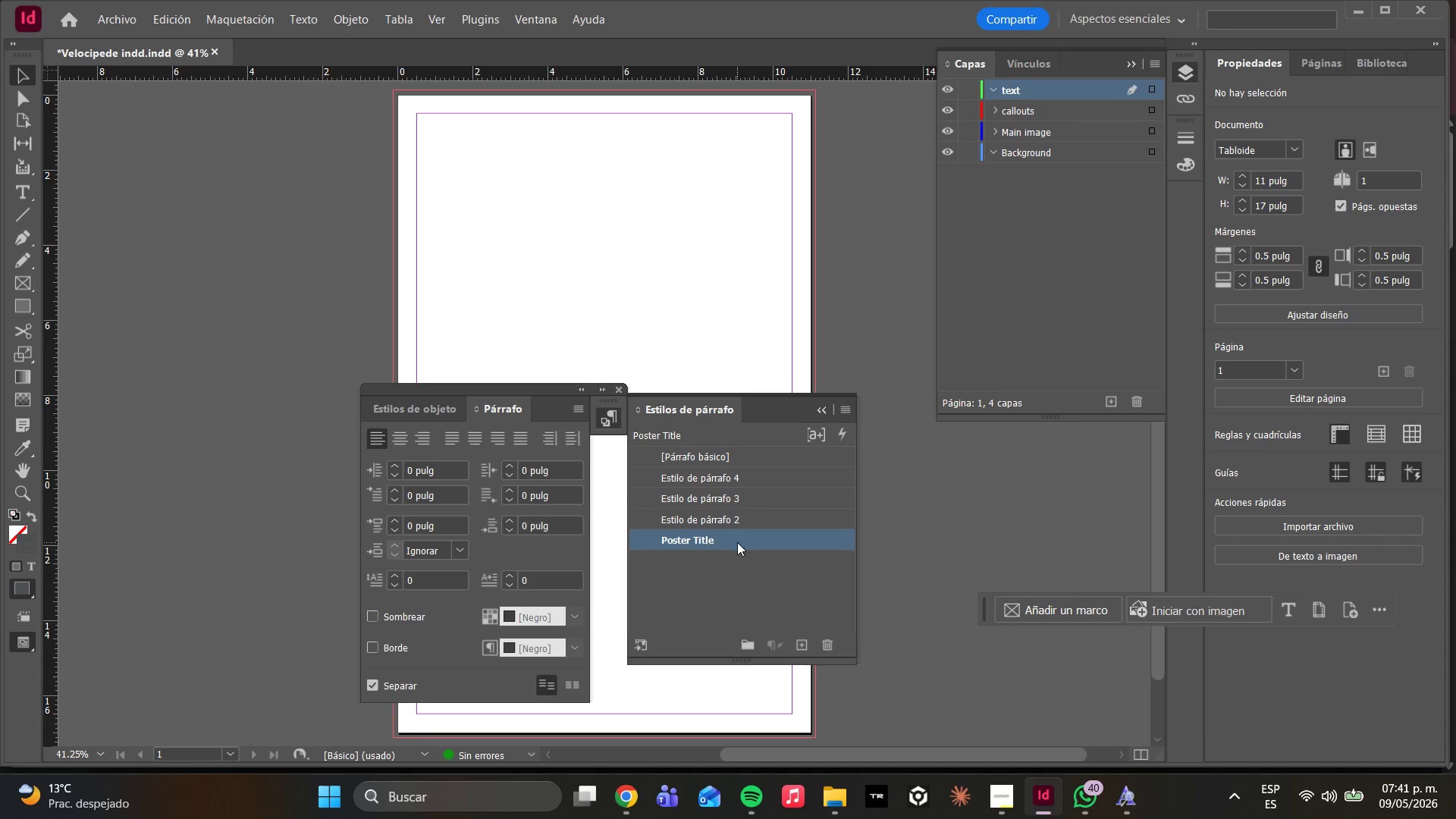 
double_click([723, 519])
 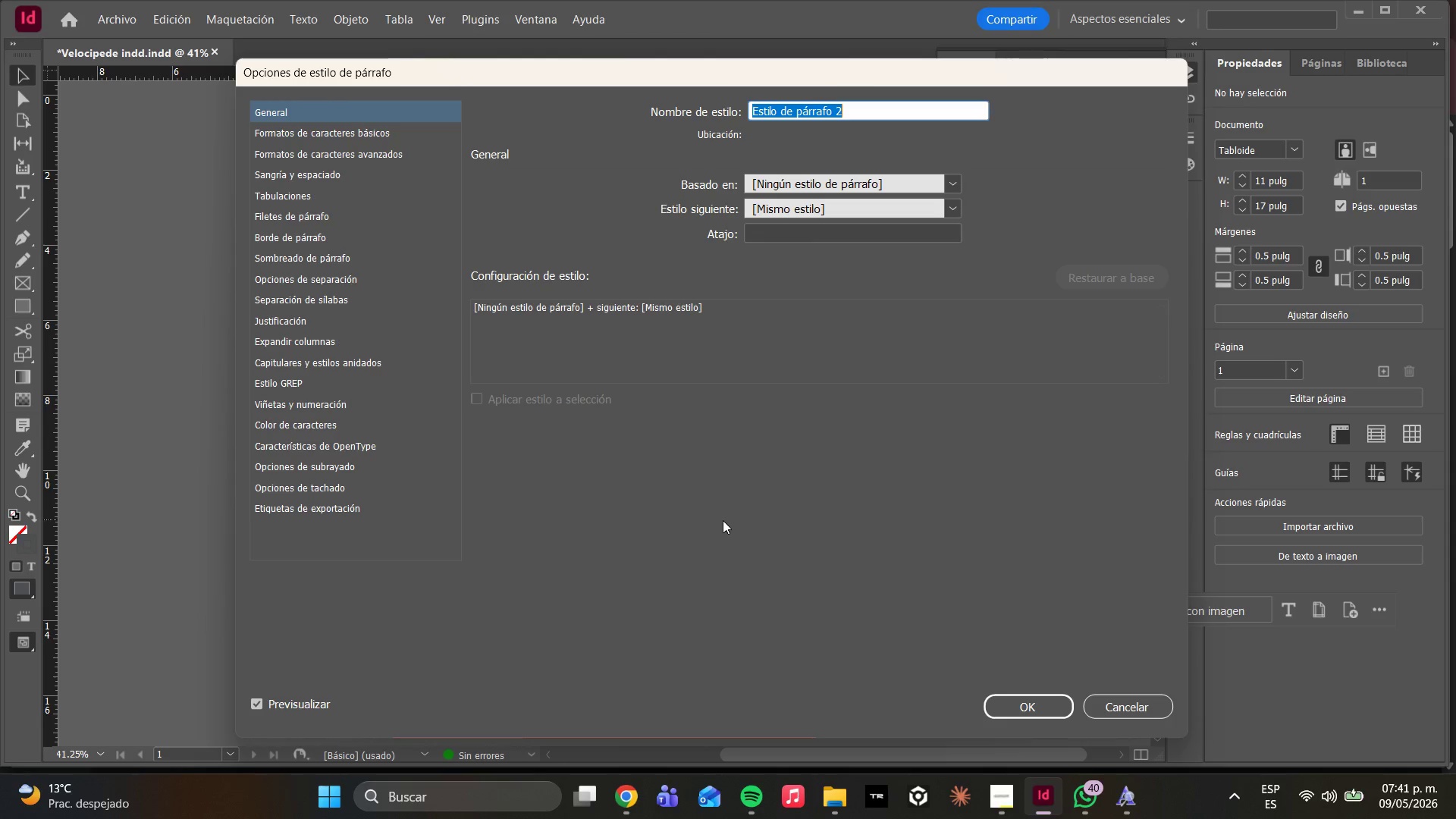 
wait(29.39)
 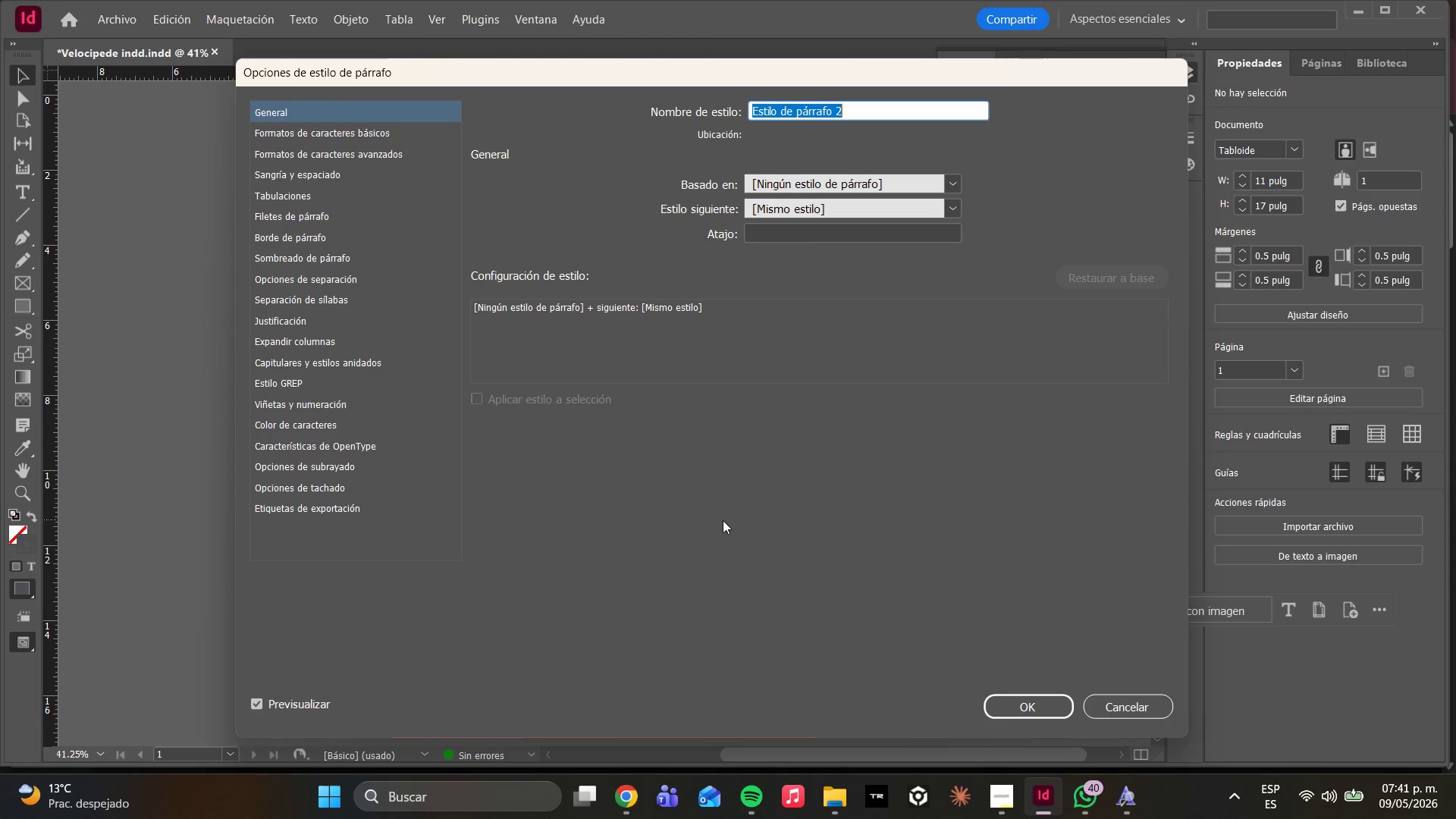 
left_click_drag(start_coordinate=[723, 522], to_coordinate=[723, 803])
 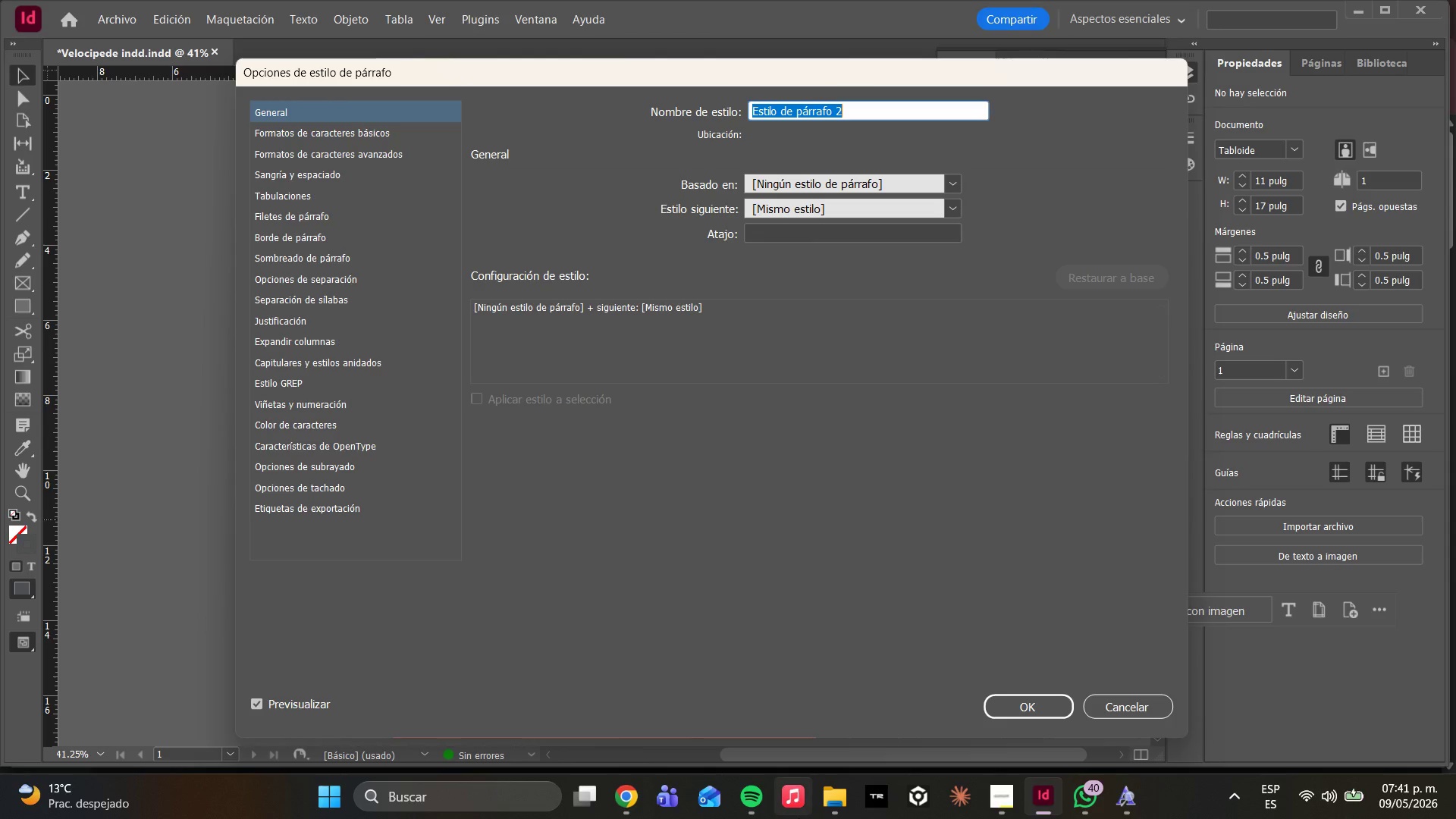 
mouse_move([815, 813])
 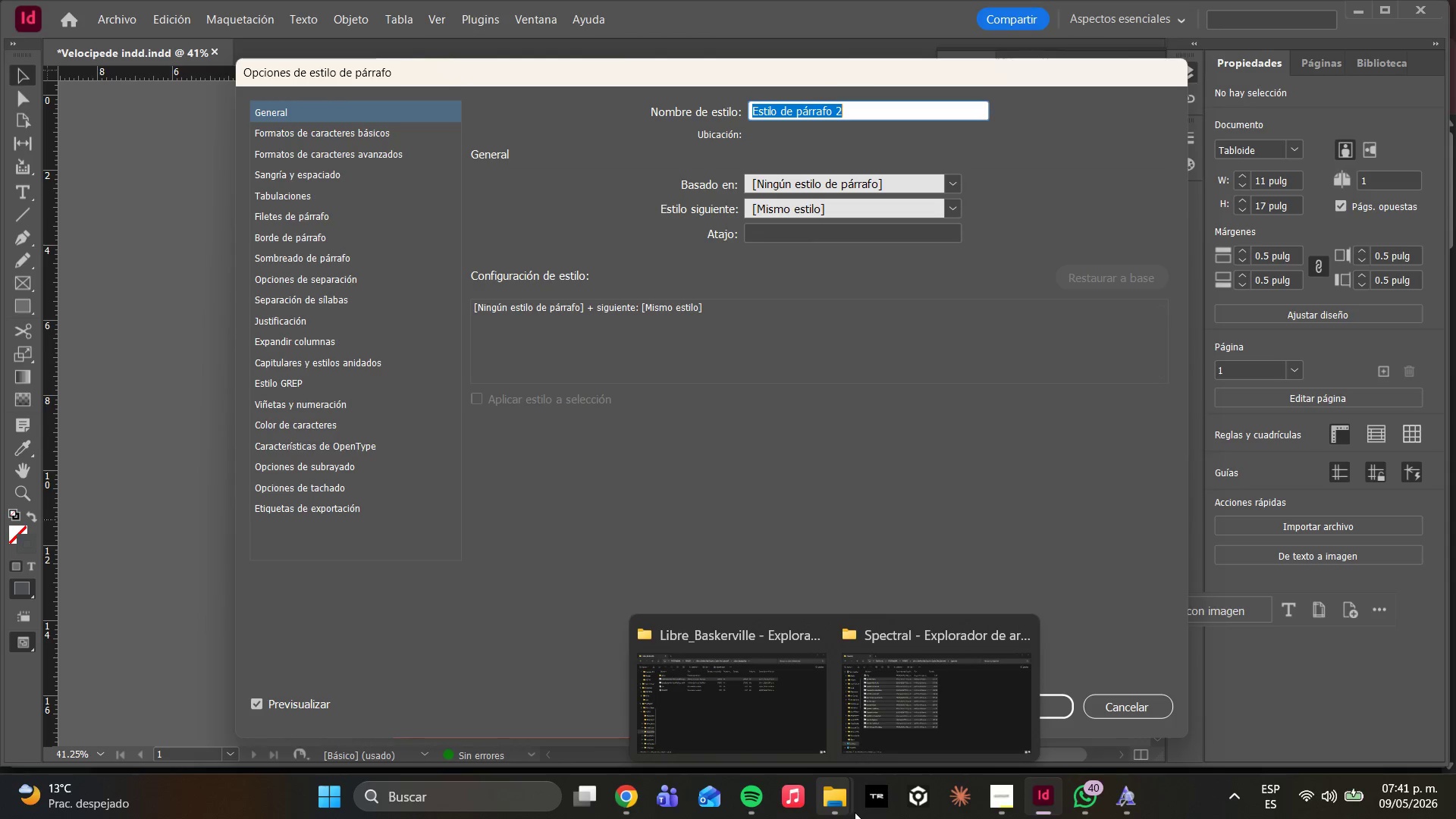 
mouse_move([828, 849])
 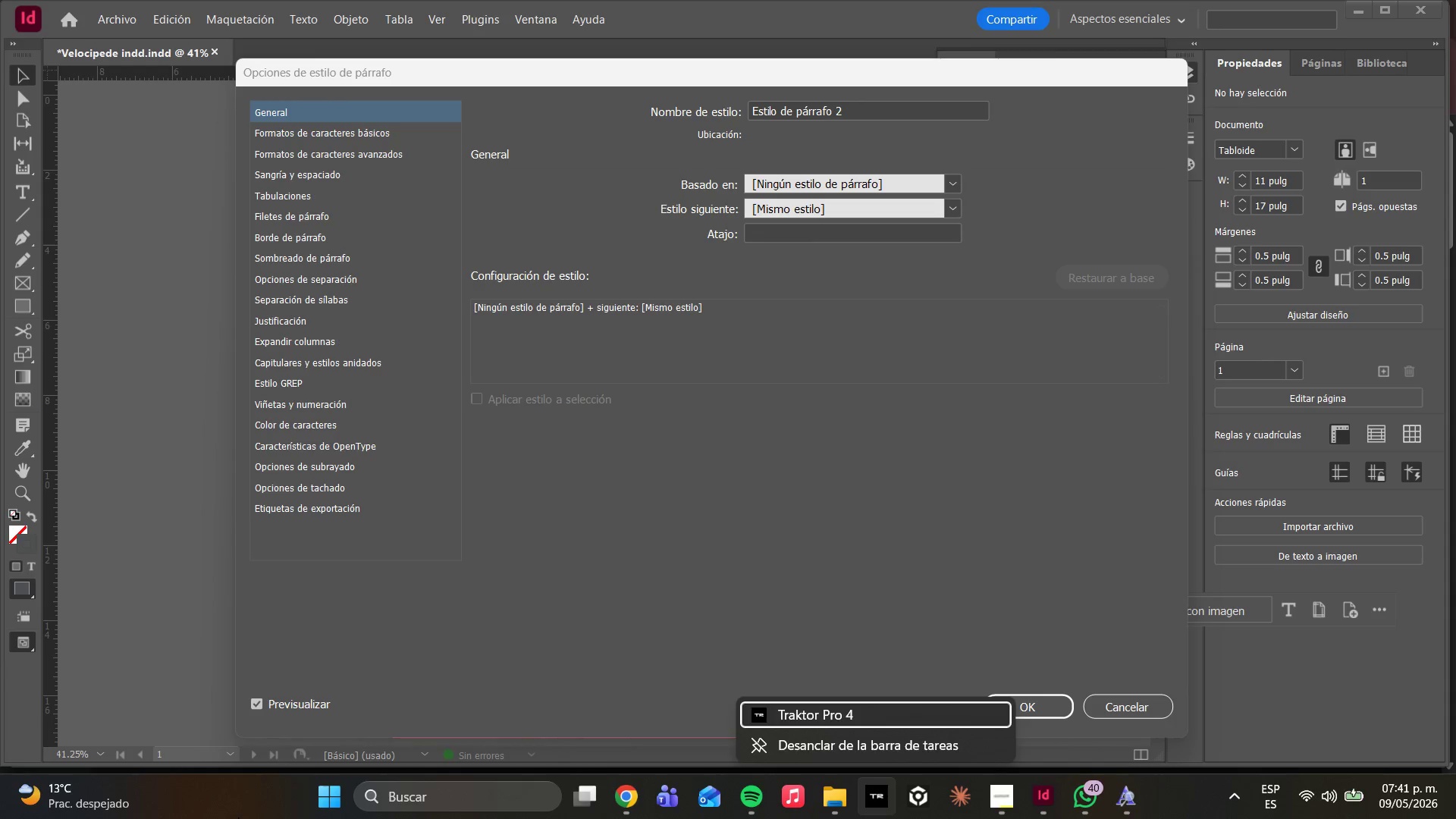 
wait(7.3)
 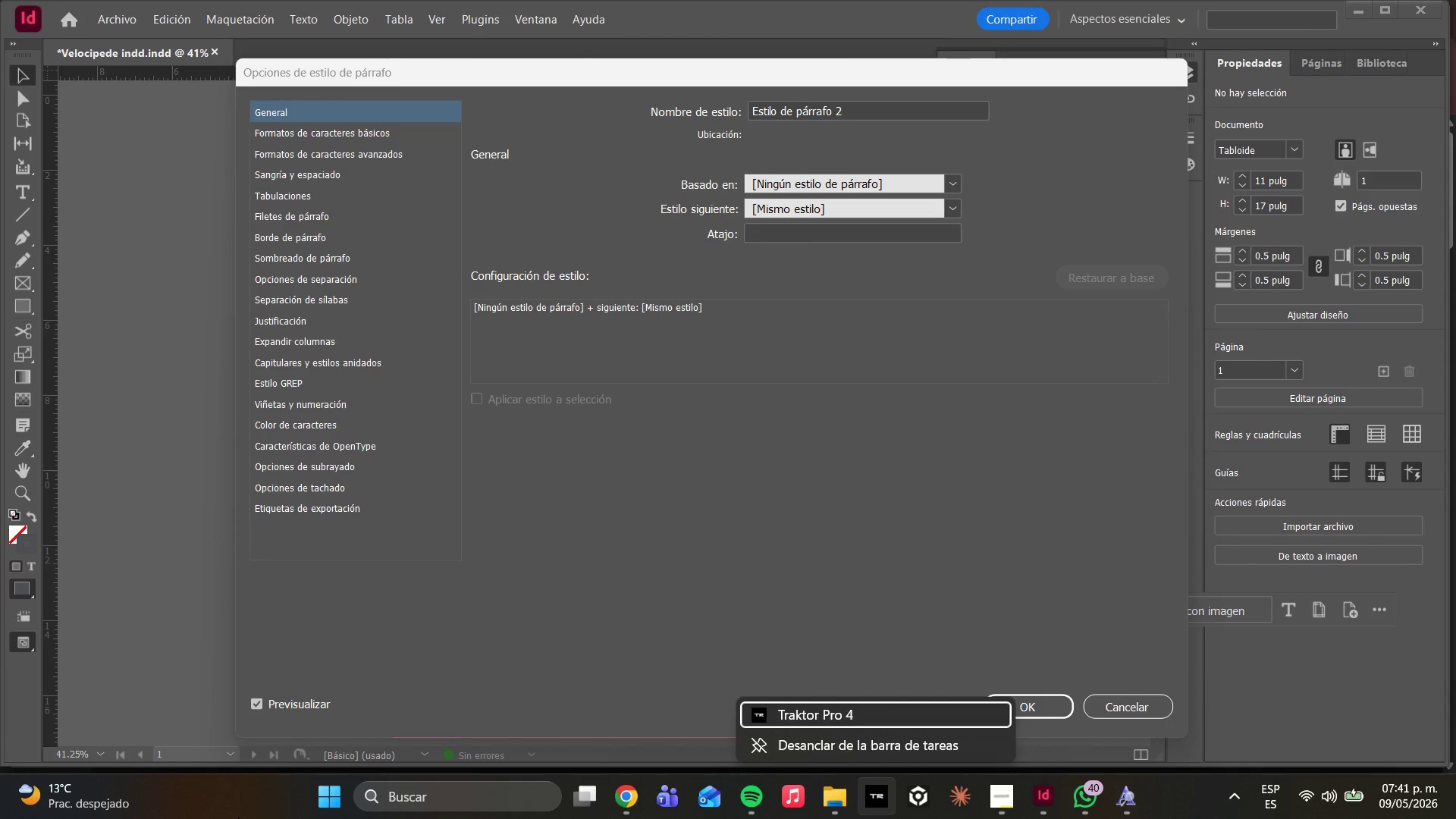 
left_click_drag(start_coordinate=[843, 114], to_coordinate=[453, 108])
 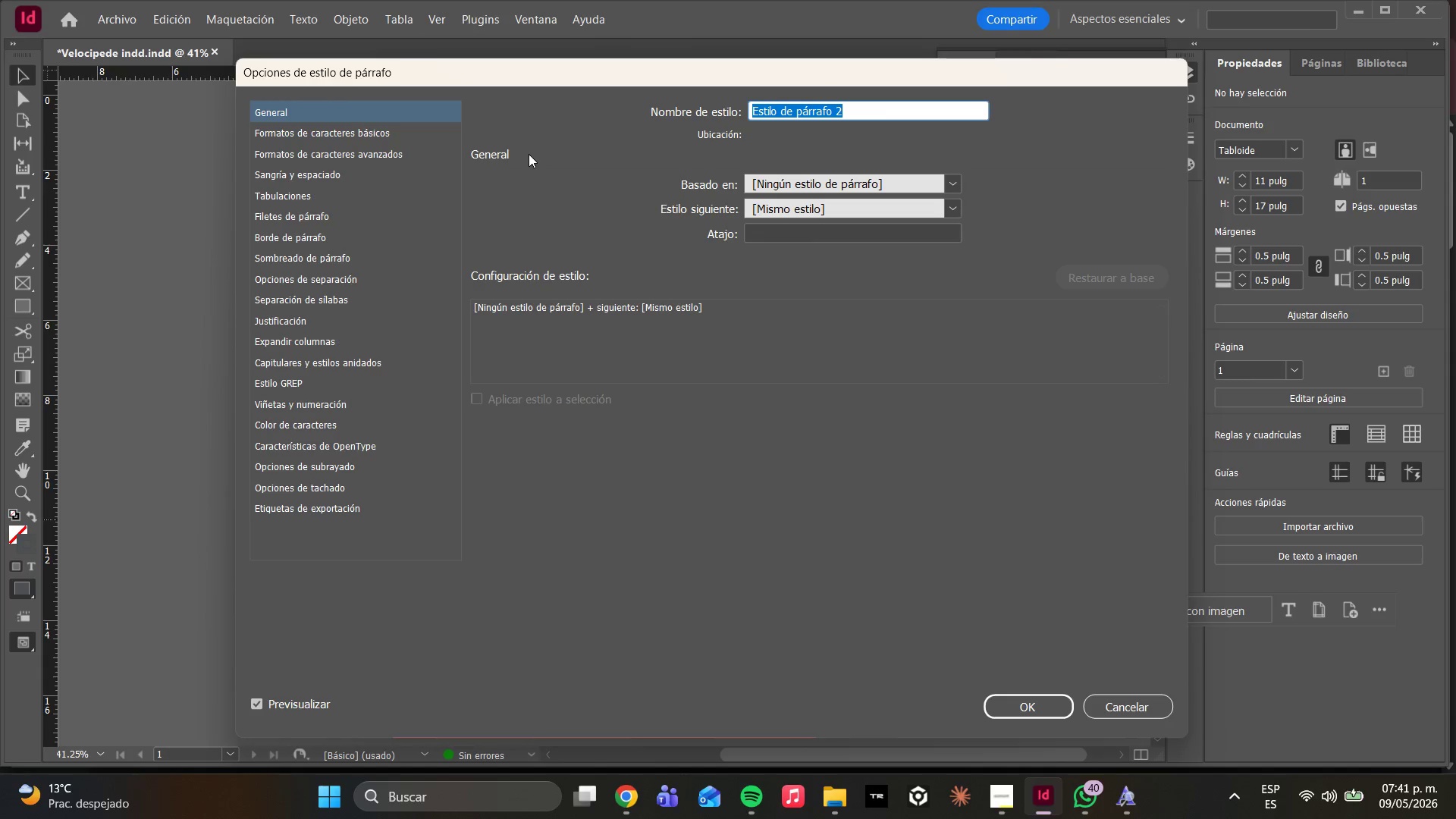 
type(Subtitle)
 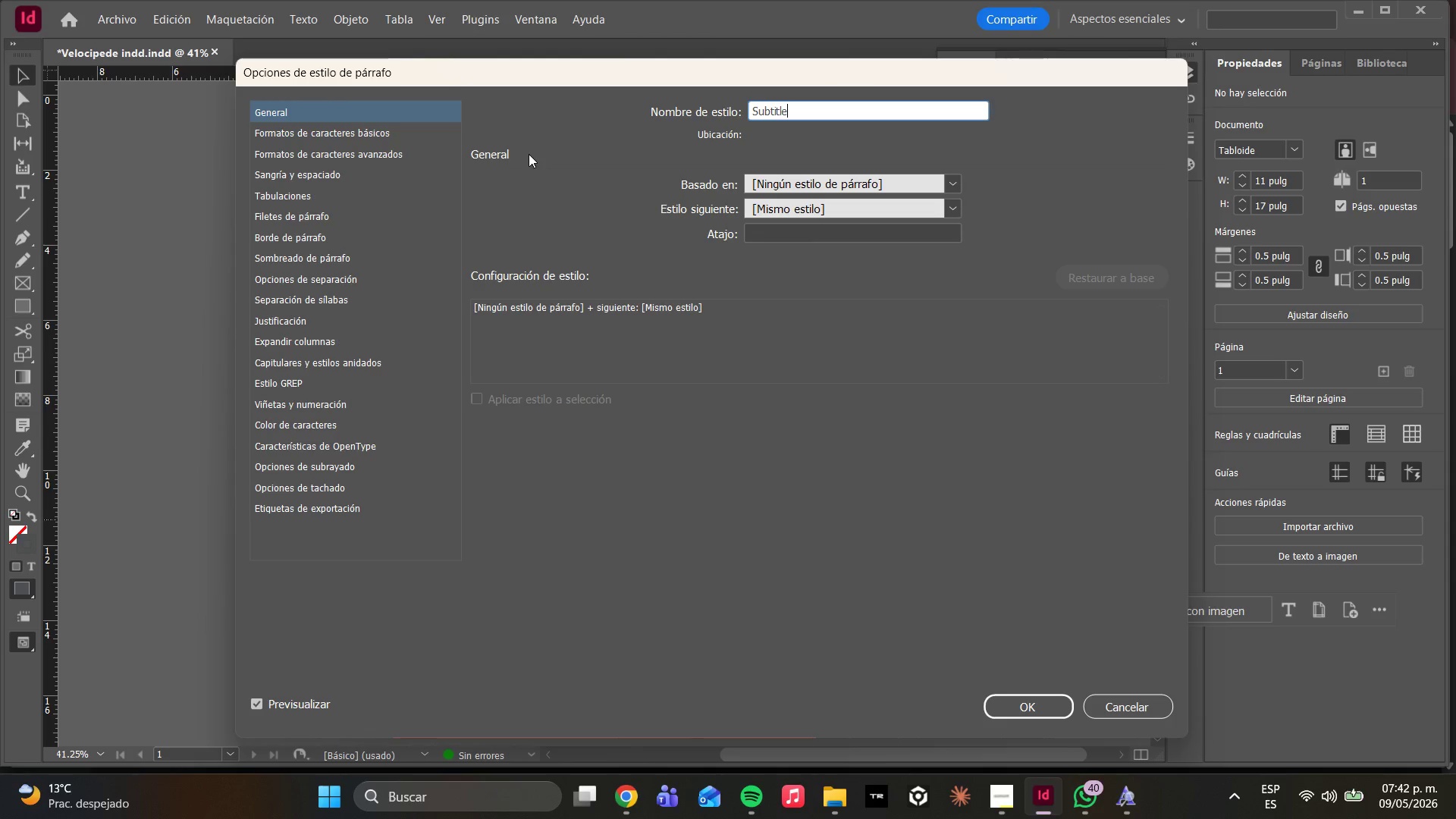 
wait(24.83)
 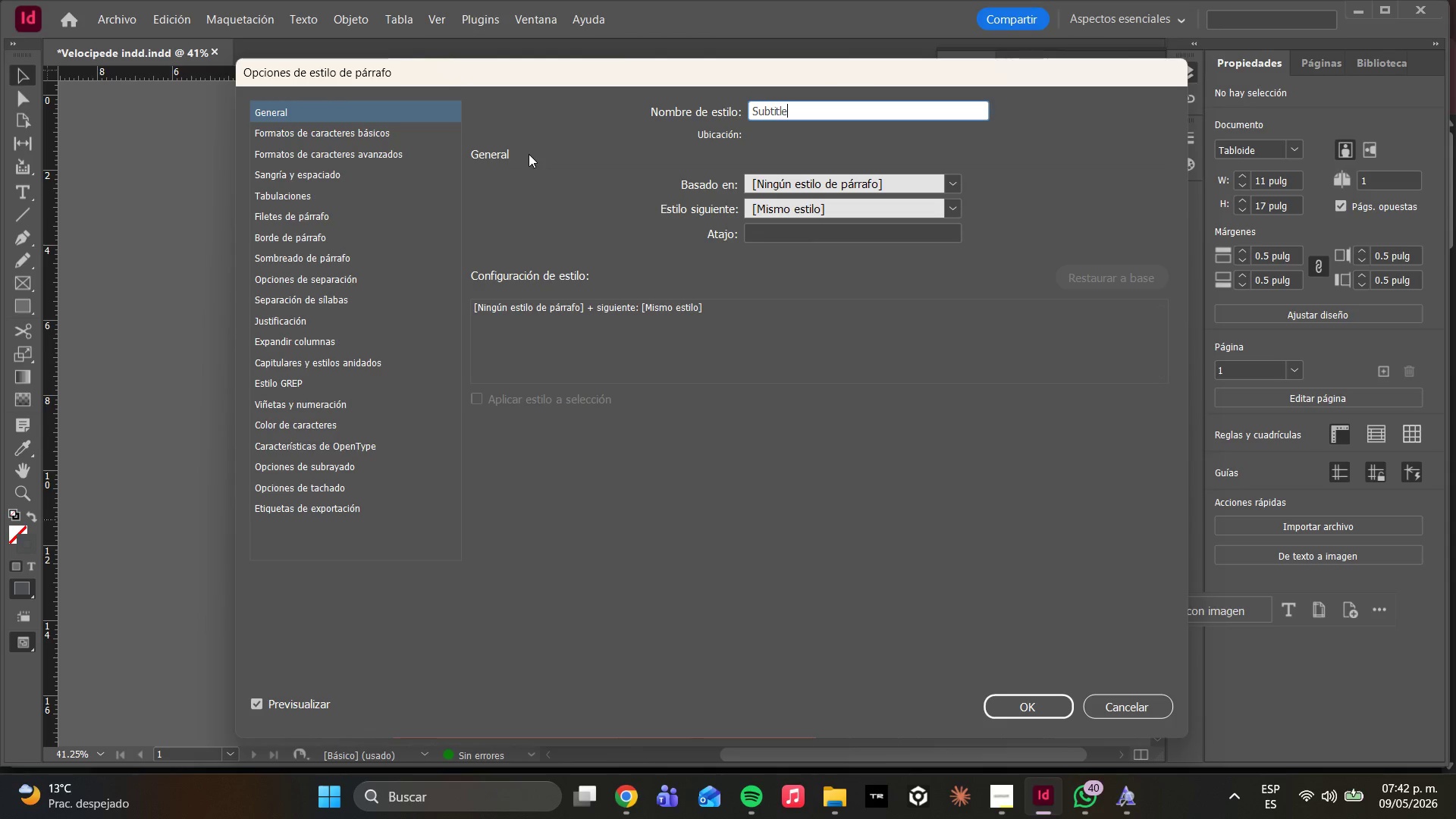 
left_click([297, 139])
 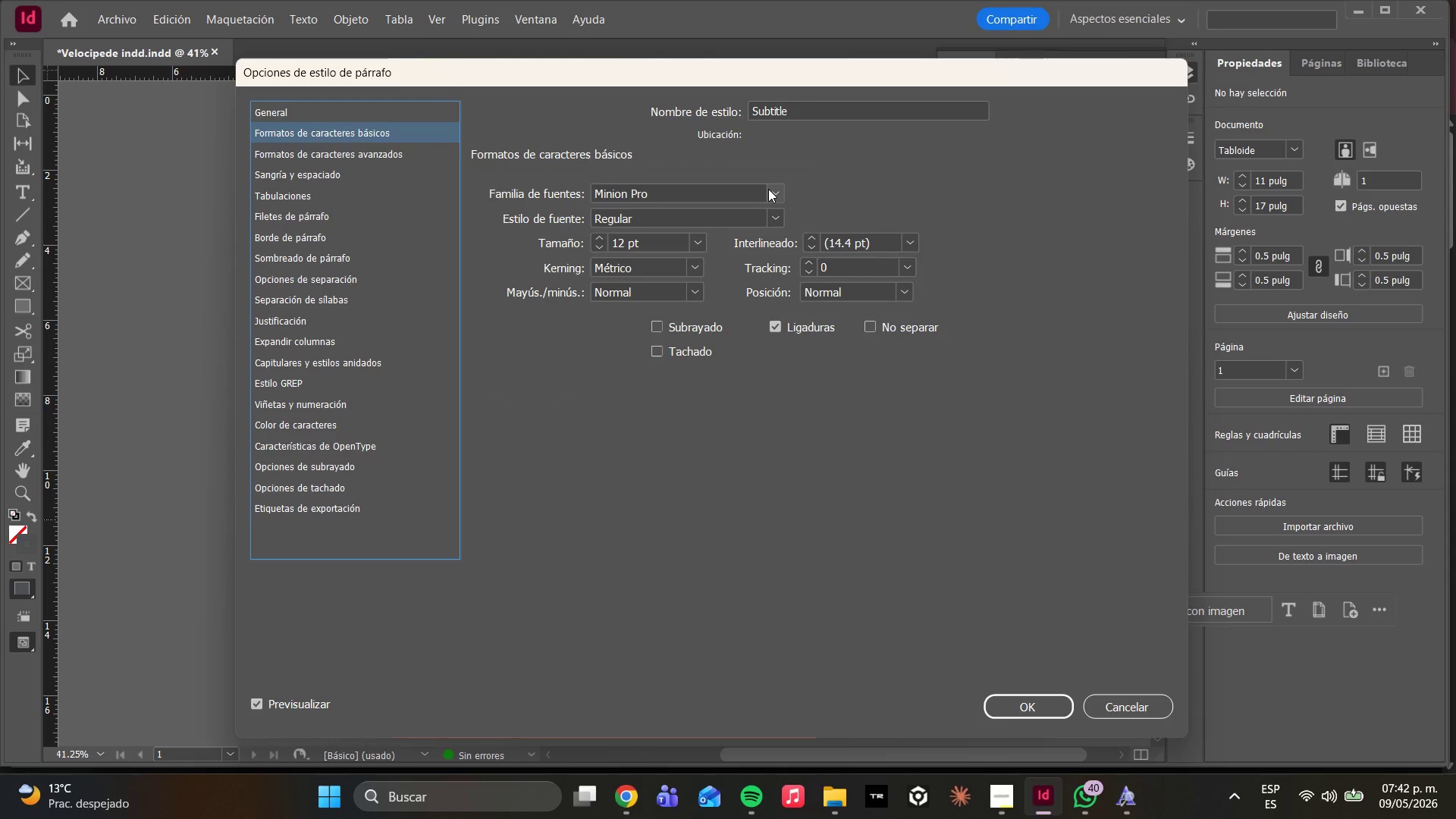 
left_click([768, 189])
 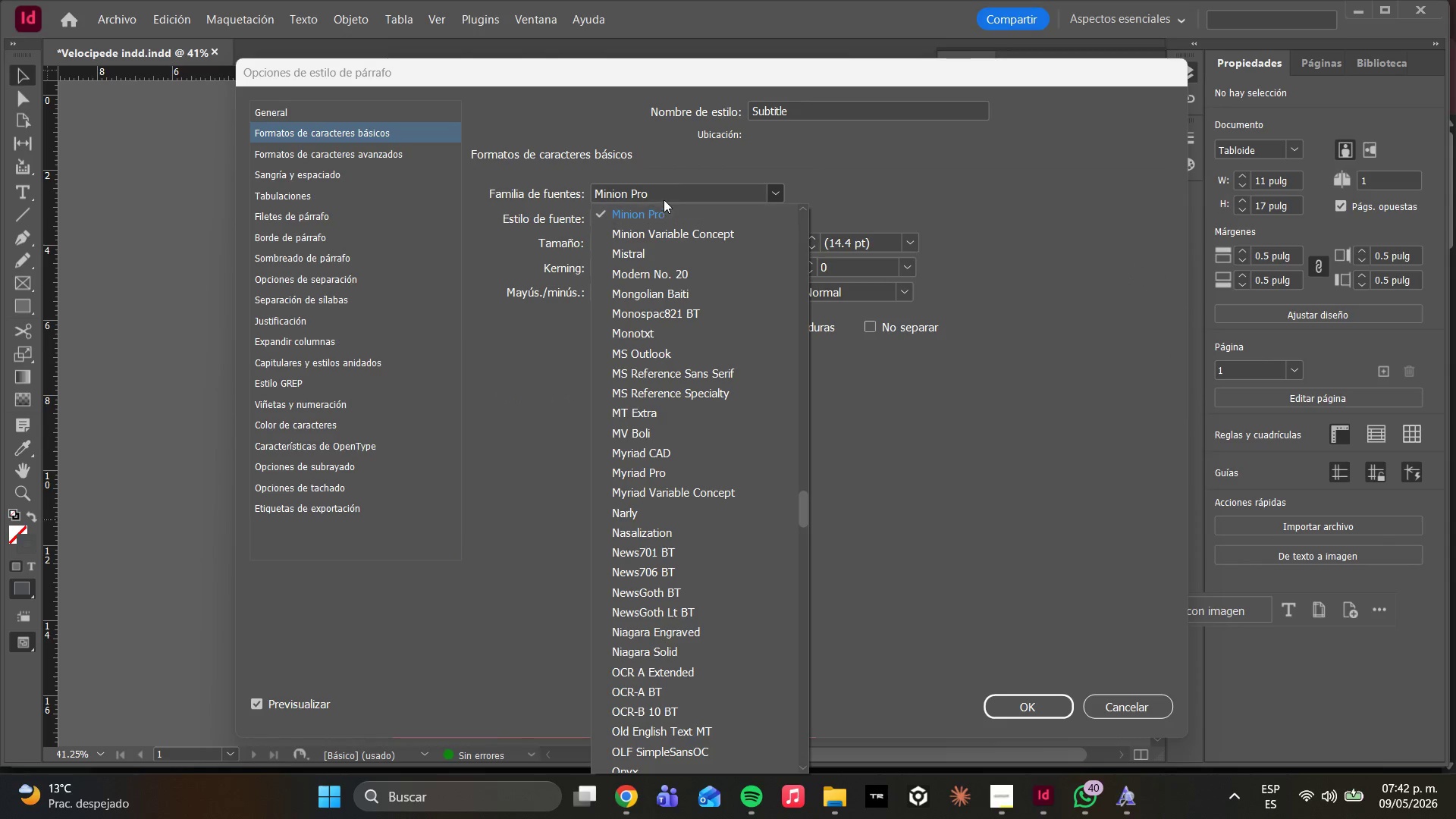 
left_click_drag(start_coordinate=[668, 191], to_coordinate=[457, 178])
 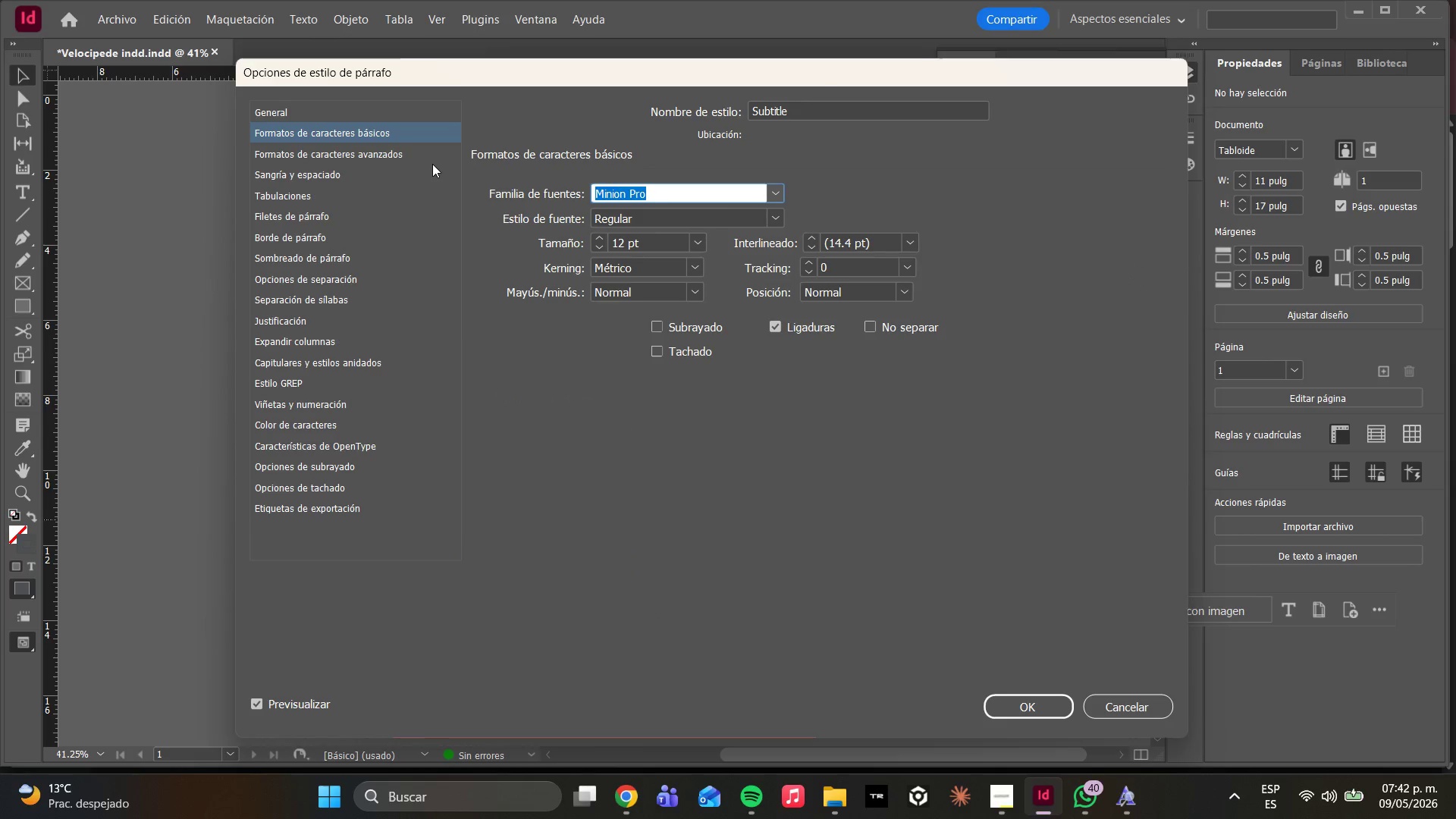 
type(sp)
 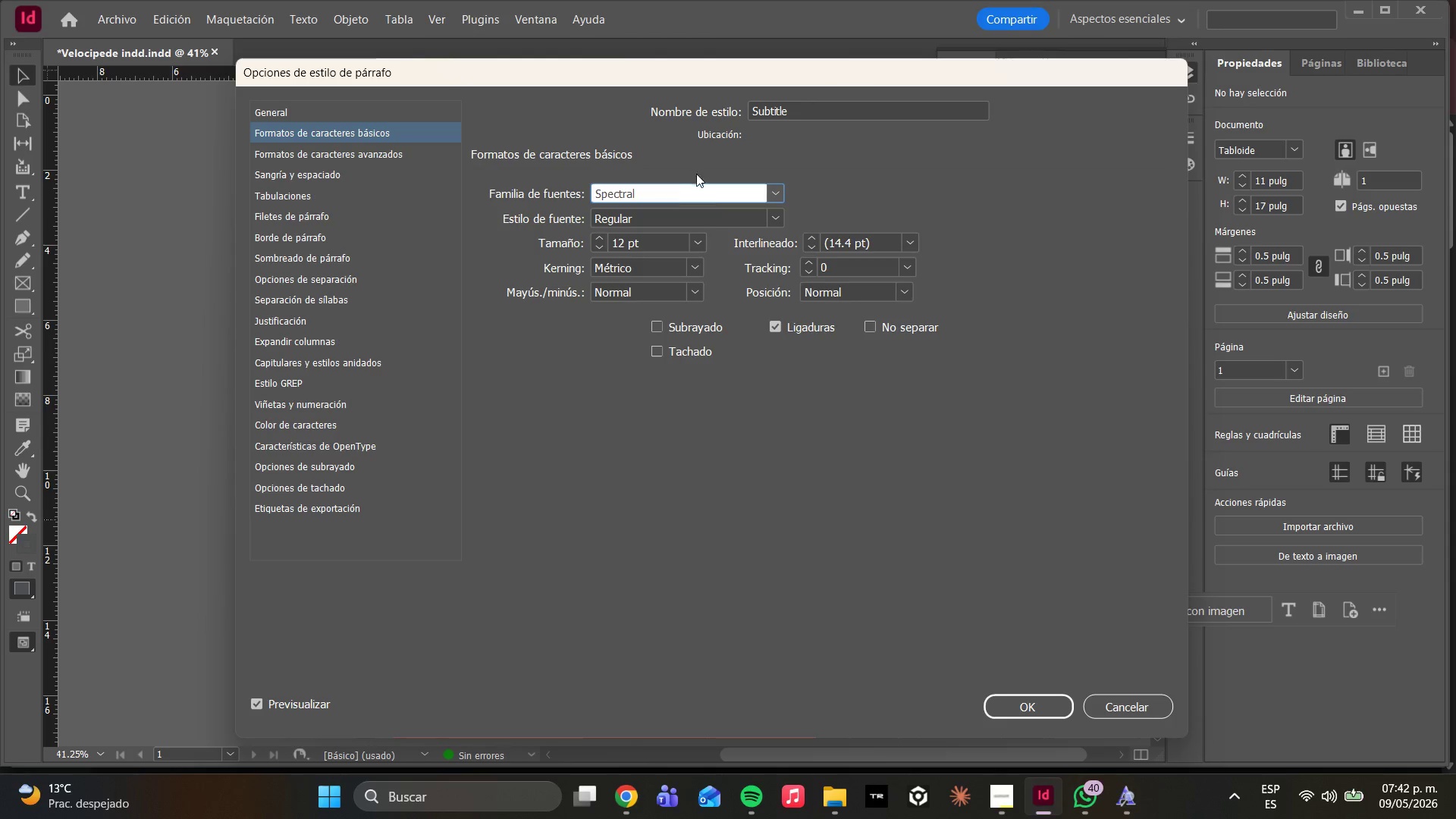 
left_click([773, 221])
 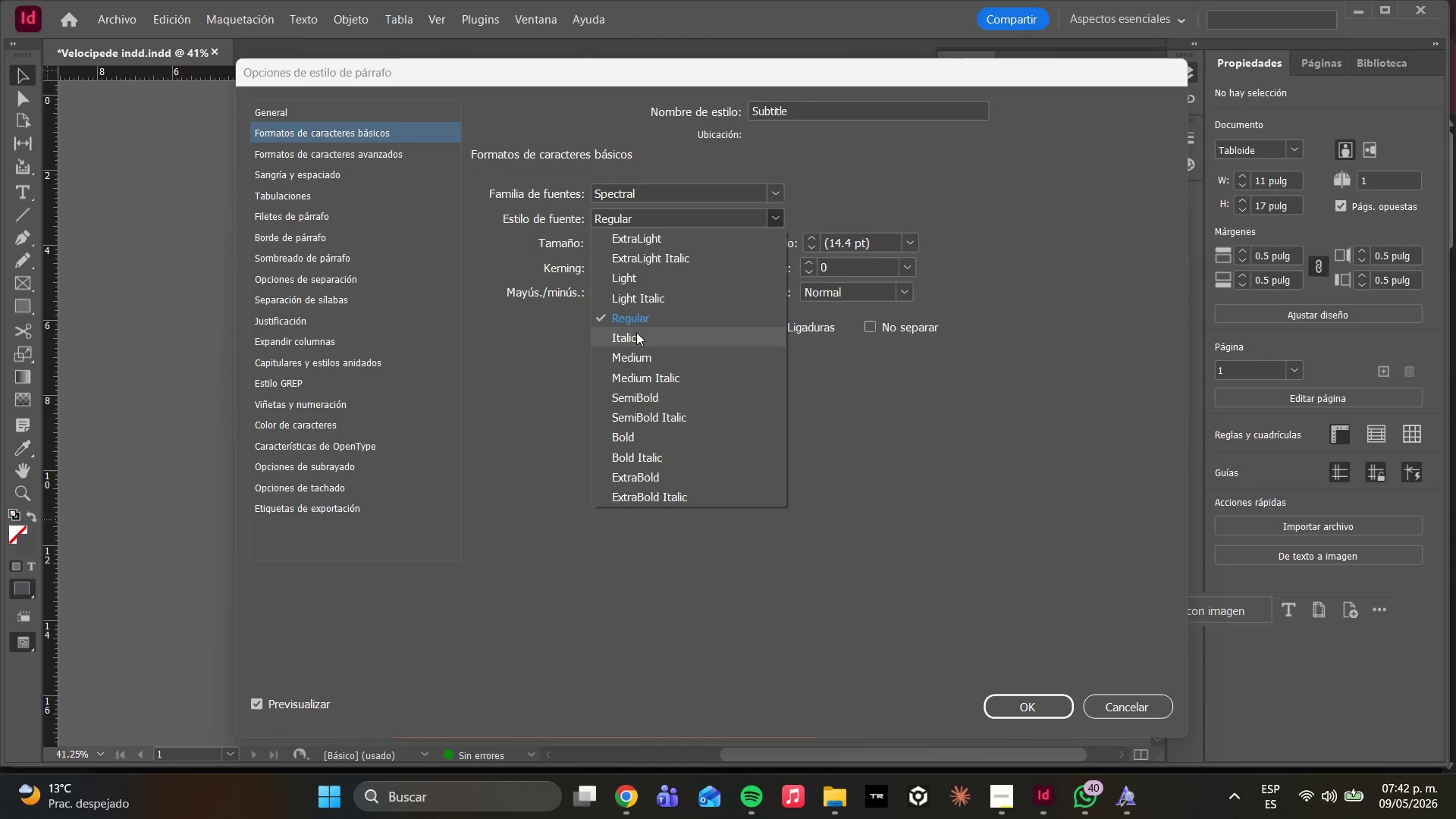 
left_click([636, 332])
 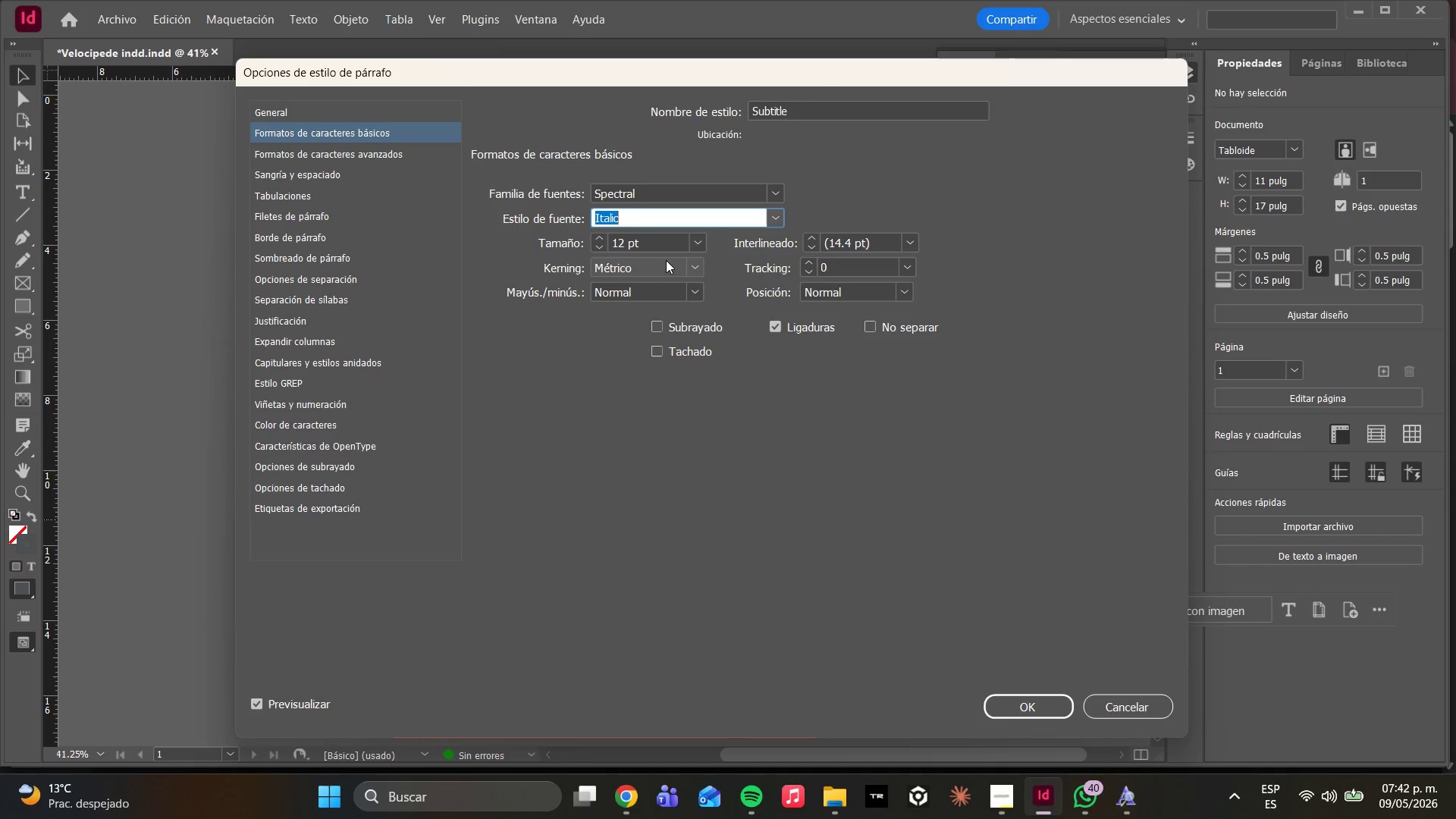 
left_click([702, 245])
 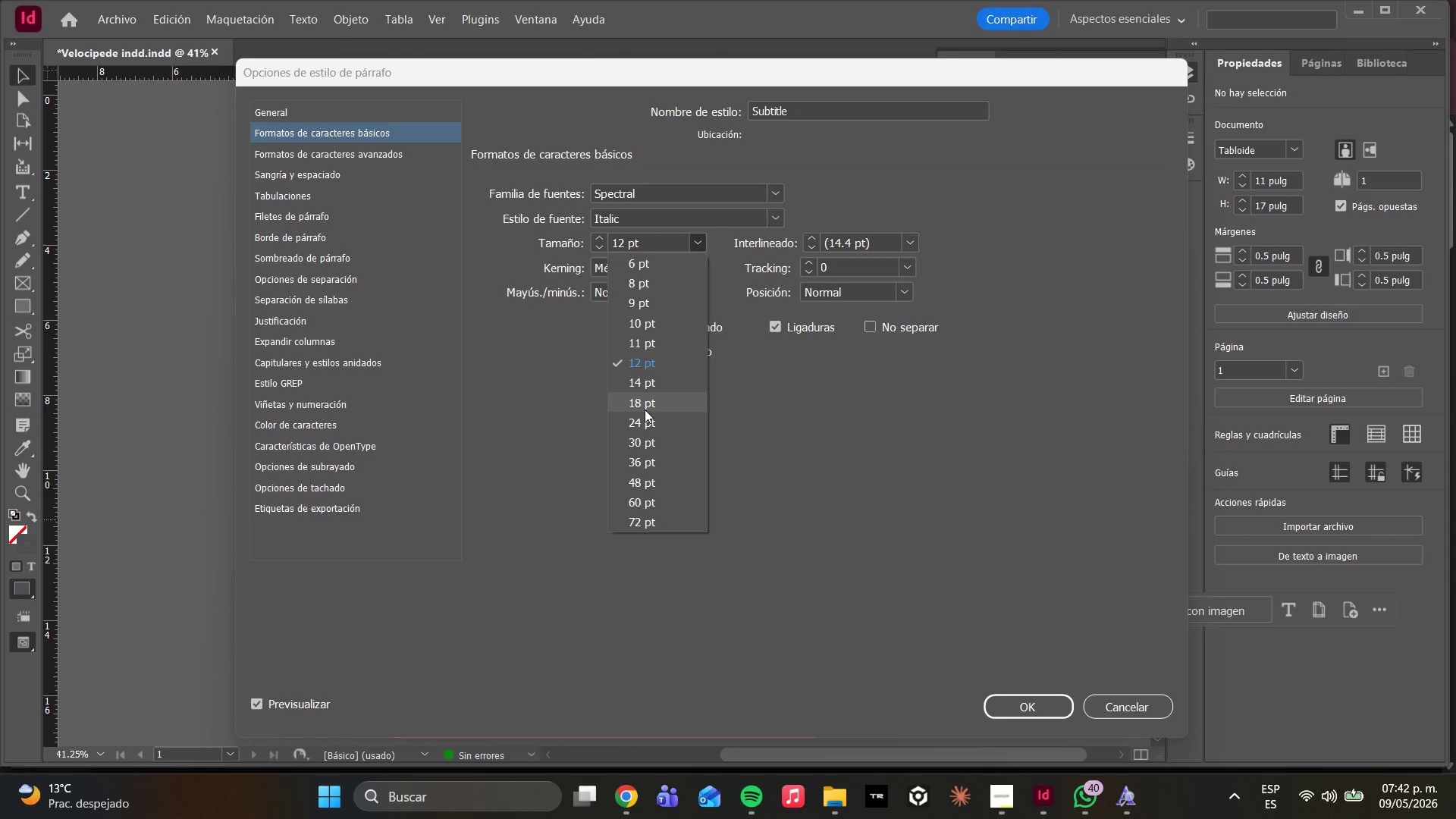 
left_click([641, 401])
 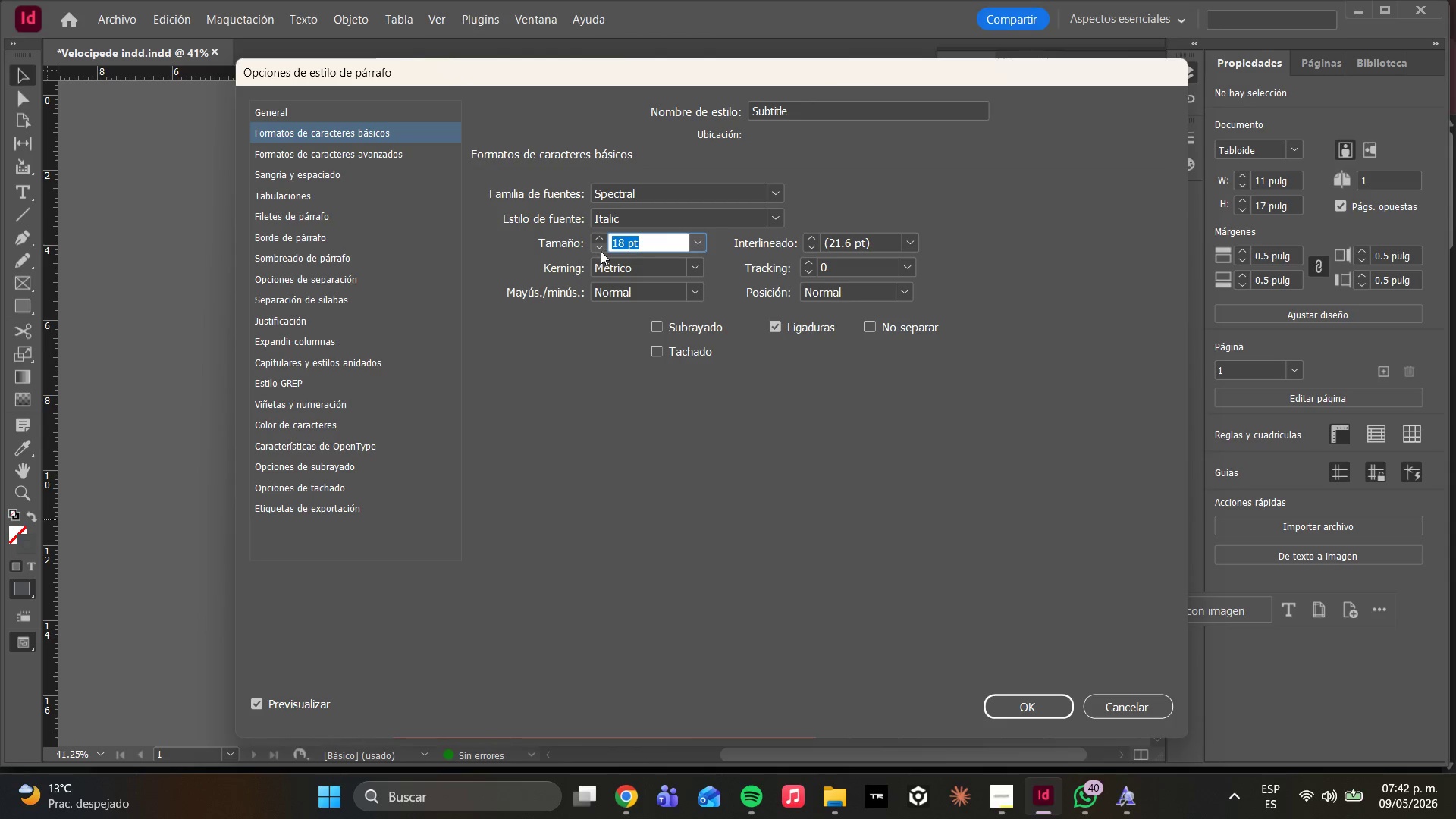 
double_click([602, 248])
 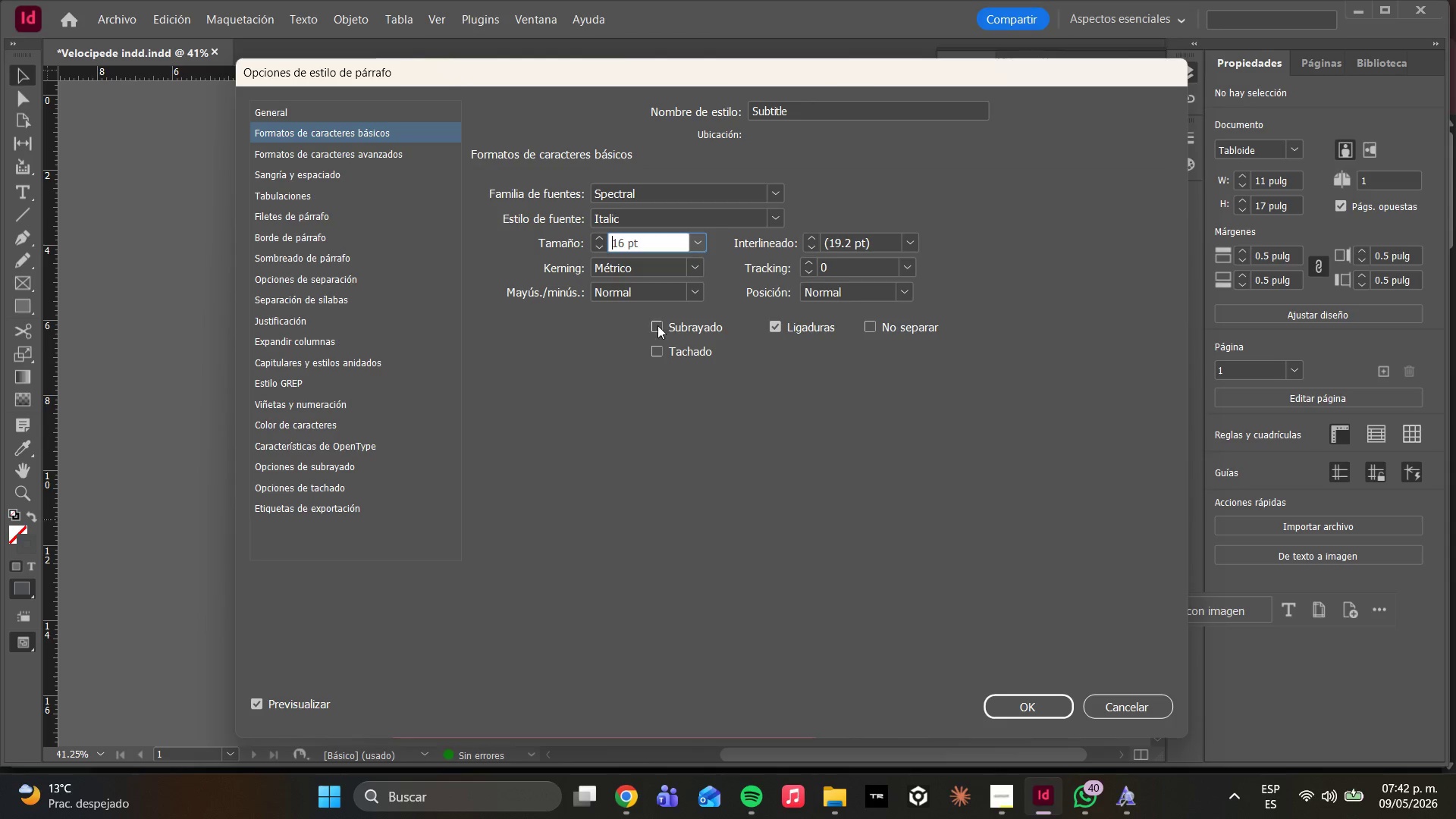 
left_click([314, 152])
 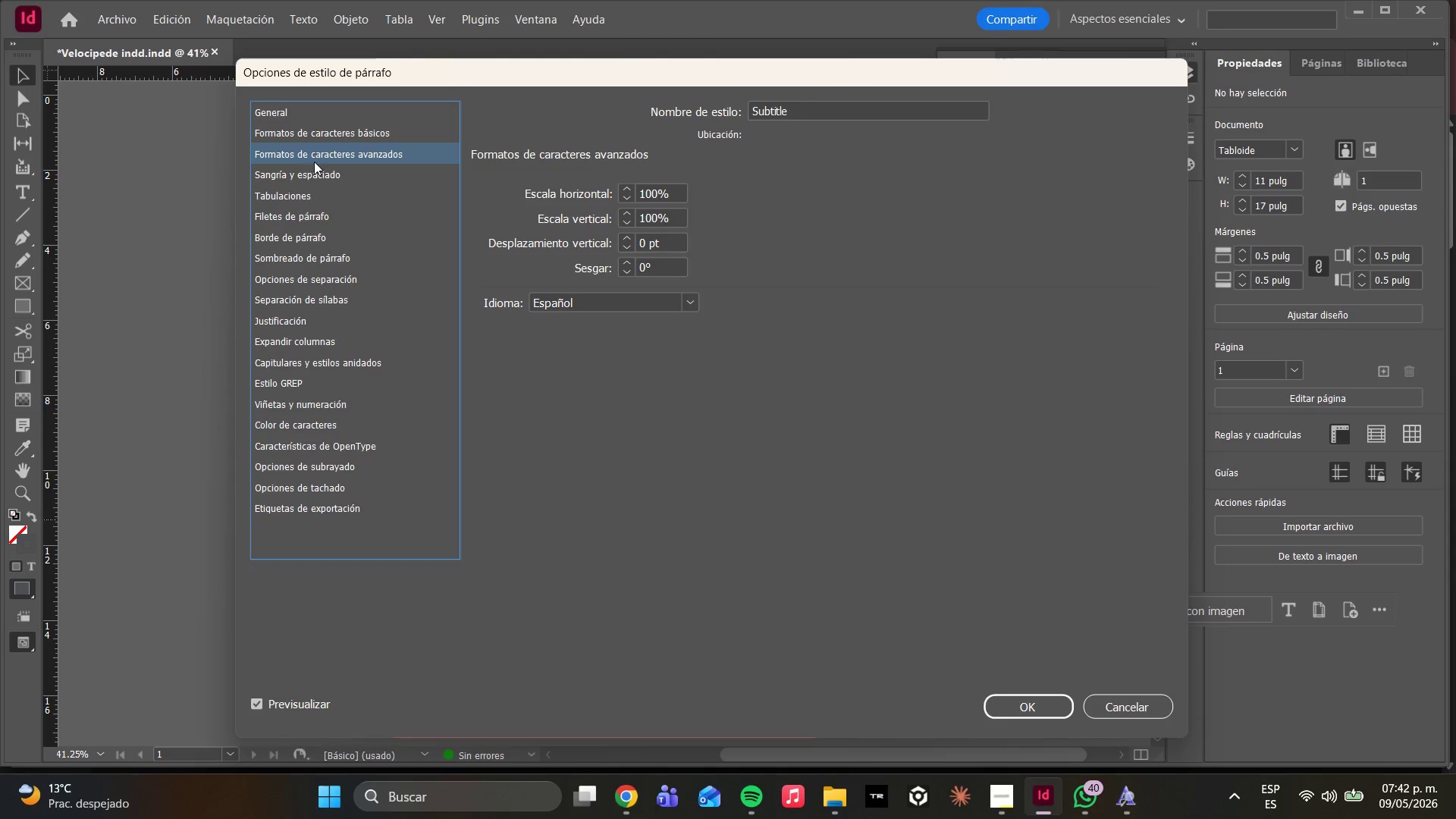 
left_click([312, 173])
 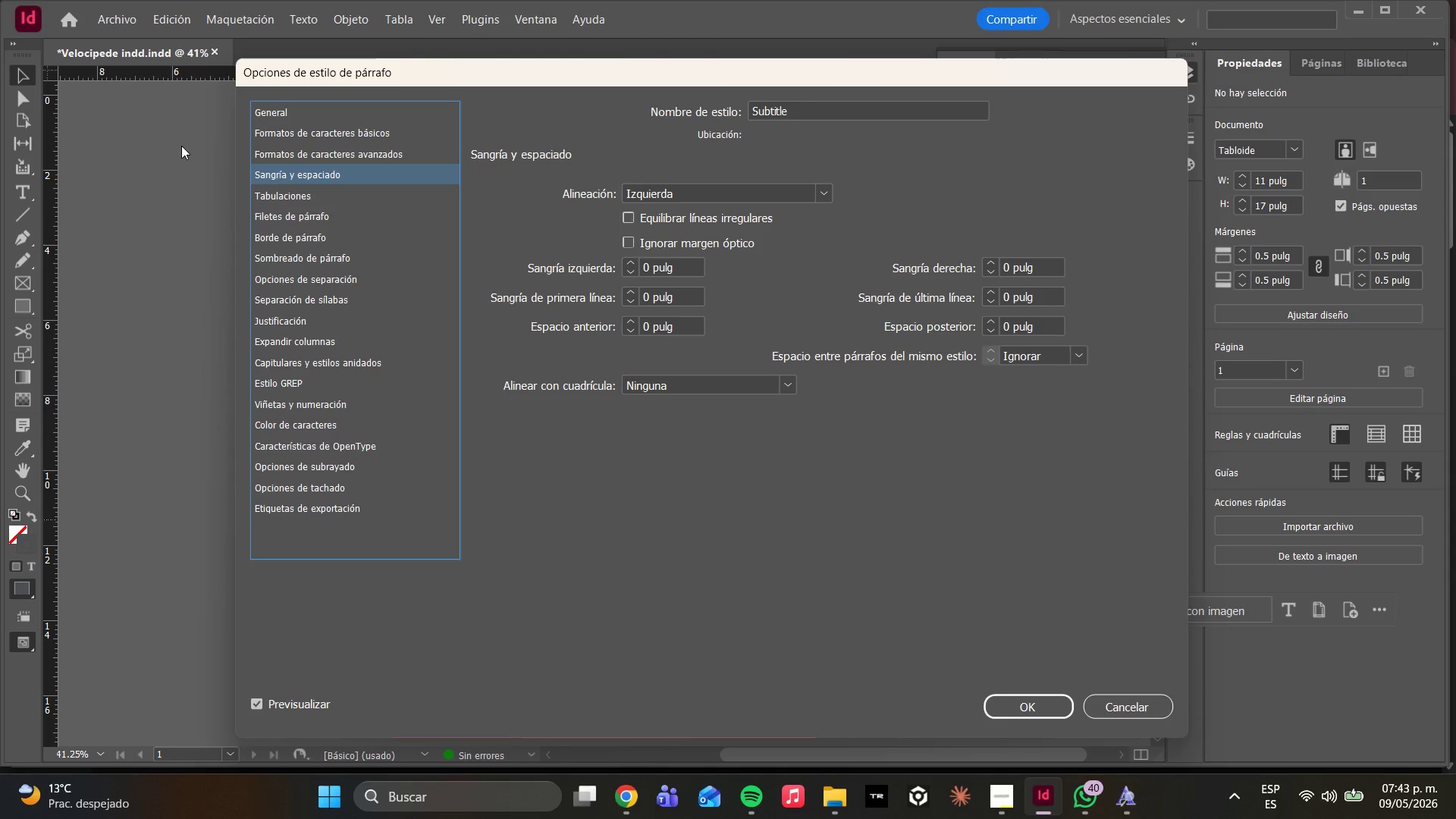 
wait(36.66)
 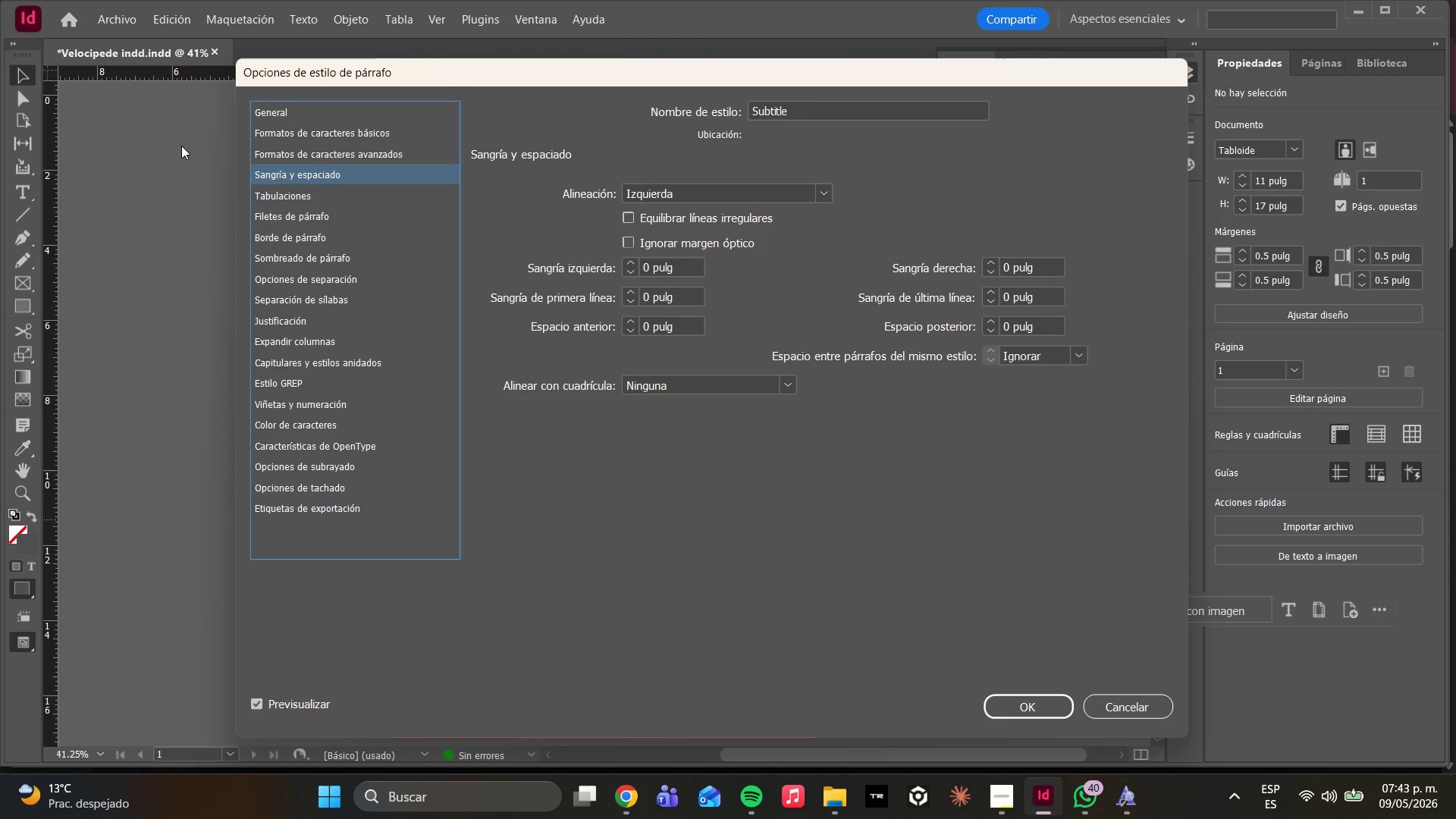 
left_click([296, 150])
 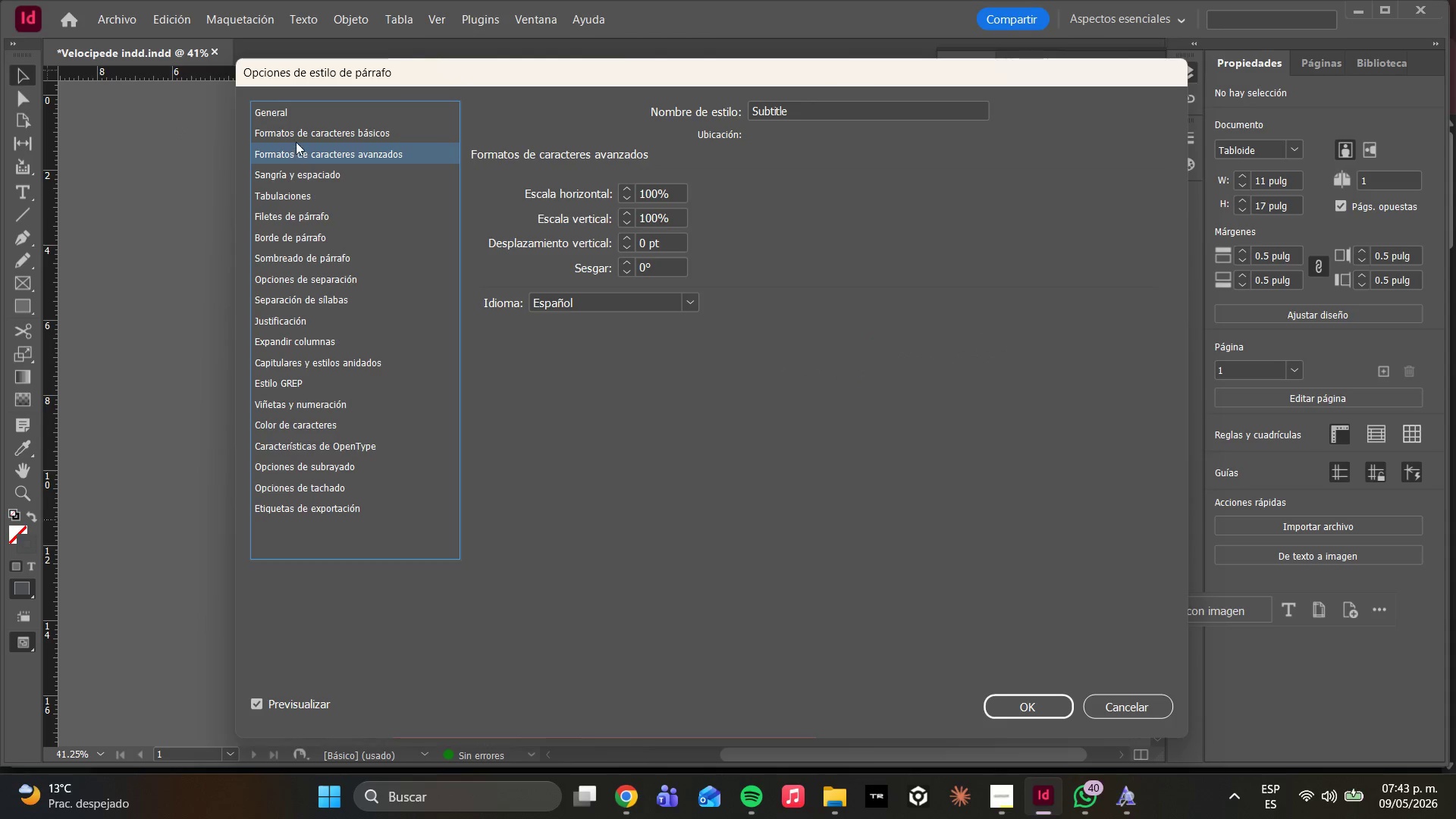 
double_click([296, 139])
 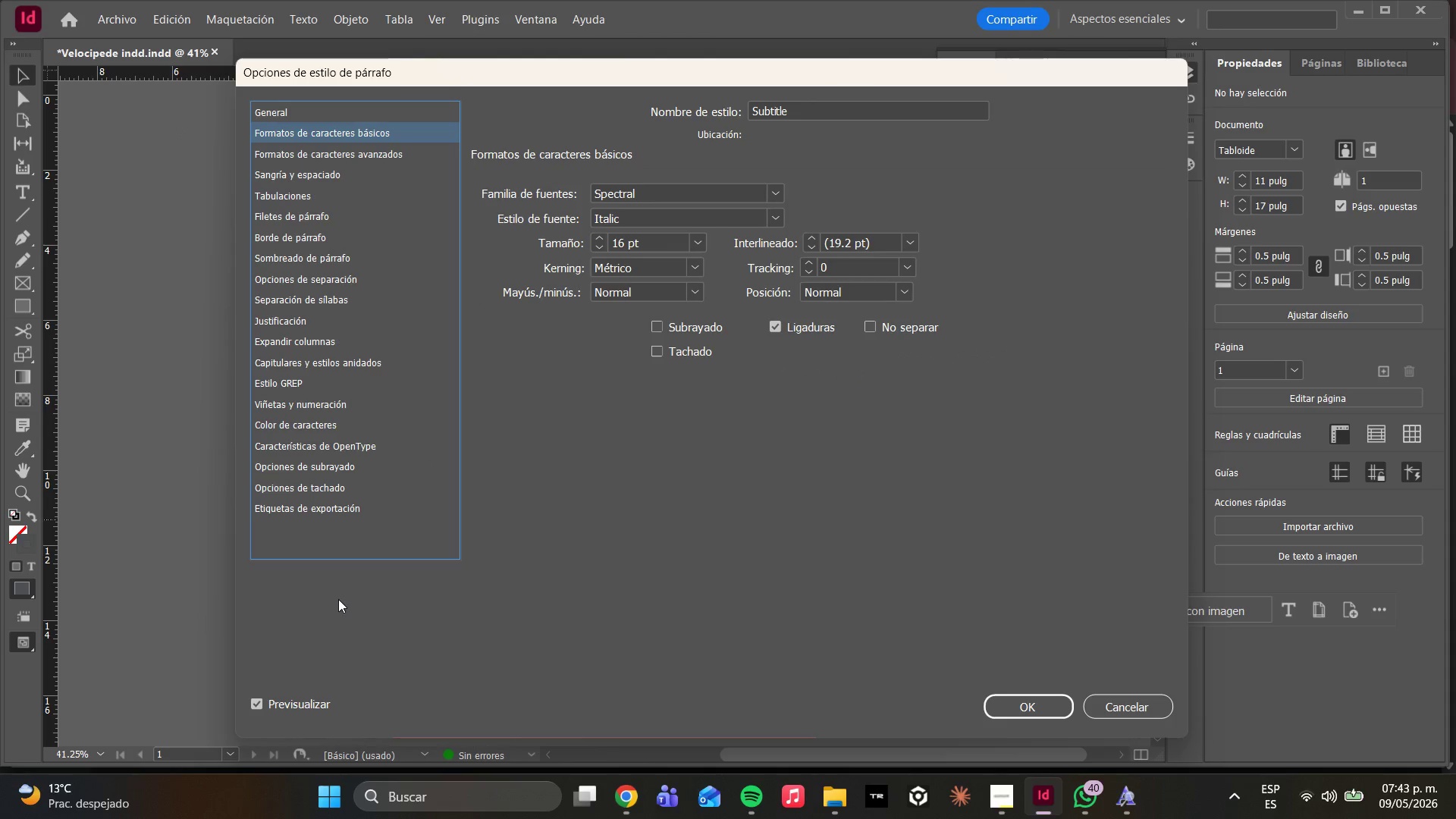 
double_click([306, 485])
 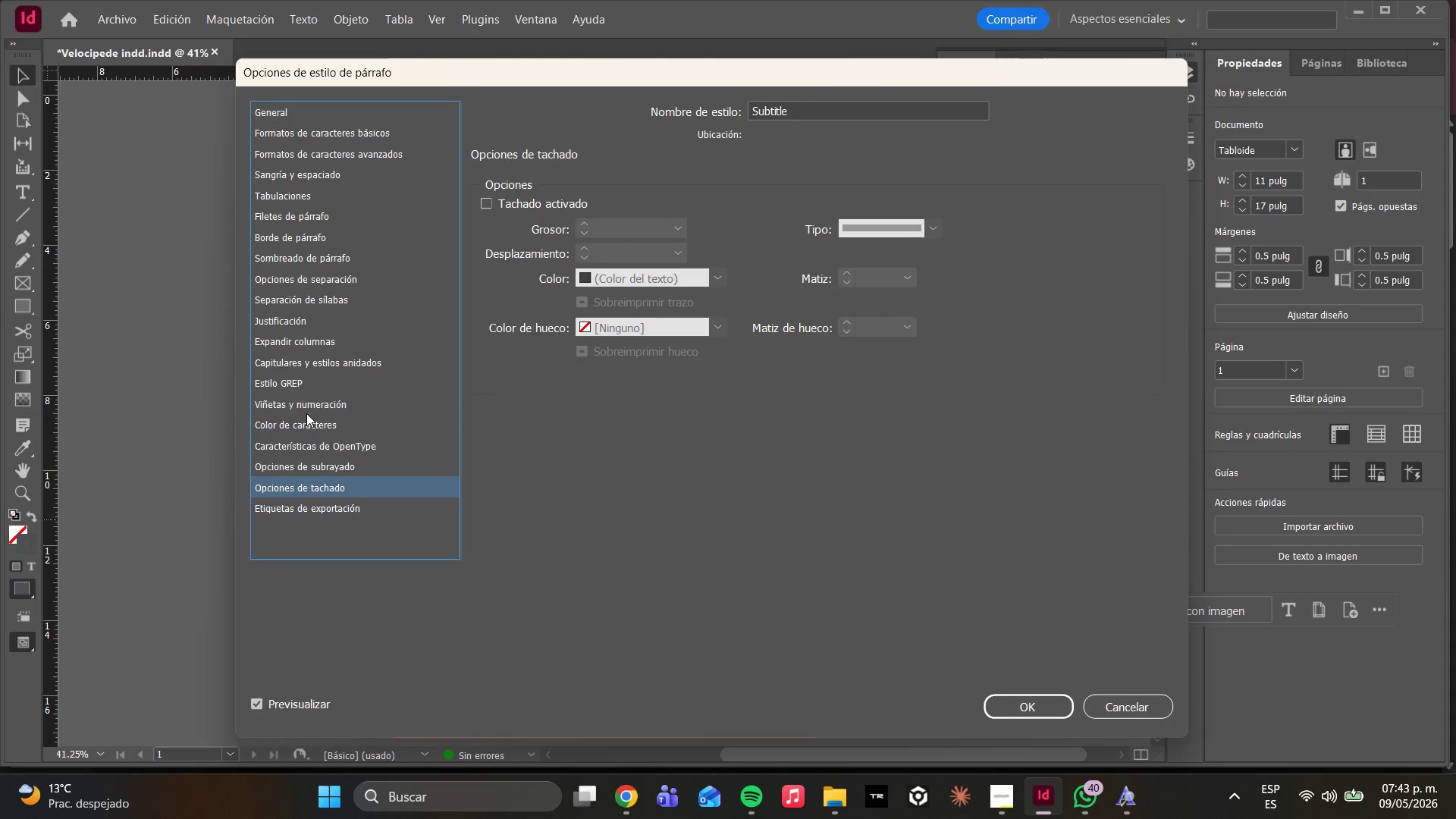 
left_click([313, 427])
 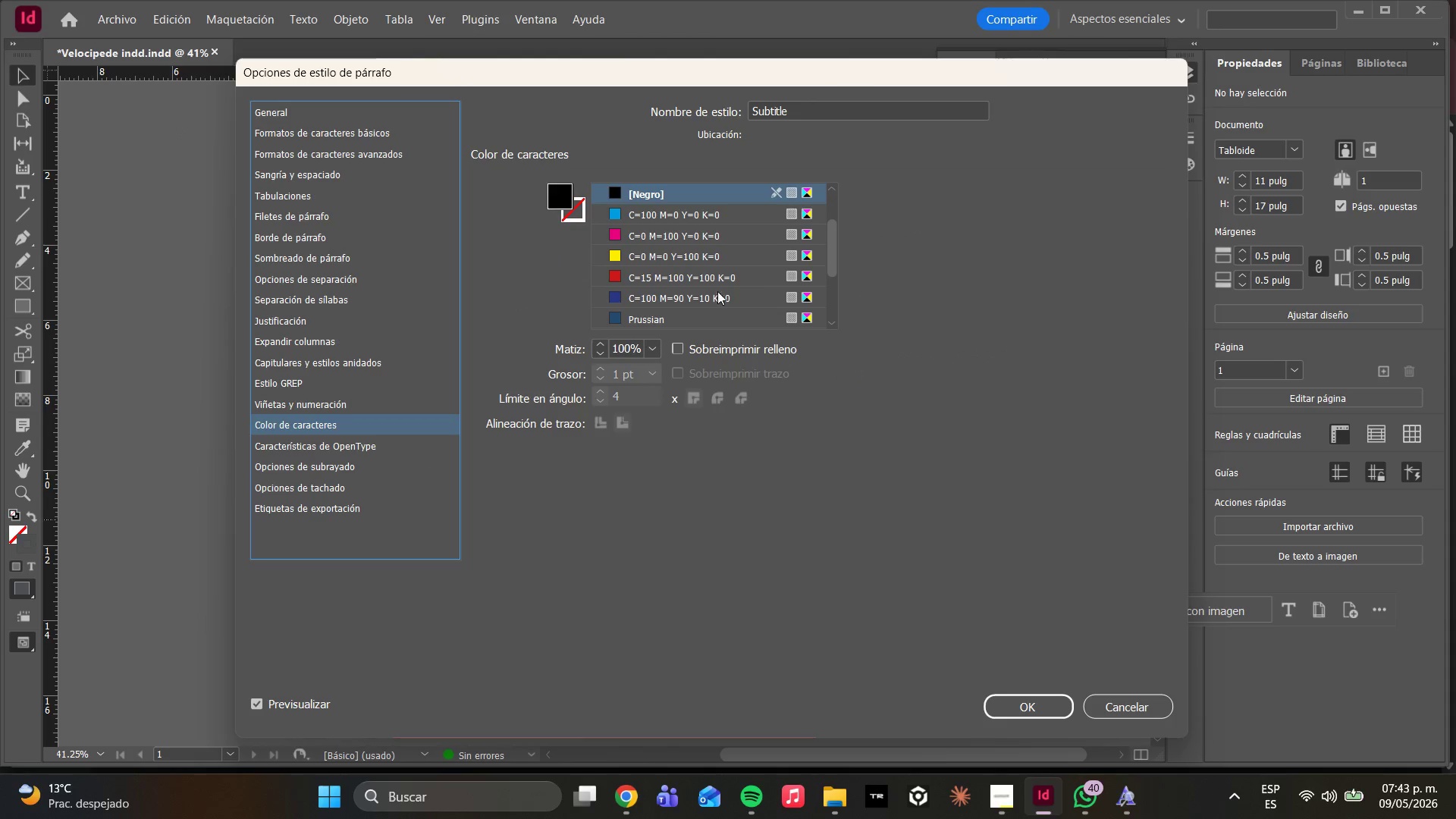 
scroll: coordinate [701, 284], scroll_direction: down, amount: 6.0
 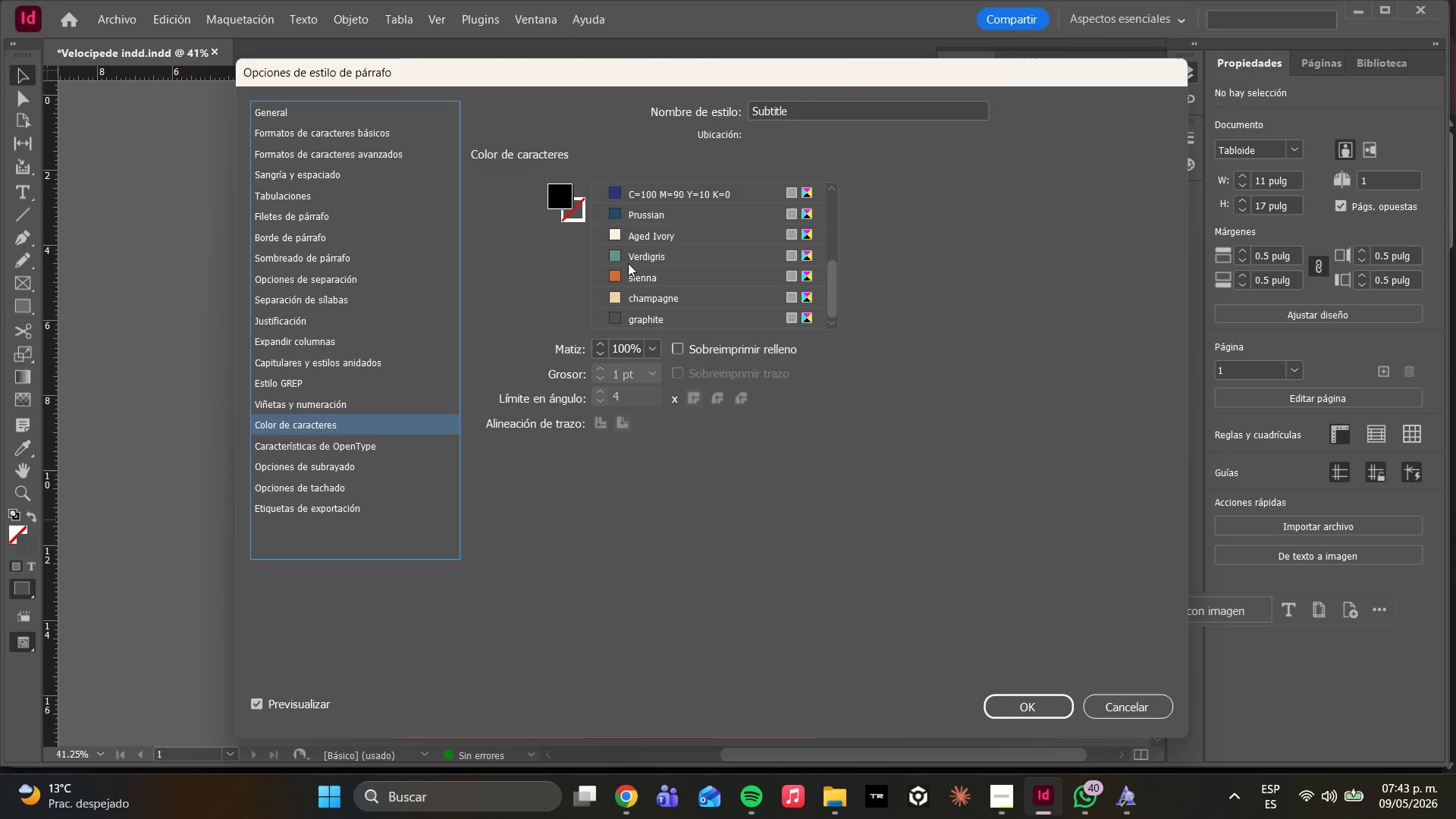 
left_click([628, 257])
 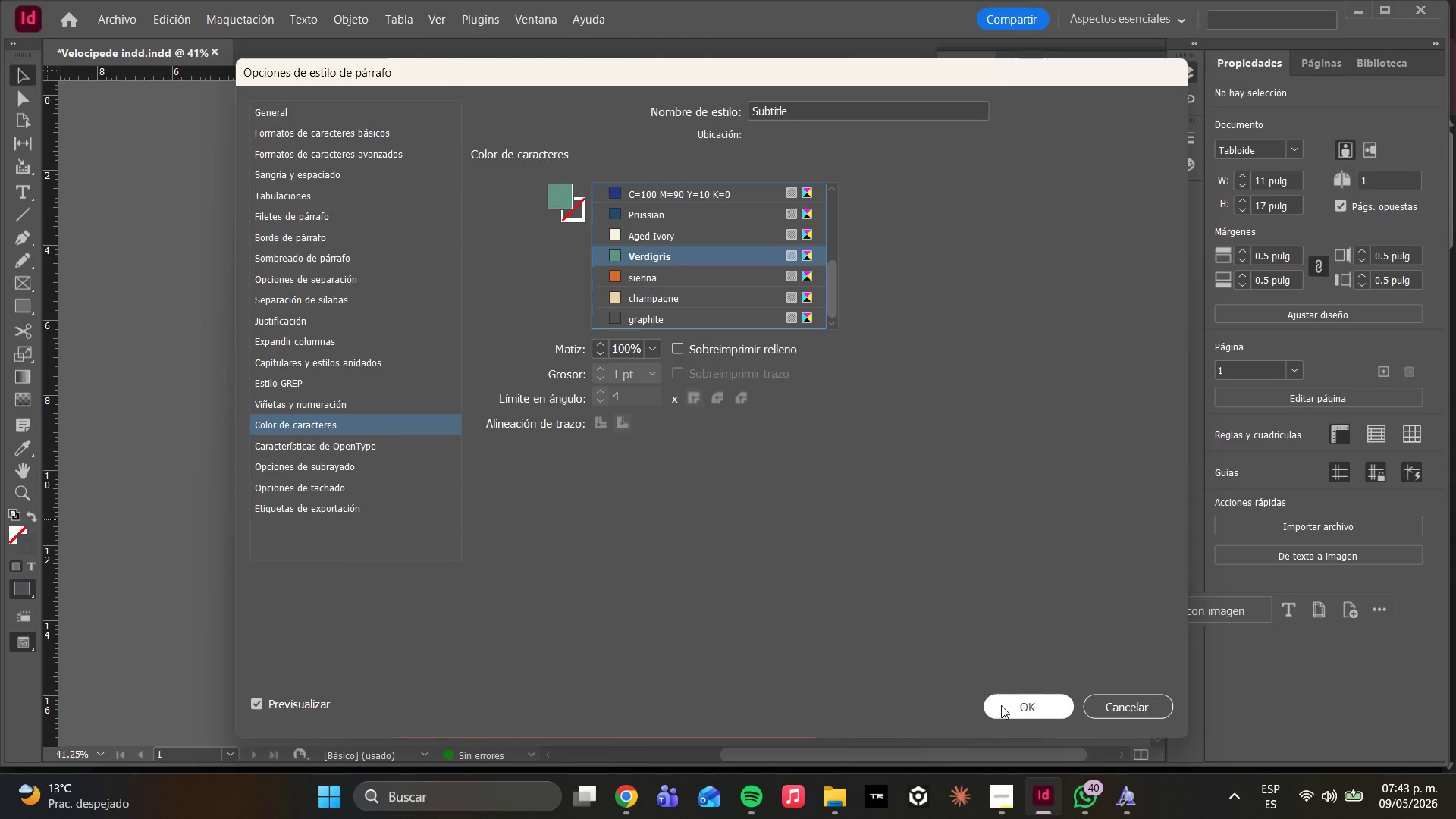 
left_click([1001, 705])
 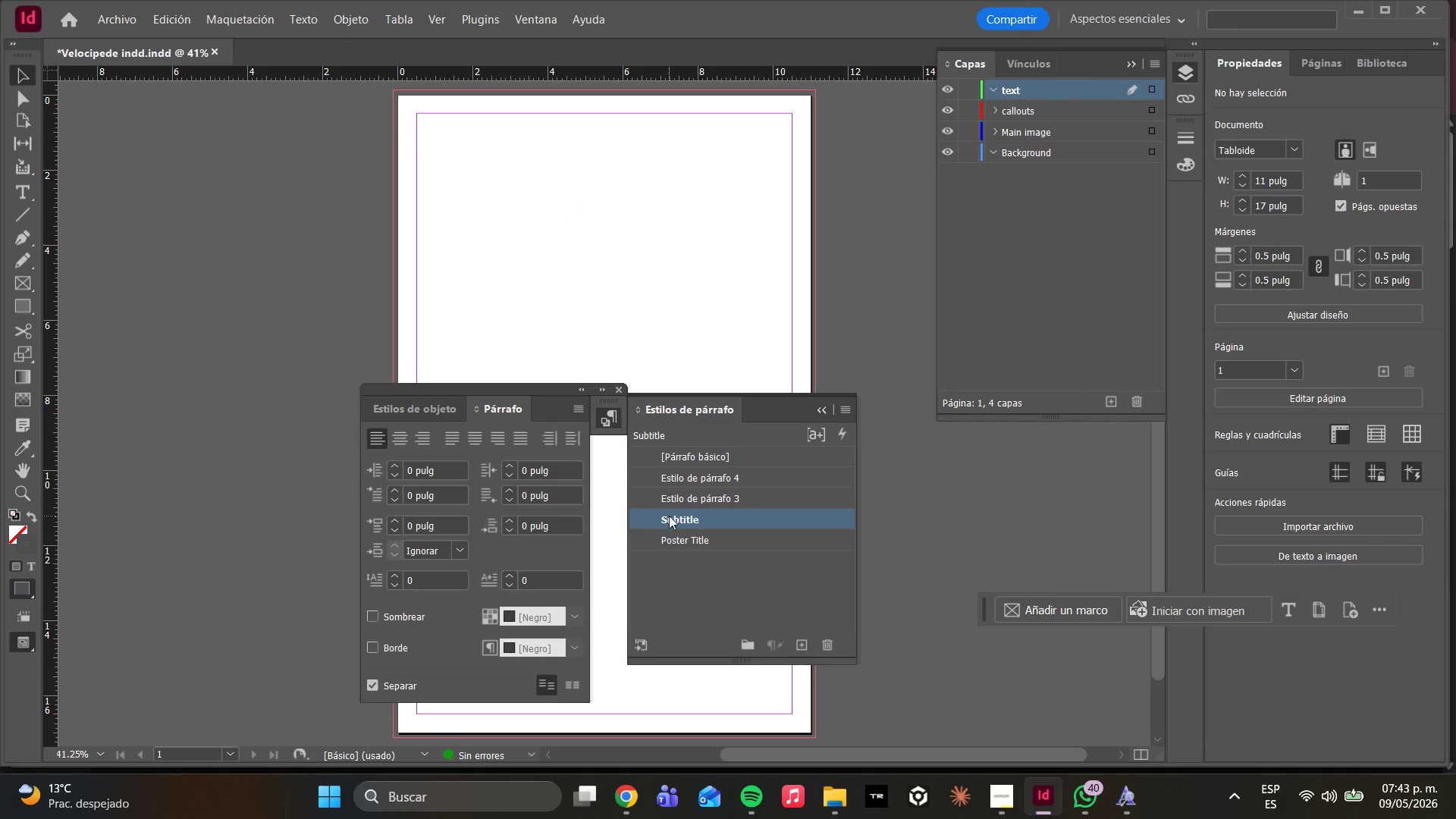 
double_click([674, 497])
 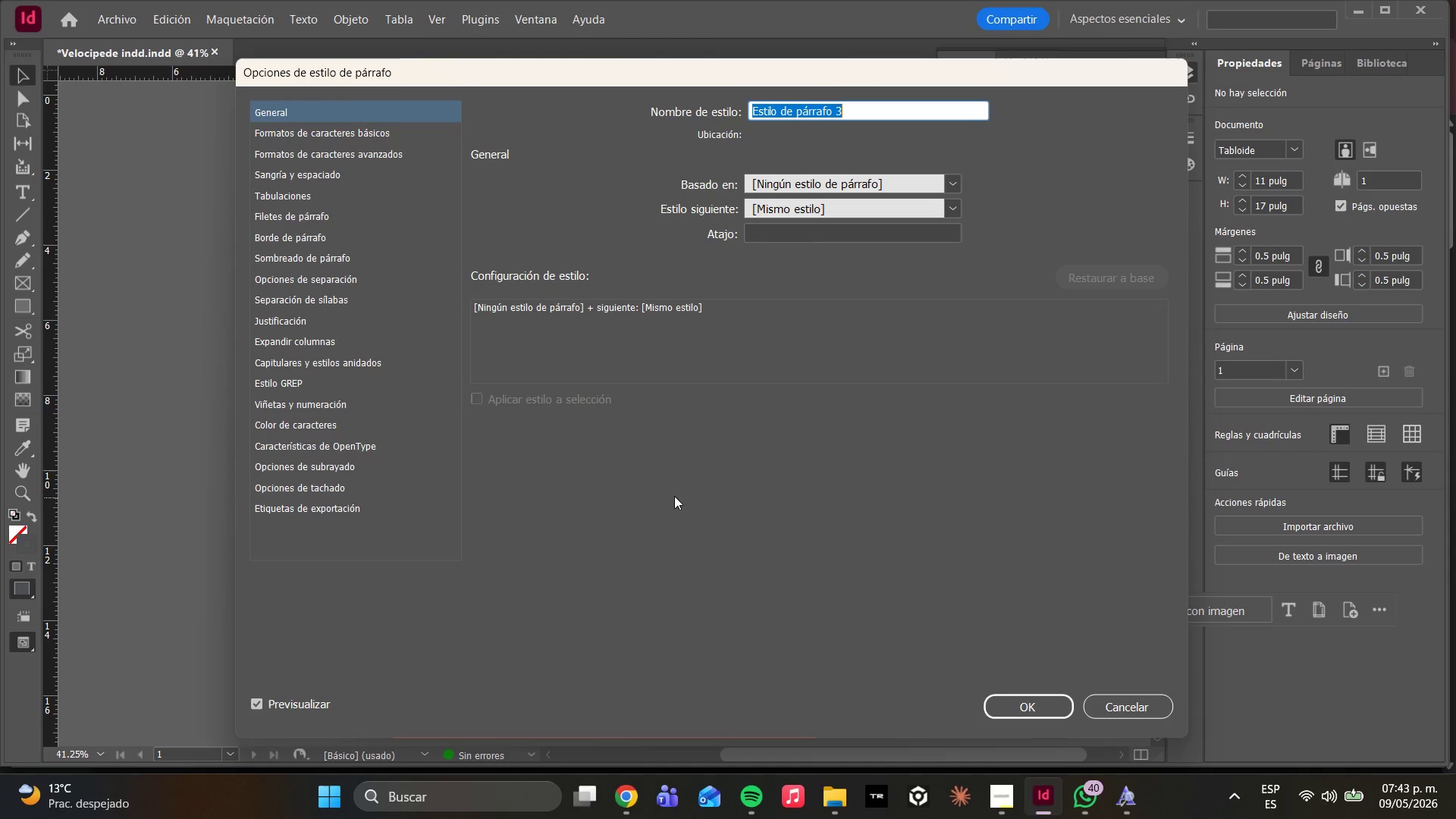 
wait(6.12)
 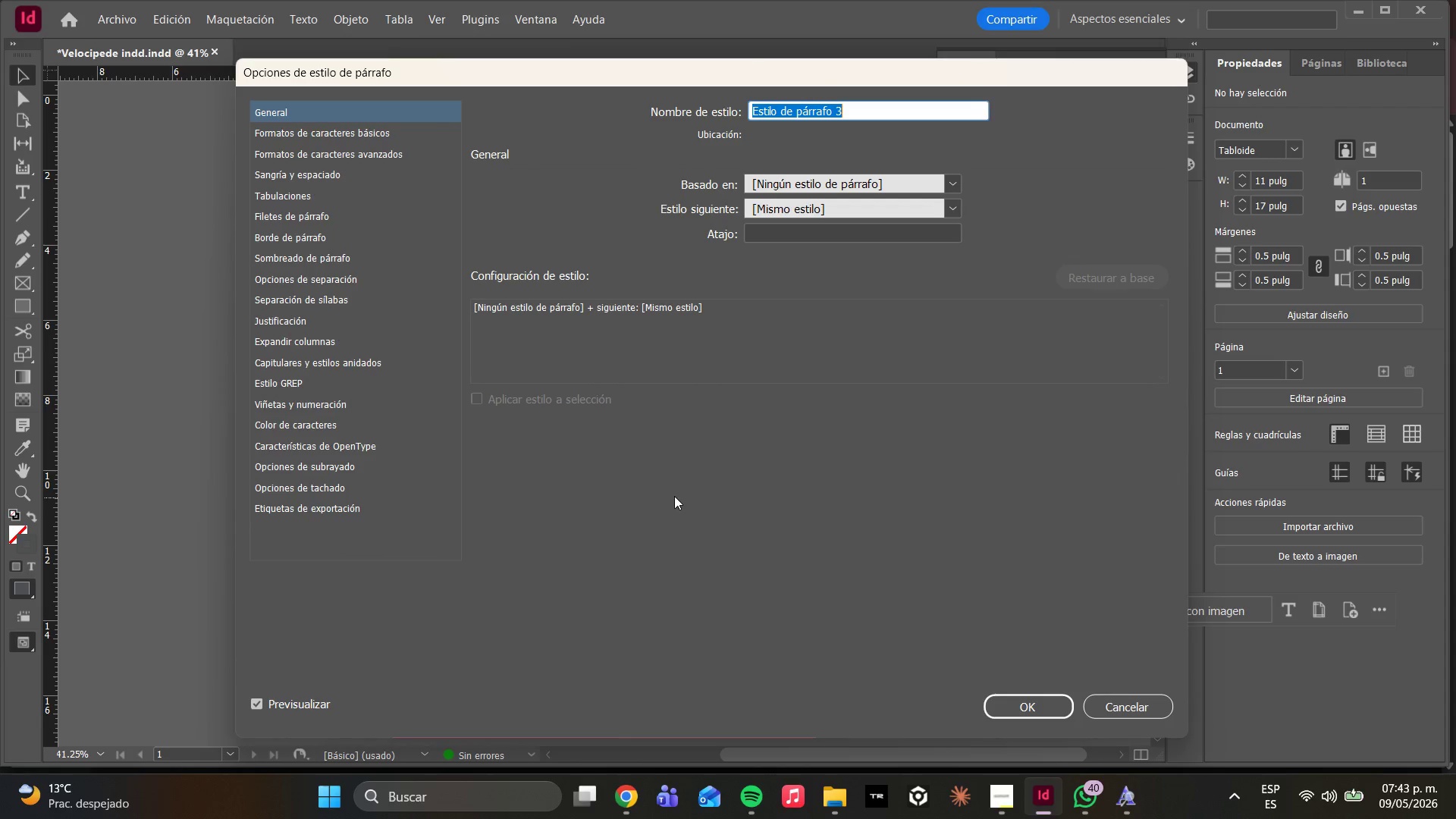 
type(Component Name)
 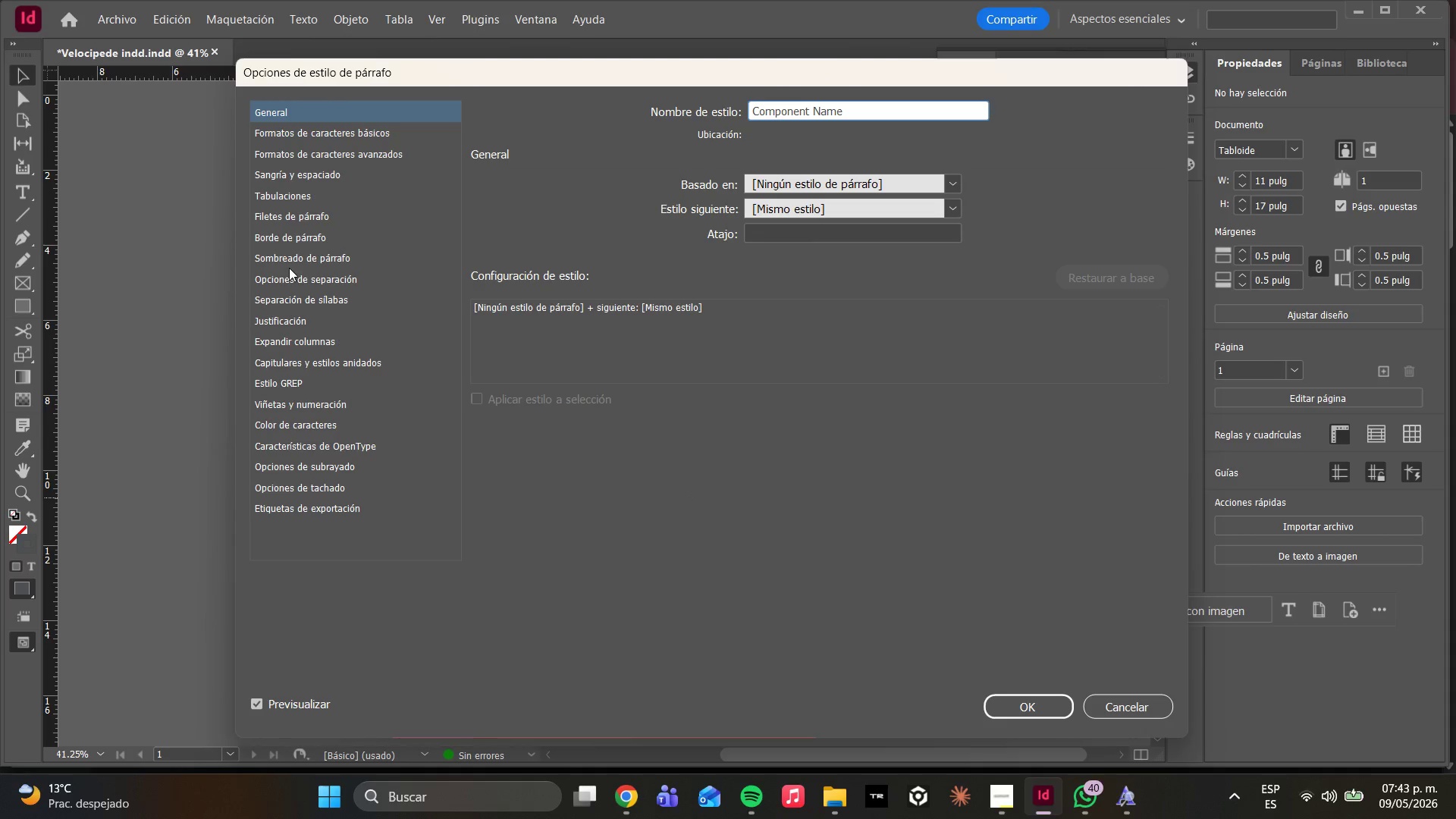 
left_click([348, 129])
 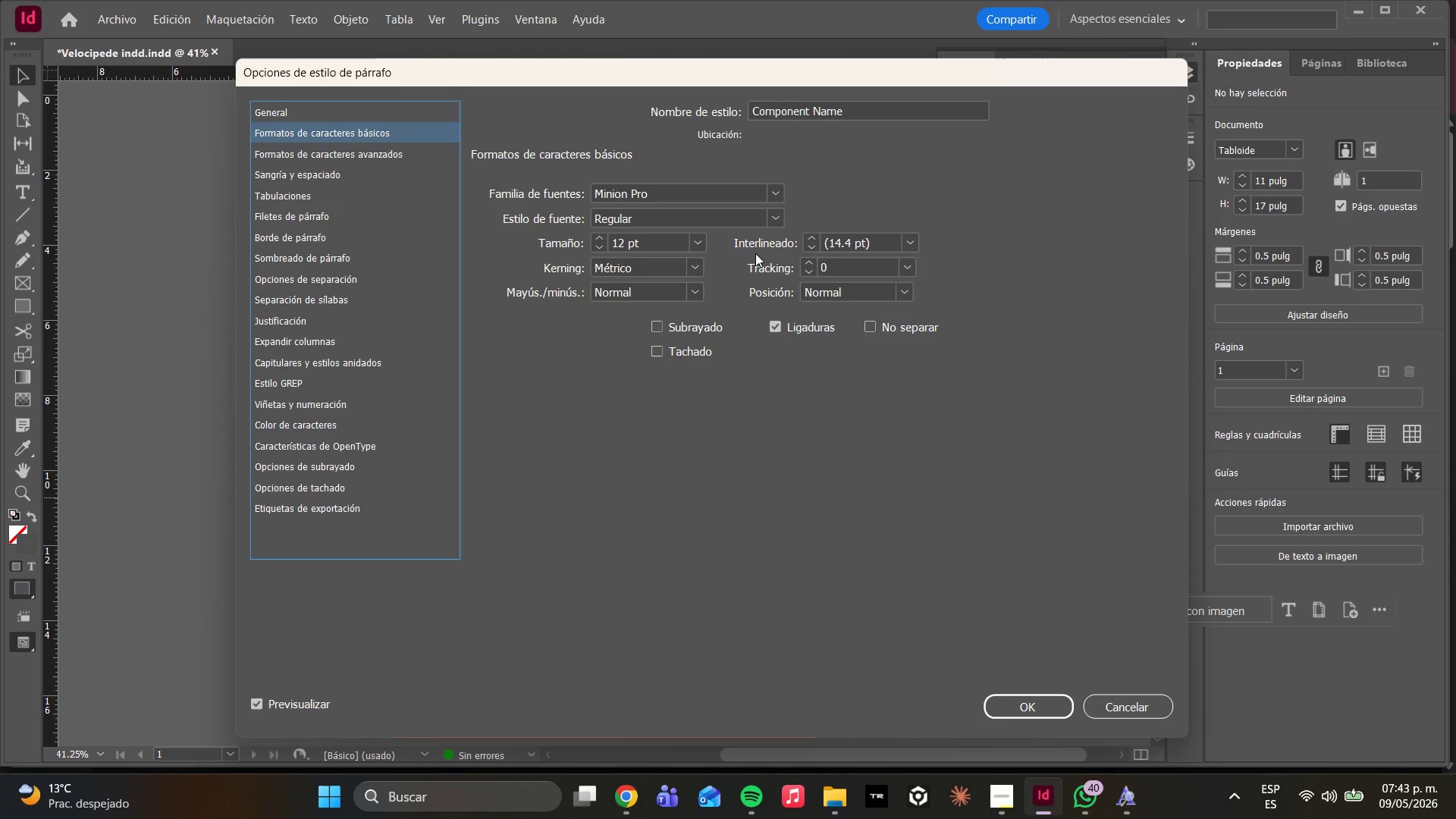 
left_click([776, 195])
 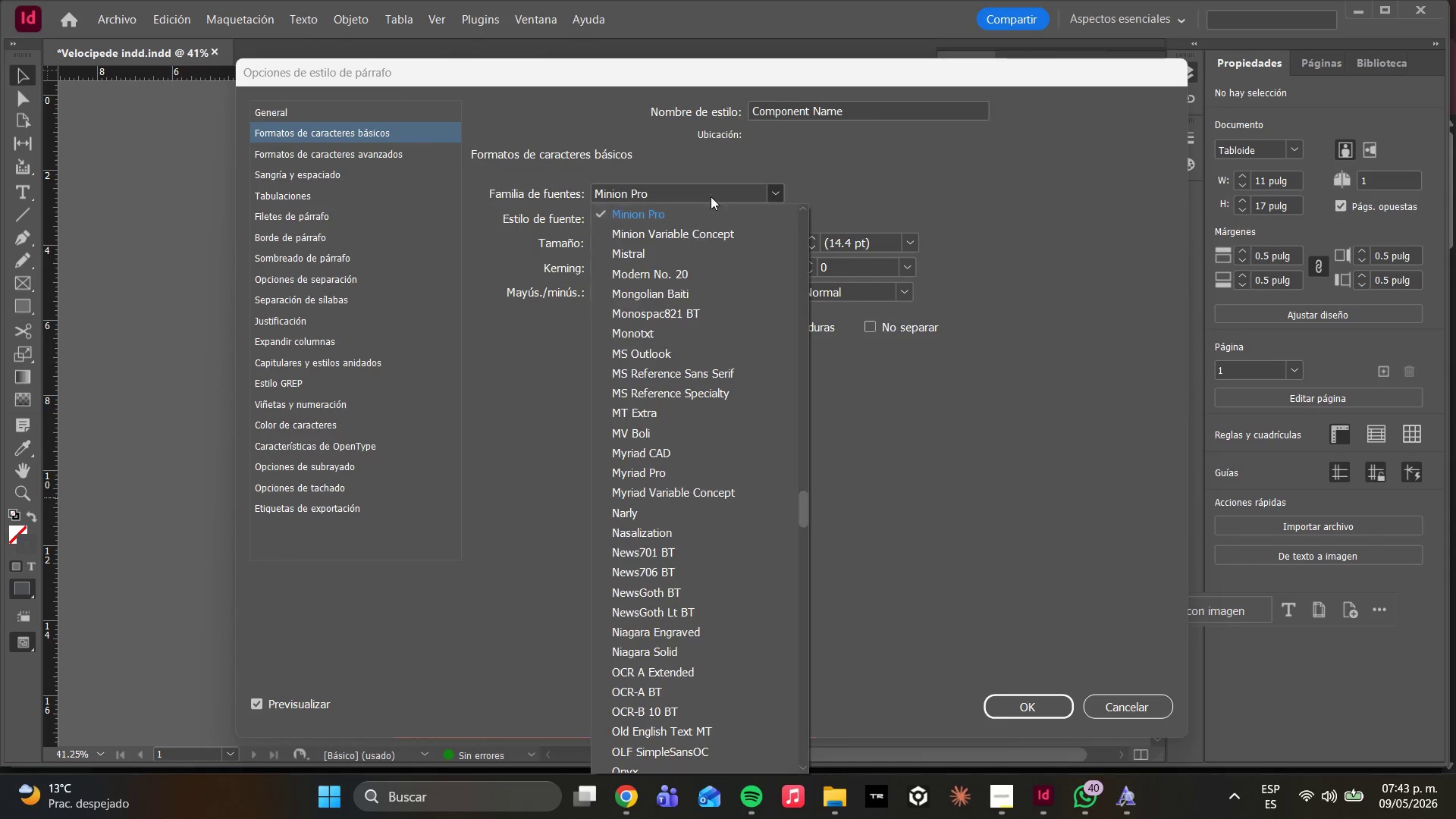 
left_click_drag(start_coordinate=[709, 196], to_coordinate=[594, 173])
 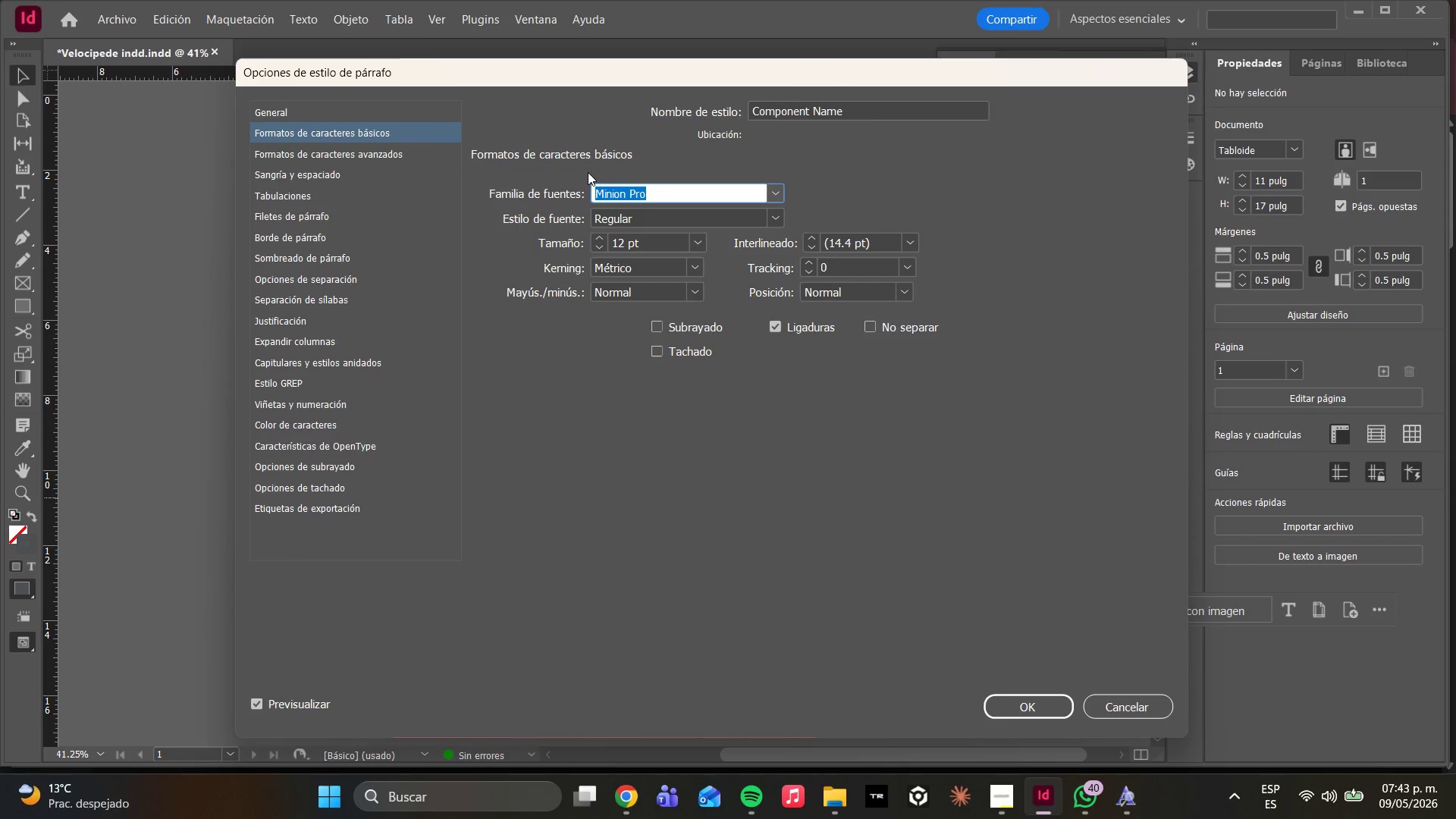 
type(lib)
 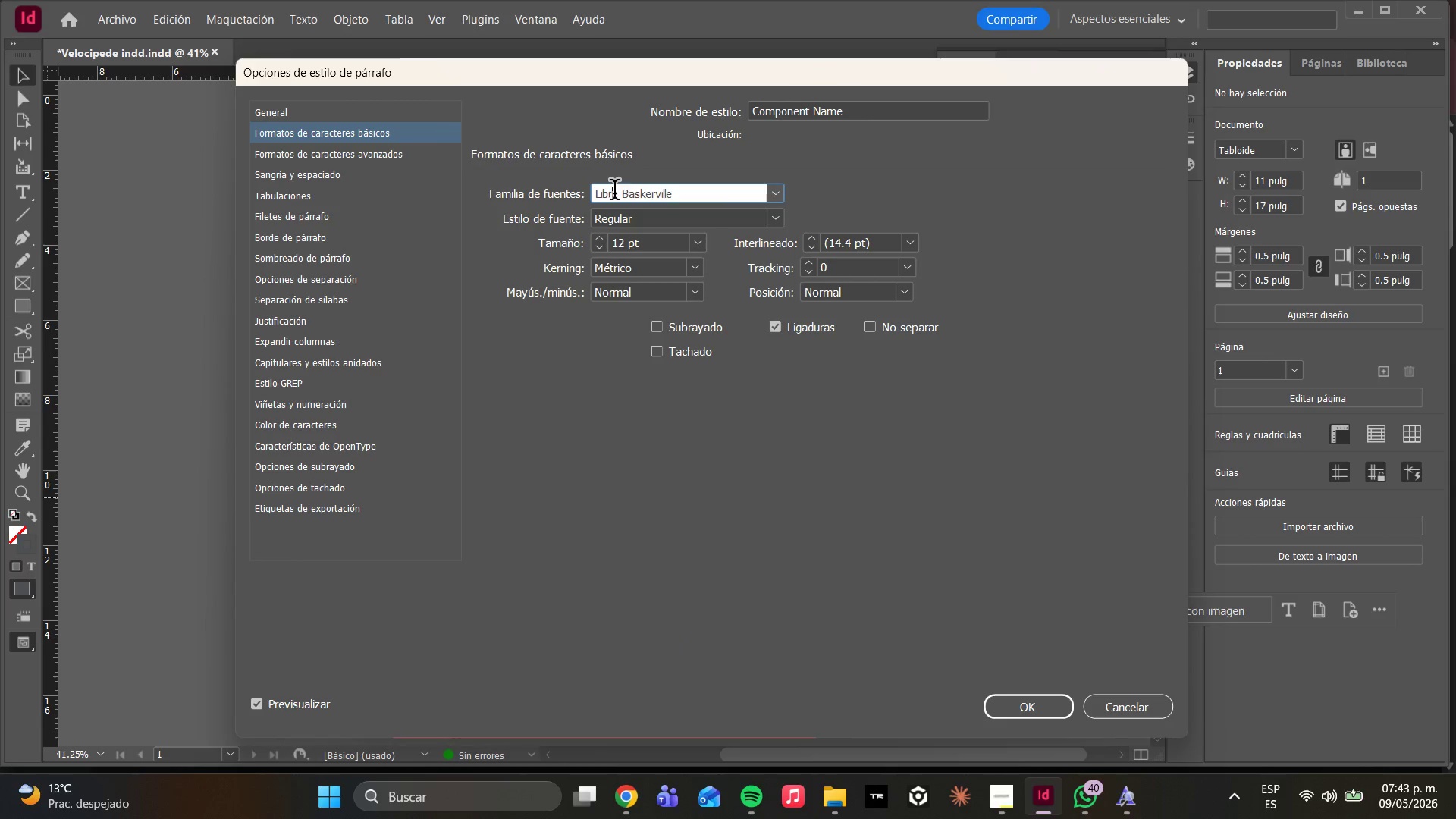 
type(re)
 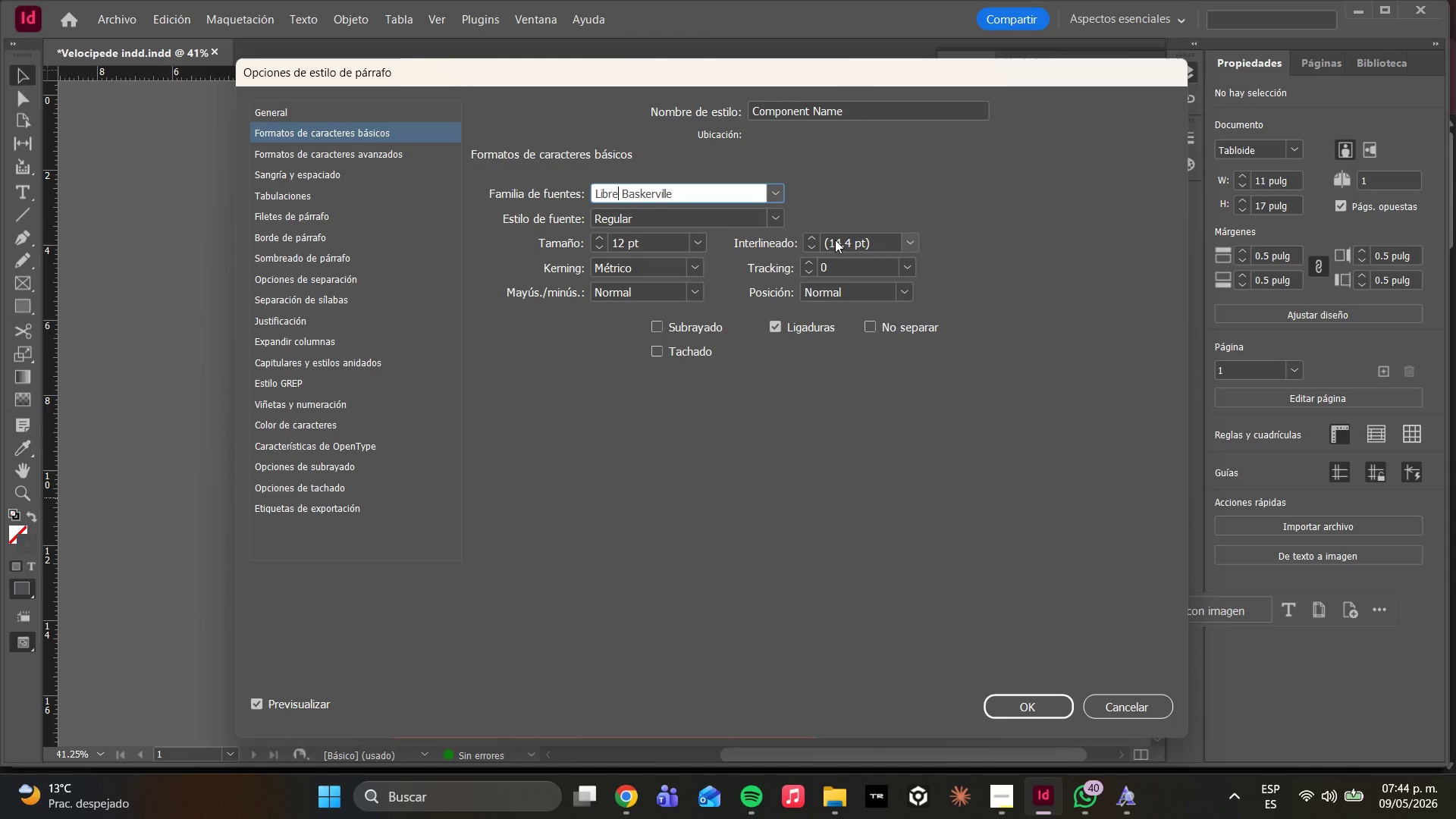 
wait(7.38)
 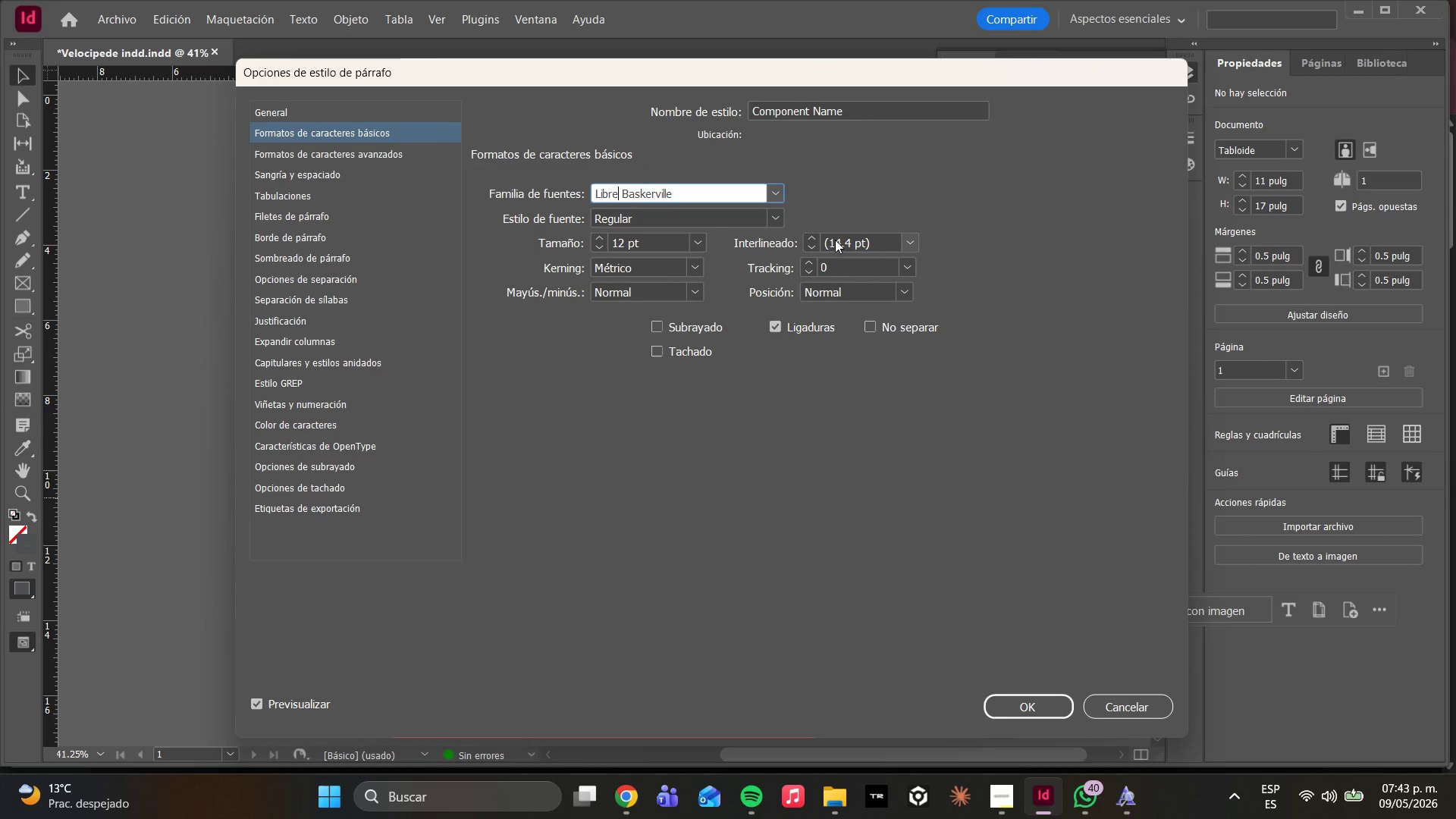 
triple_click([767, 219])
 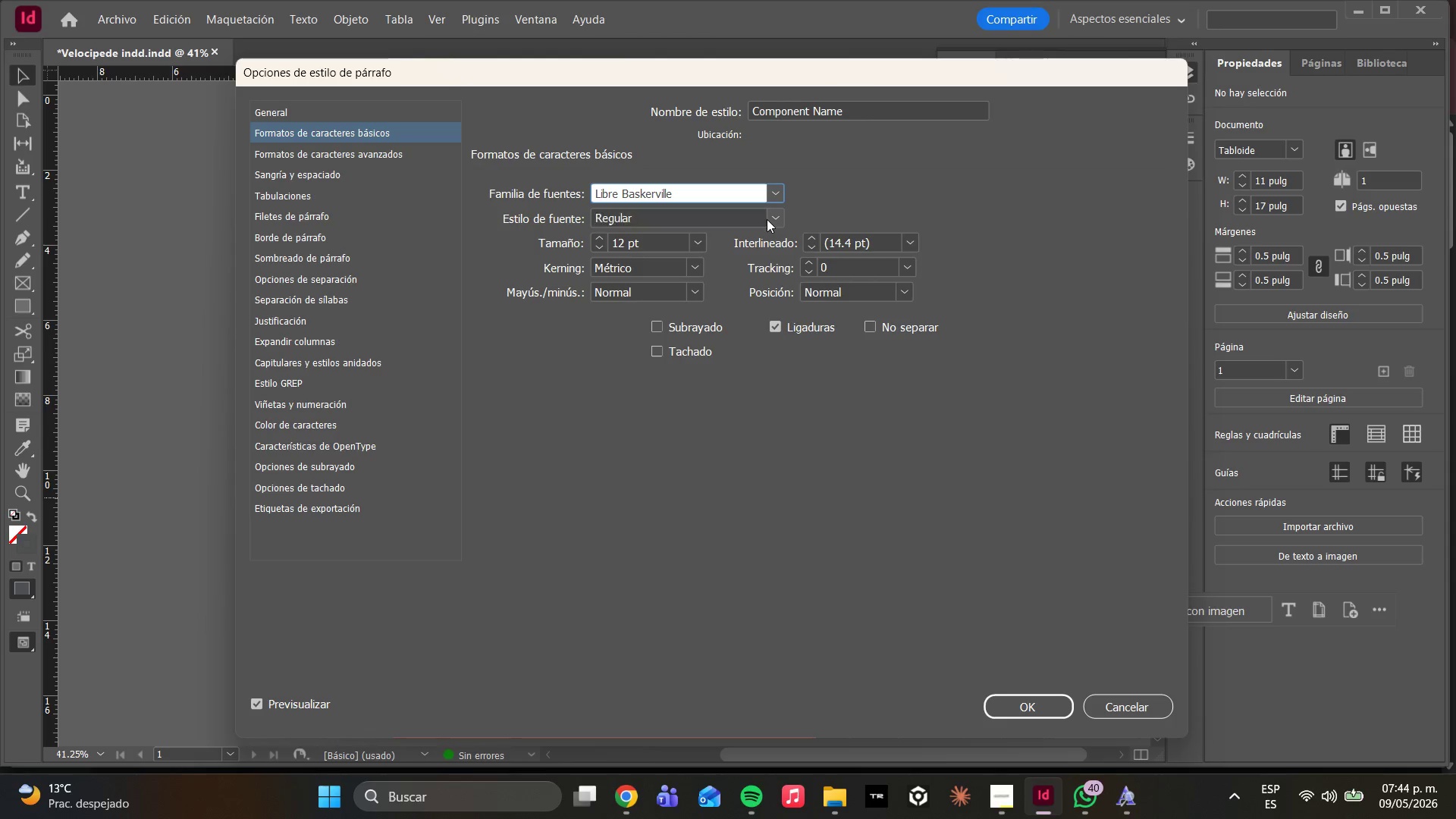 
left_click_drag(start_coordinate=[767, 219], to_coordinate=[771, 219])
 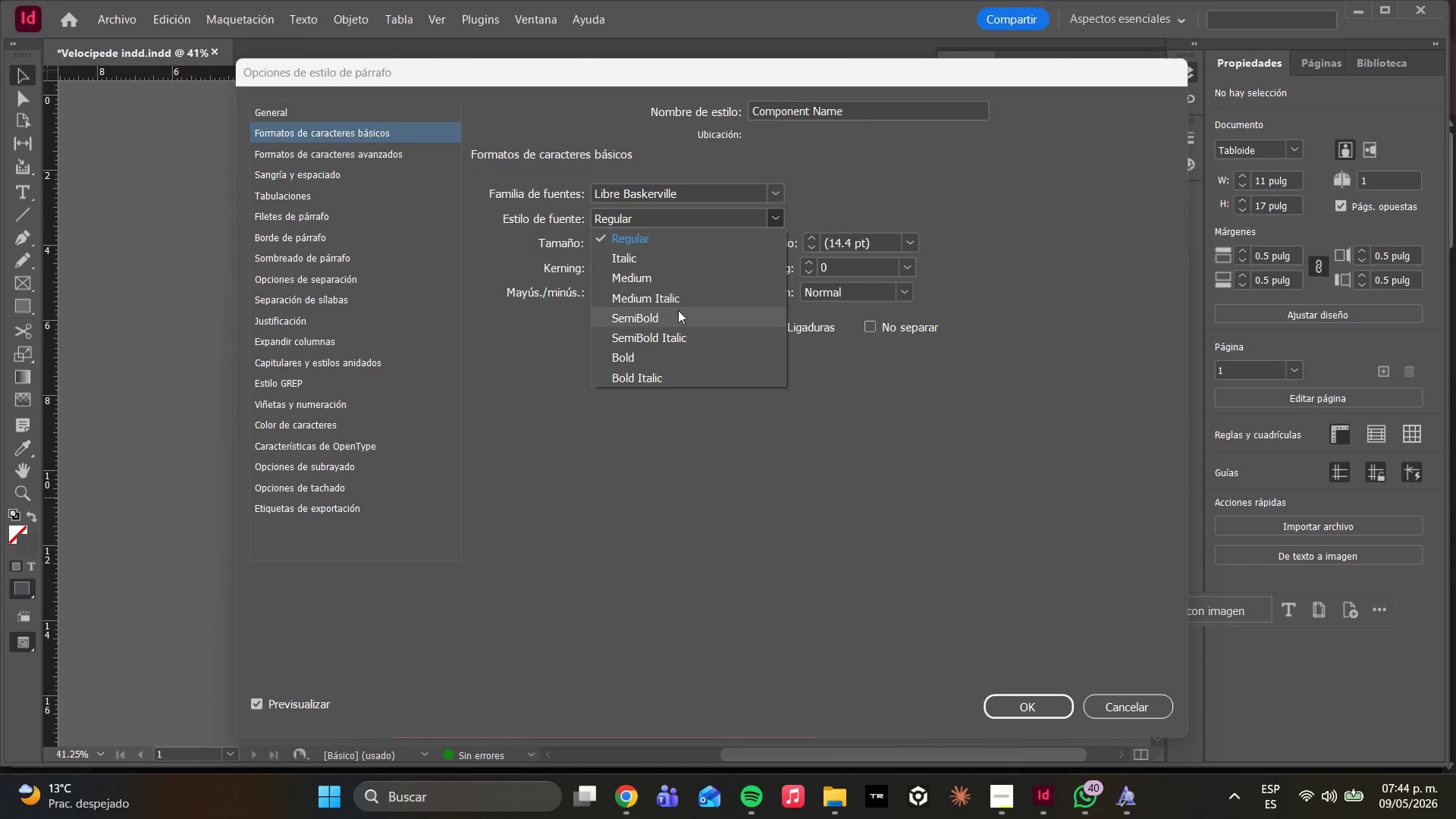 
triple_click([771, 219])
 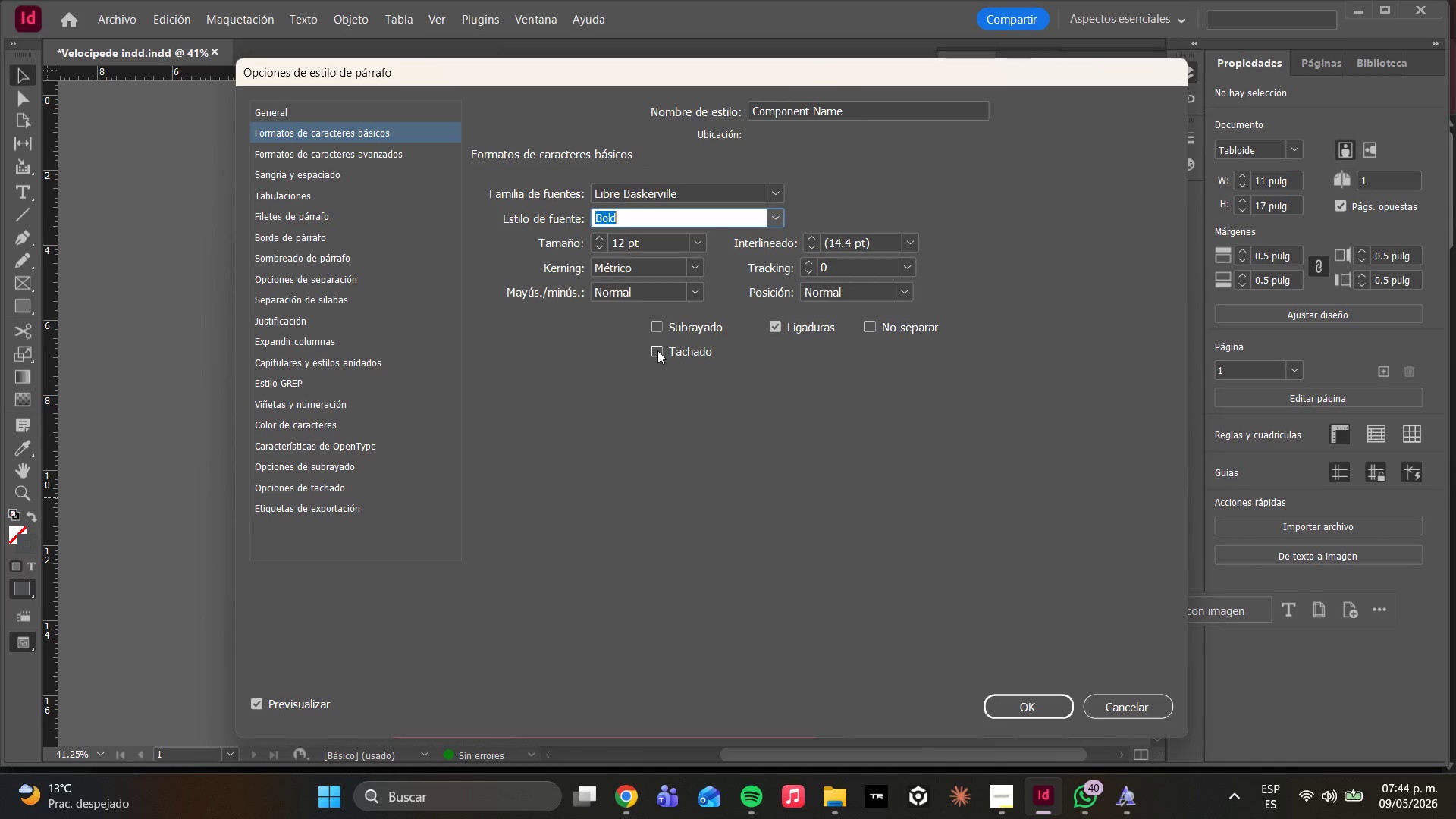 
wait(5.22)
 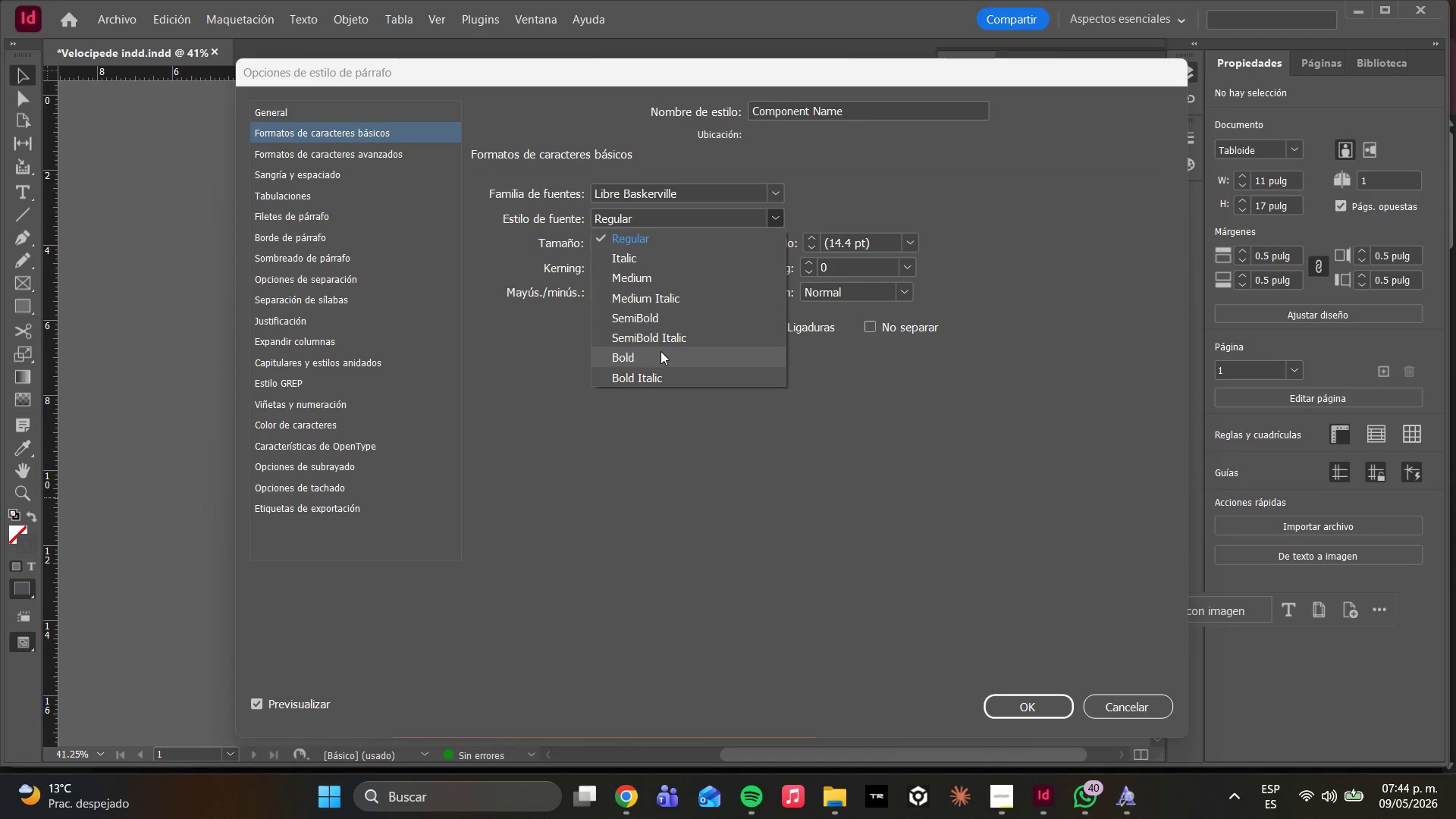 
left_click([533, 388])
 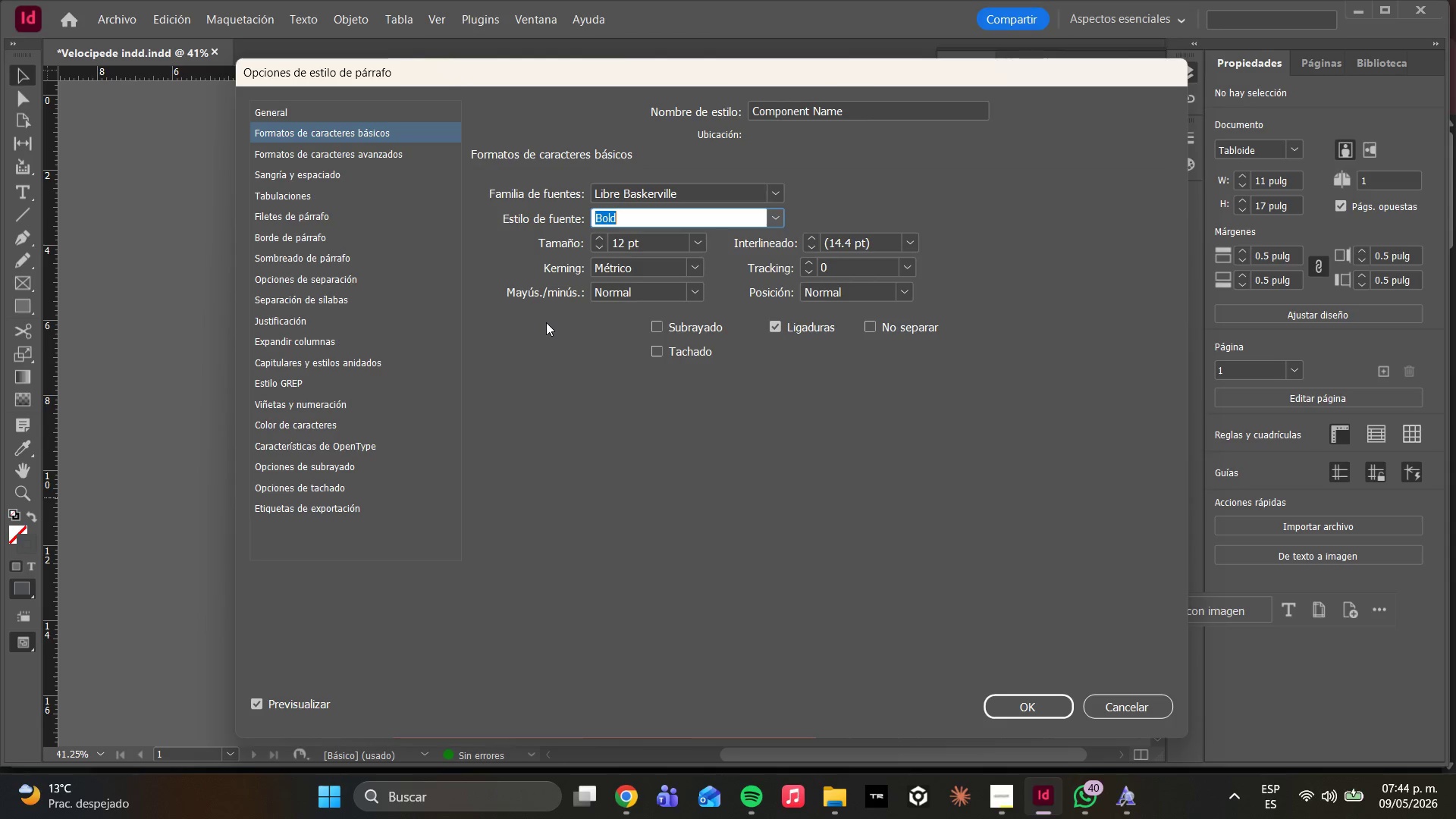 
wait(6.22)
 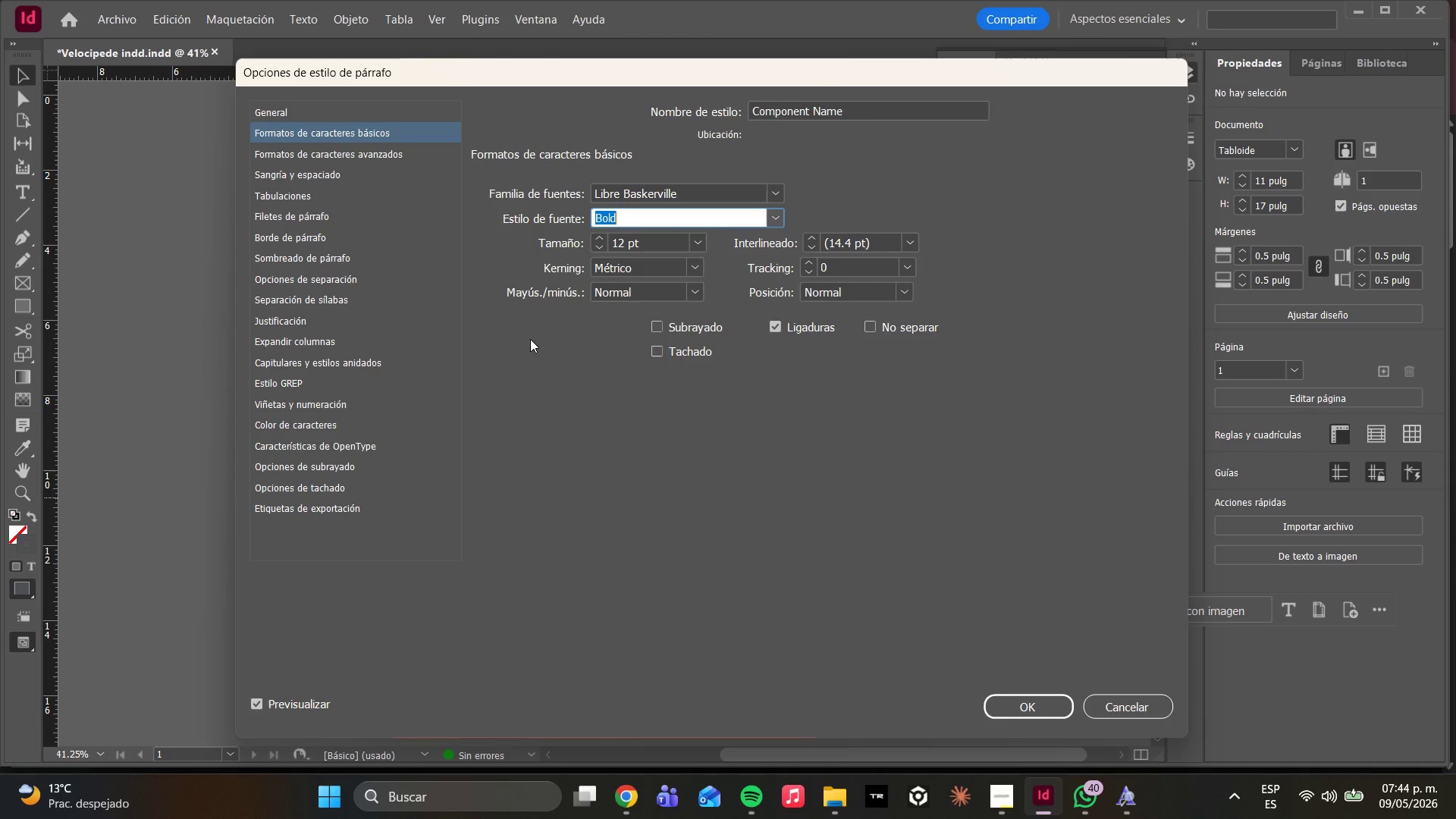 
left_click([913, 262])
 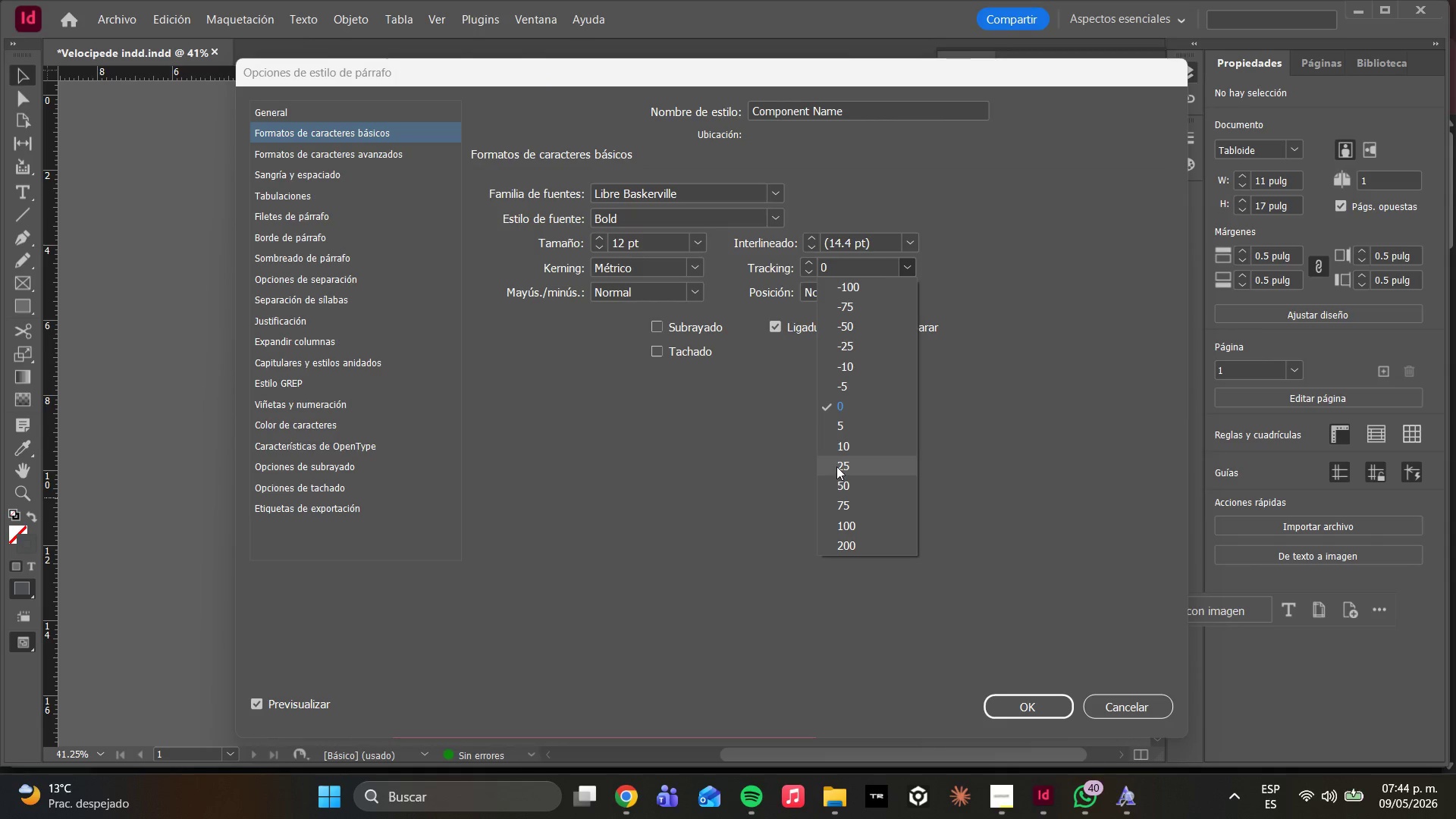 
left_click([838, 465])
 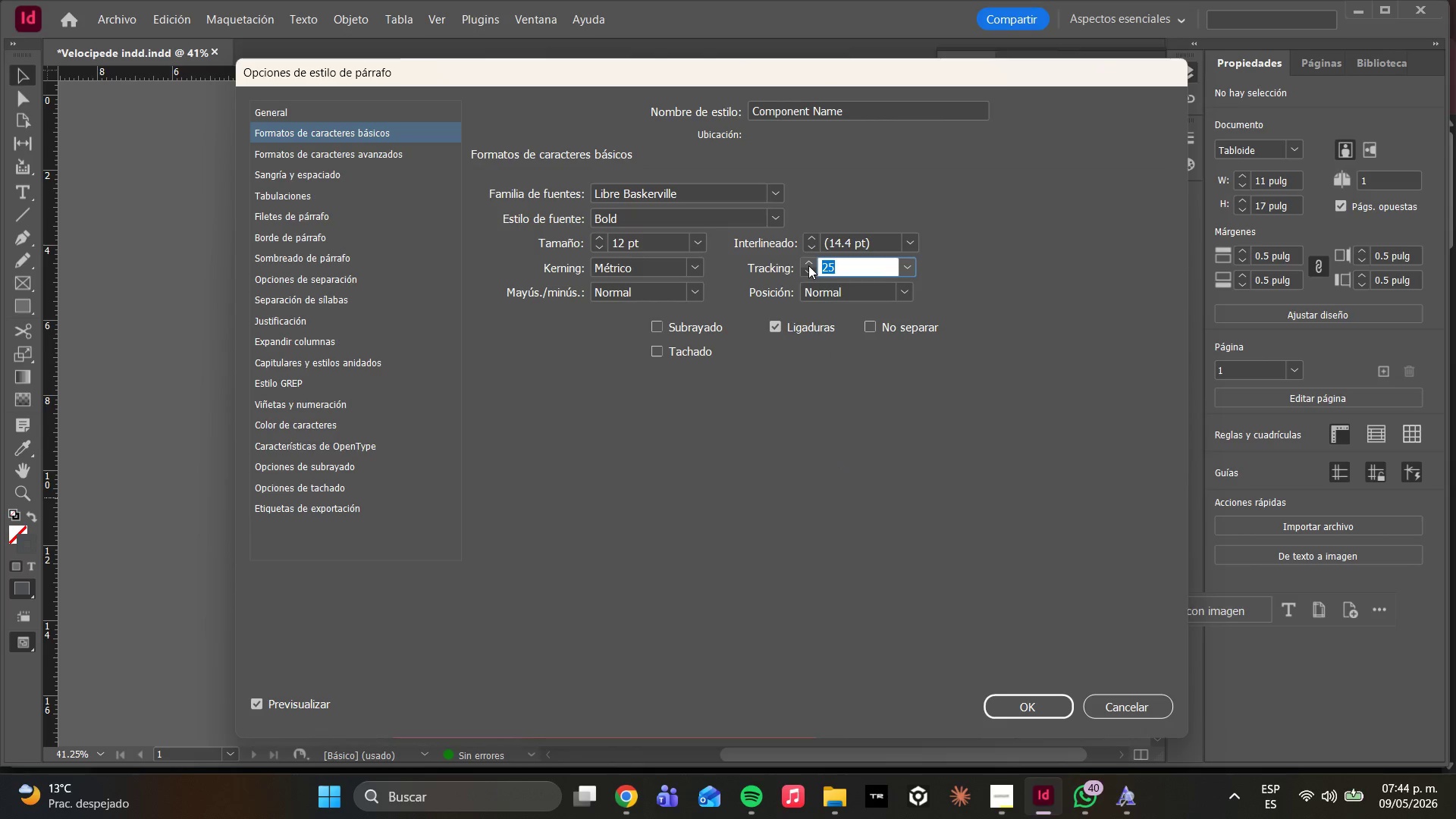 
double_click([808, 265])
 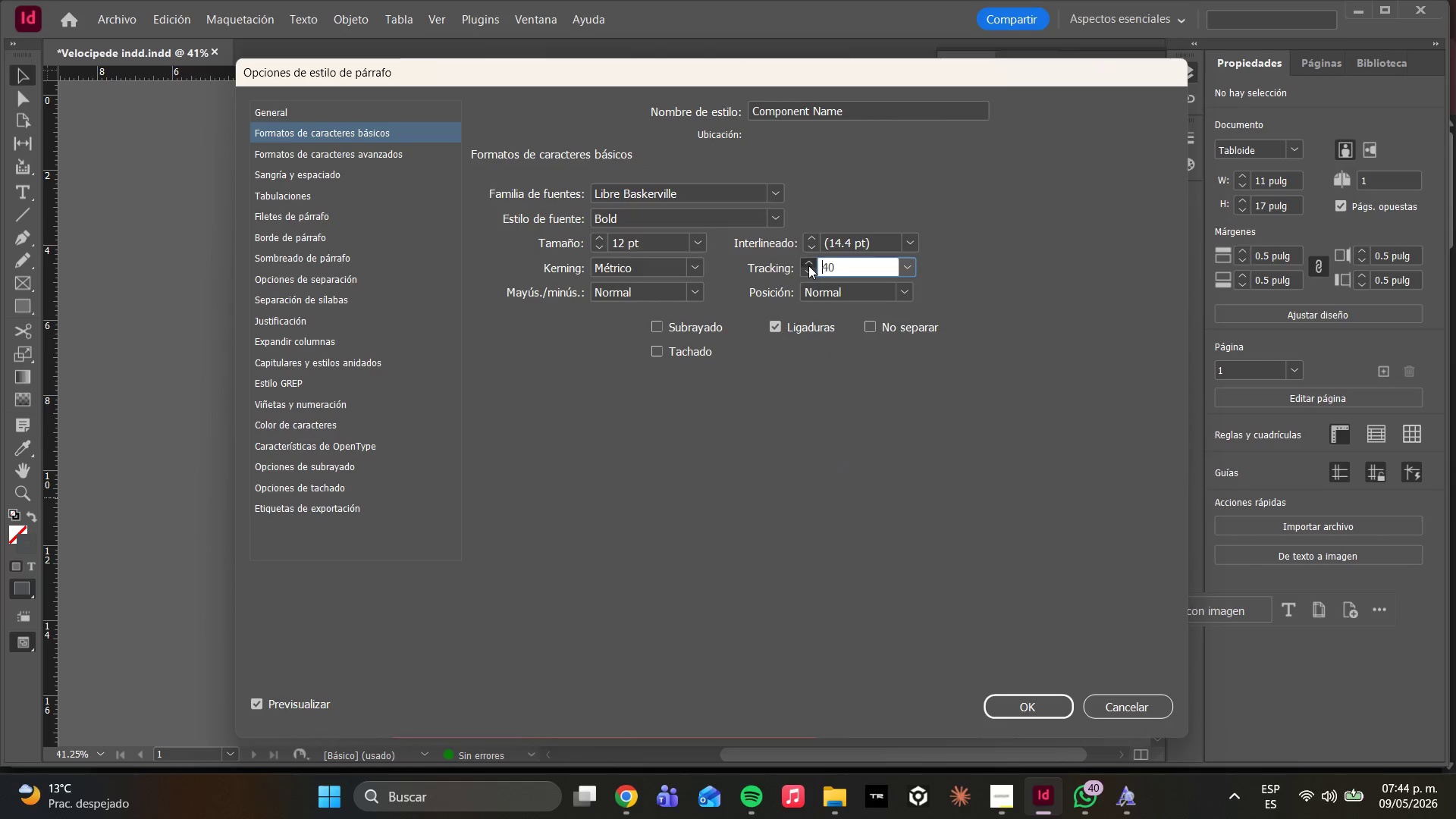 
triple_click([808, 265])
 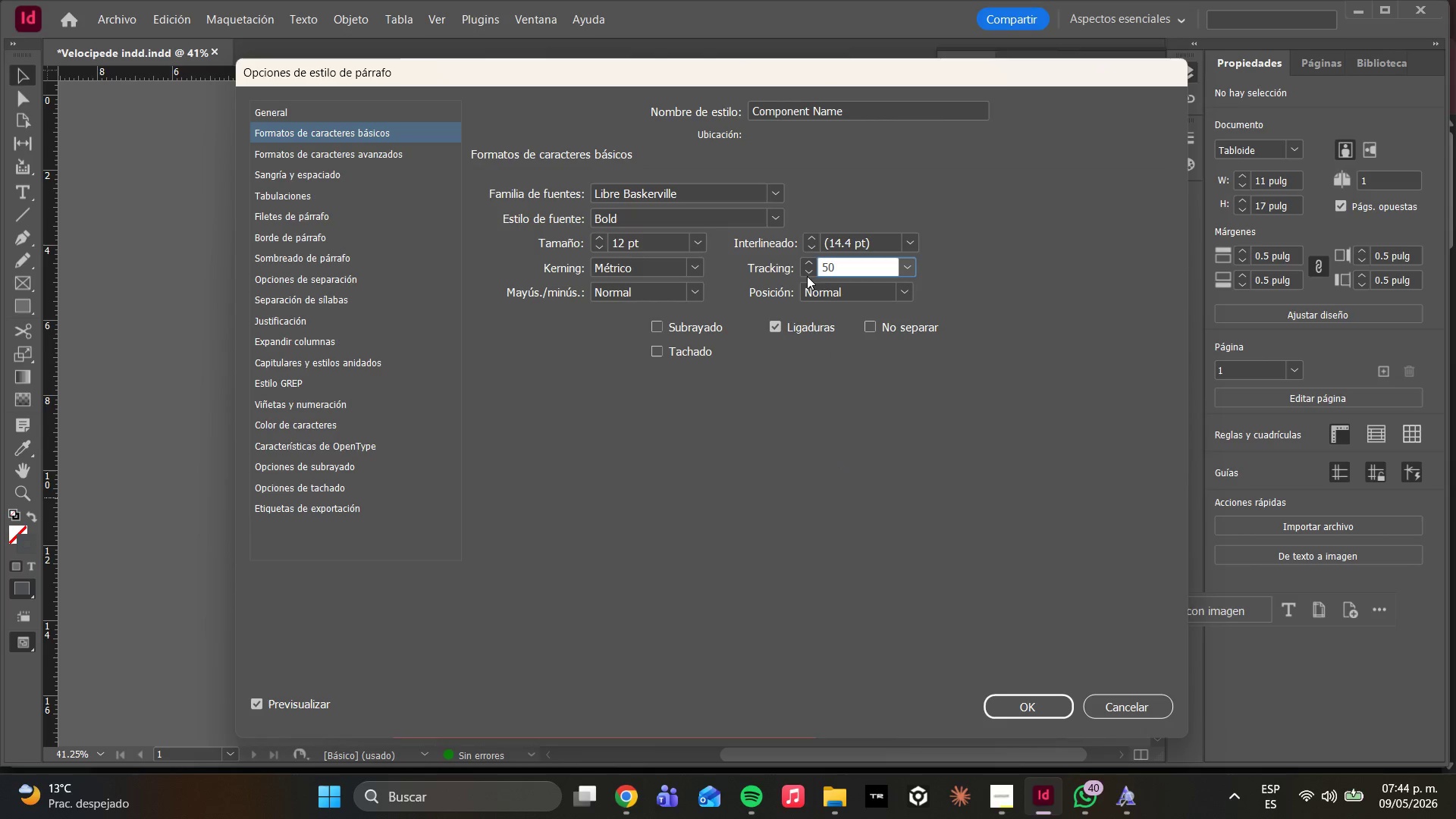 
double_click([804, 268])
 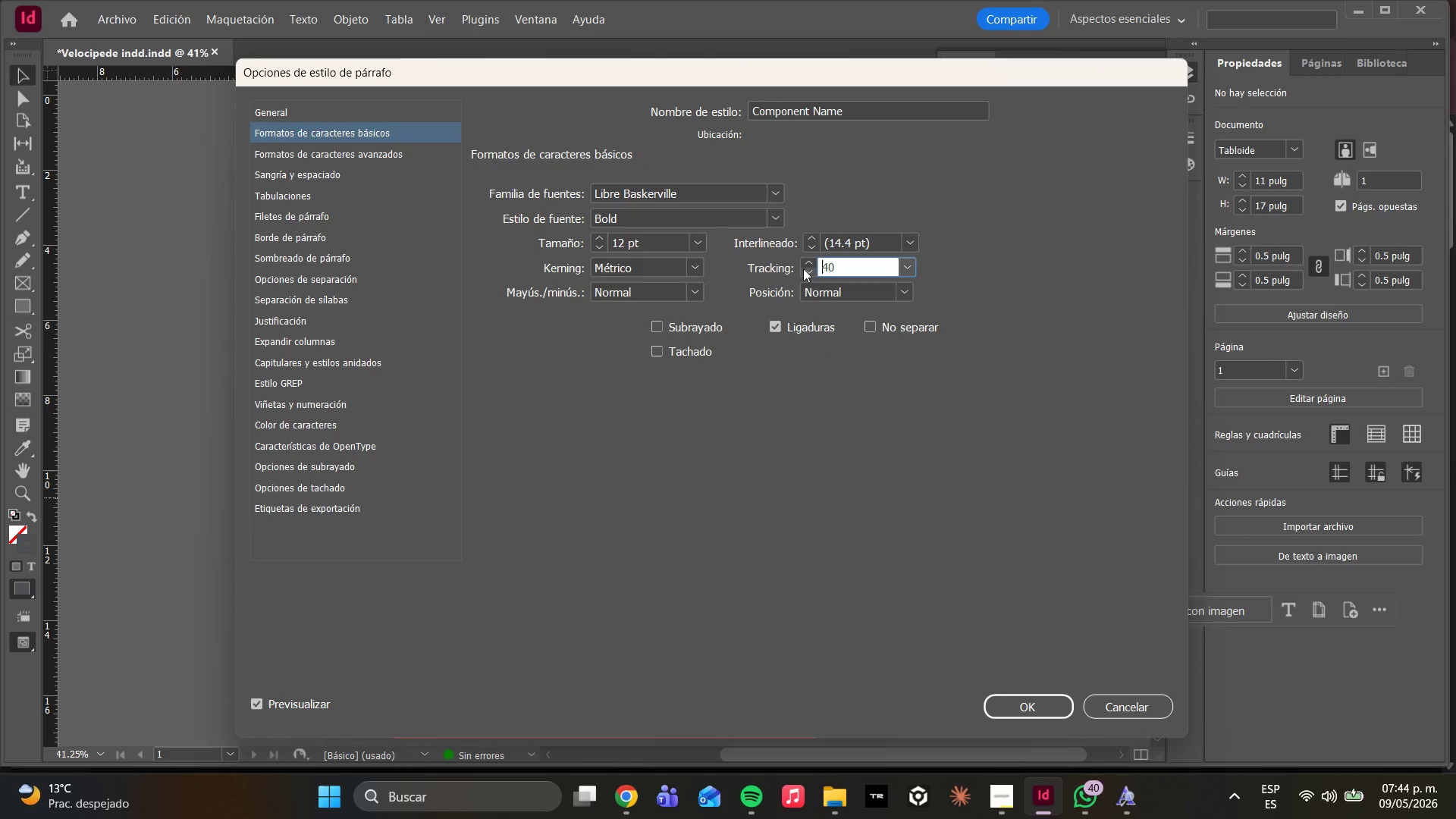 
triple_click([803, 269])
 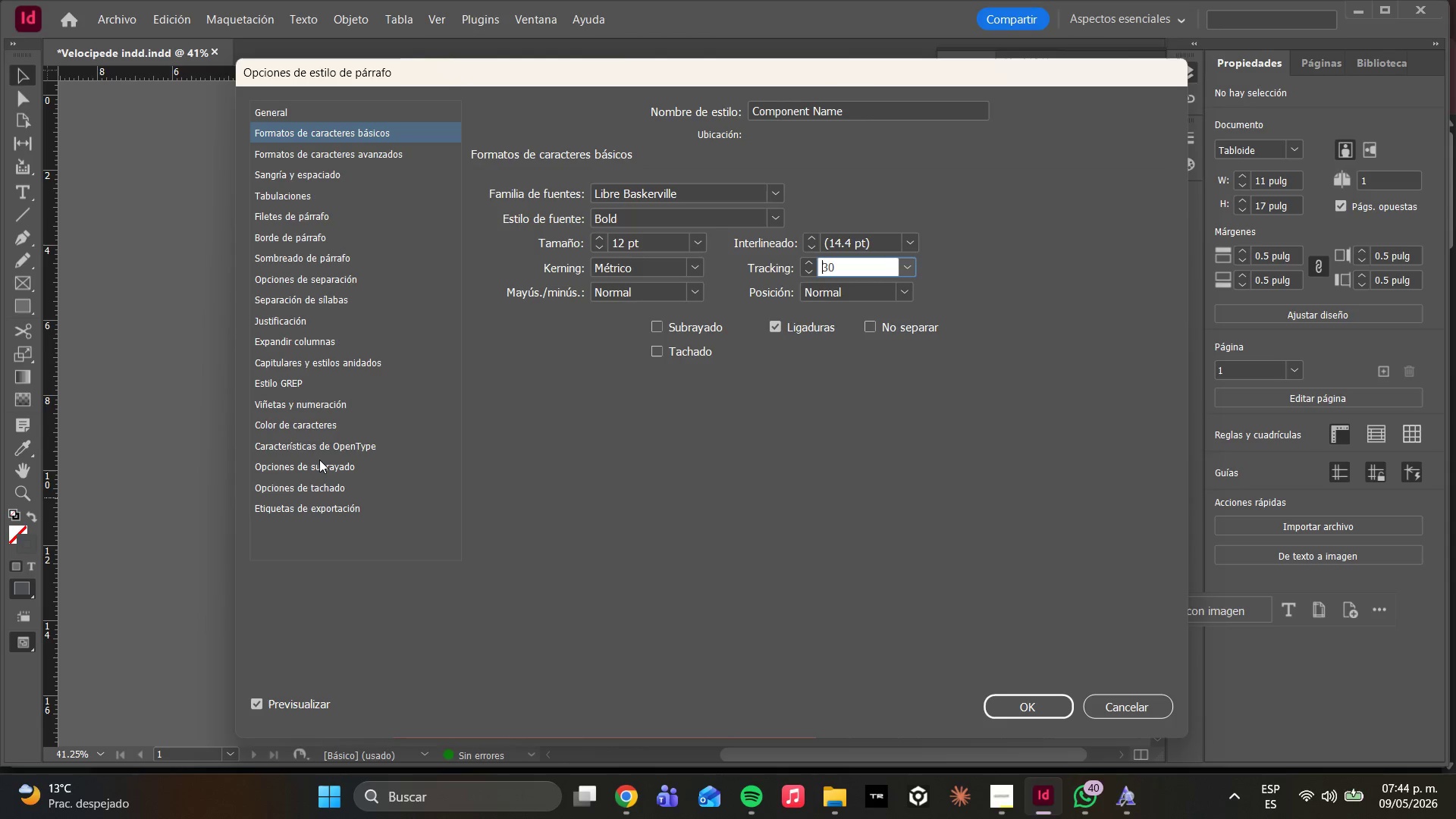 
wait(6.28)
 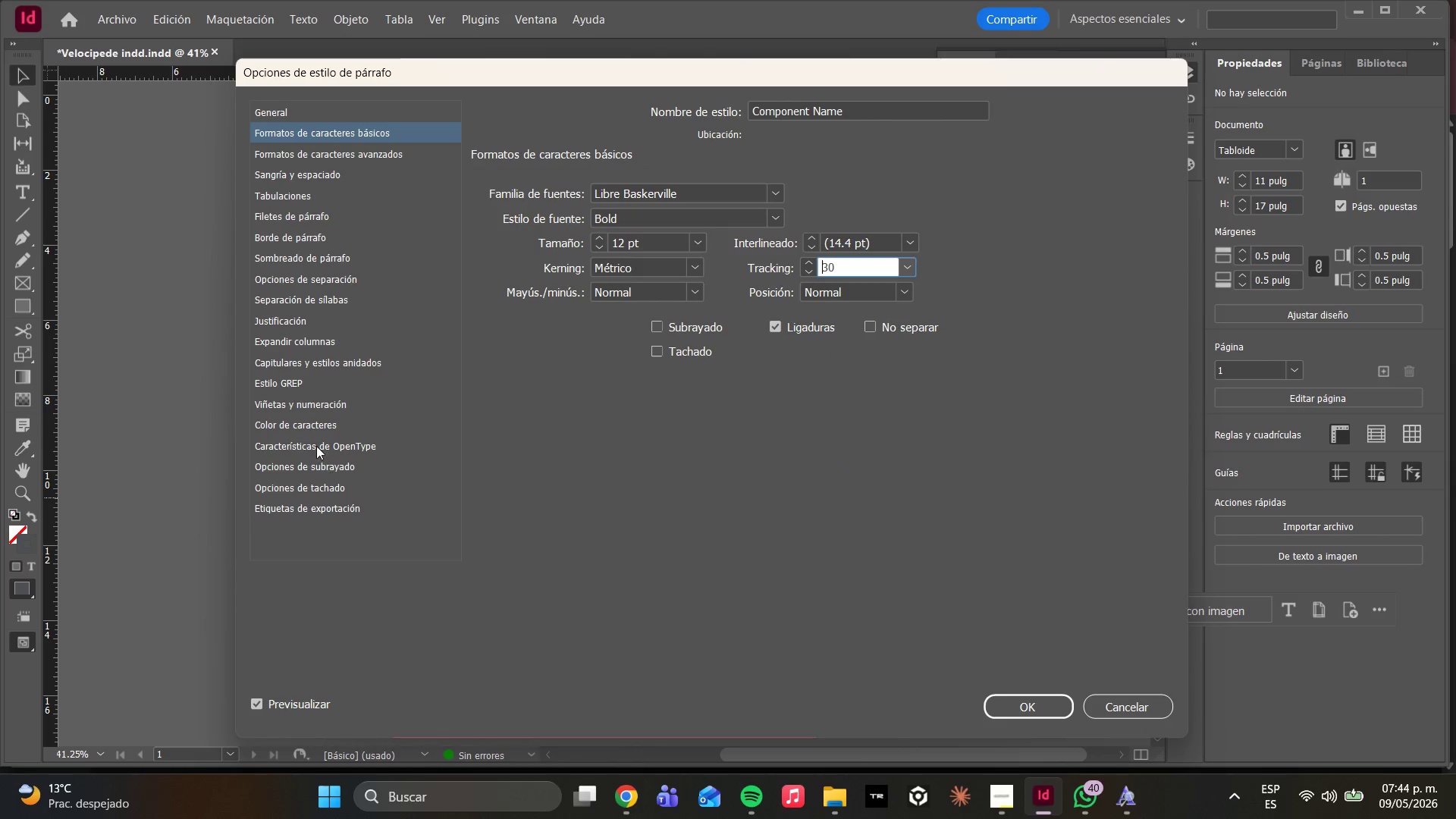 
left_click([293, 429])
 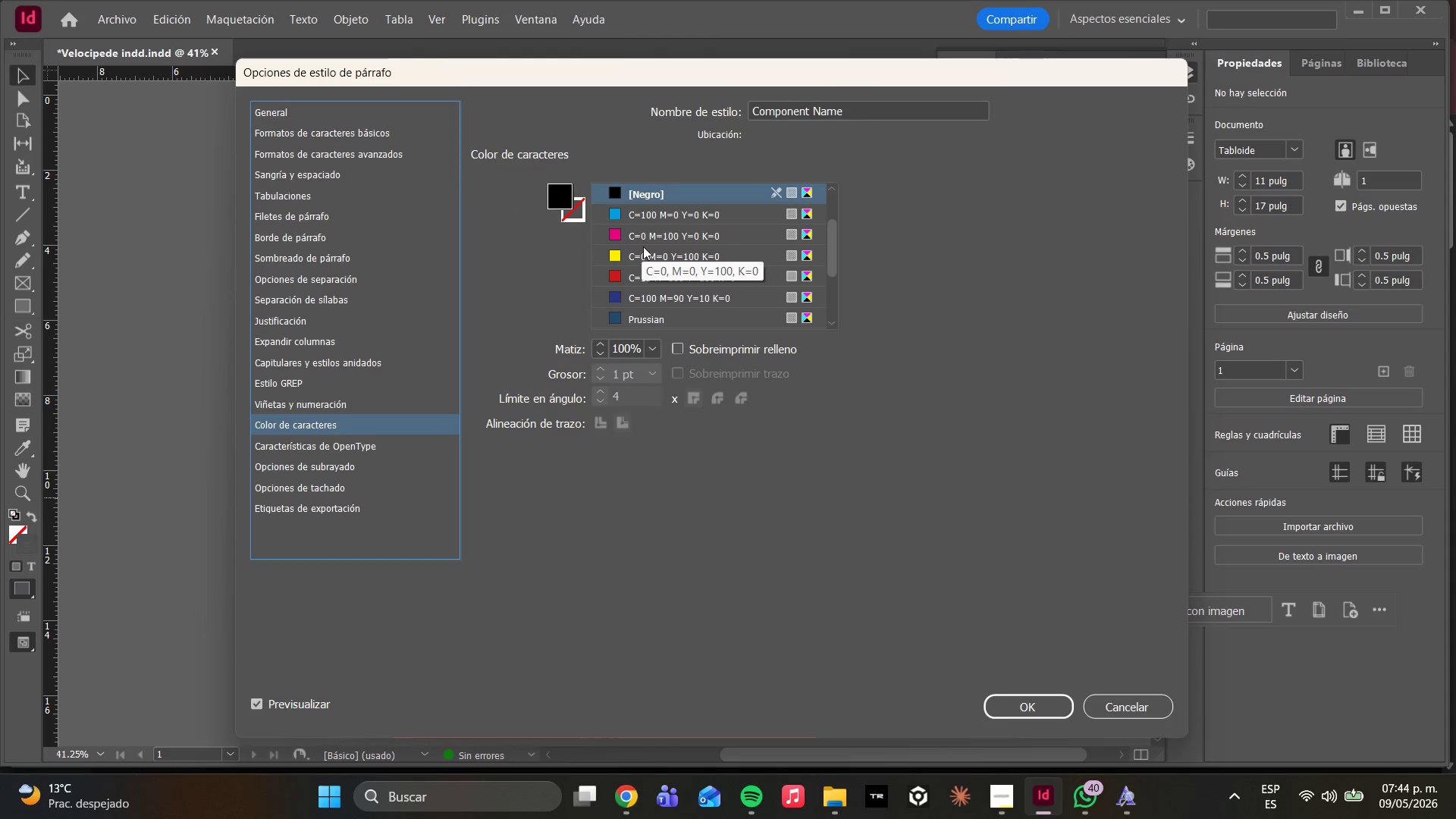 
wait(5.89)
 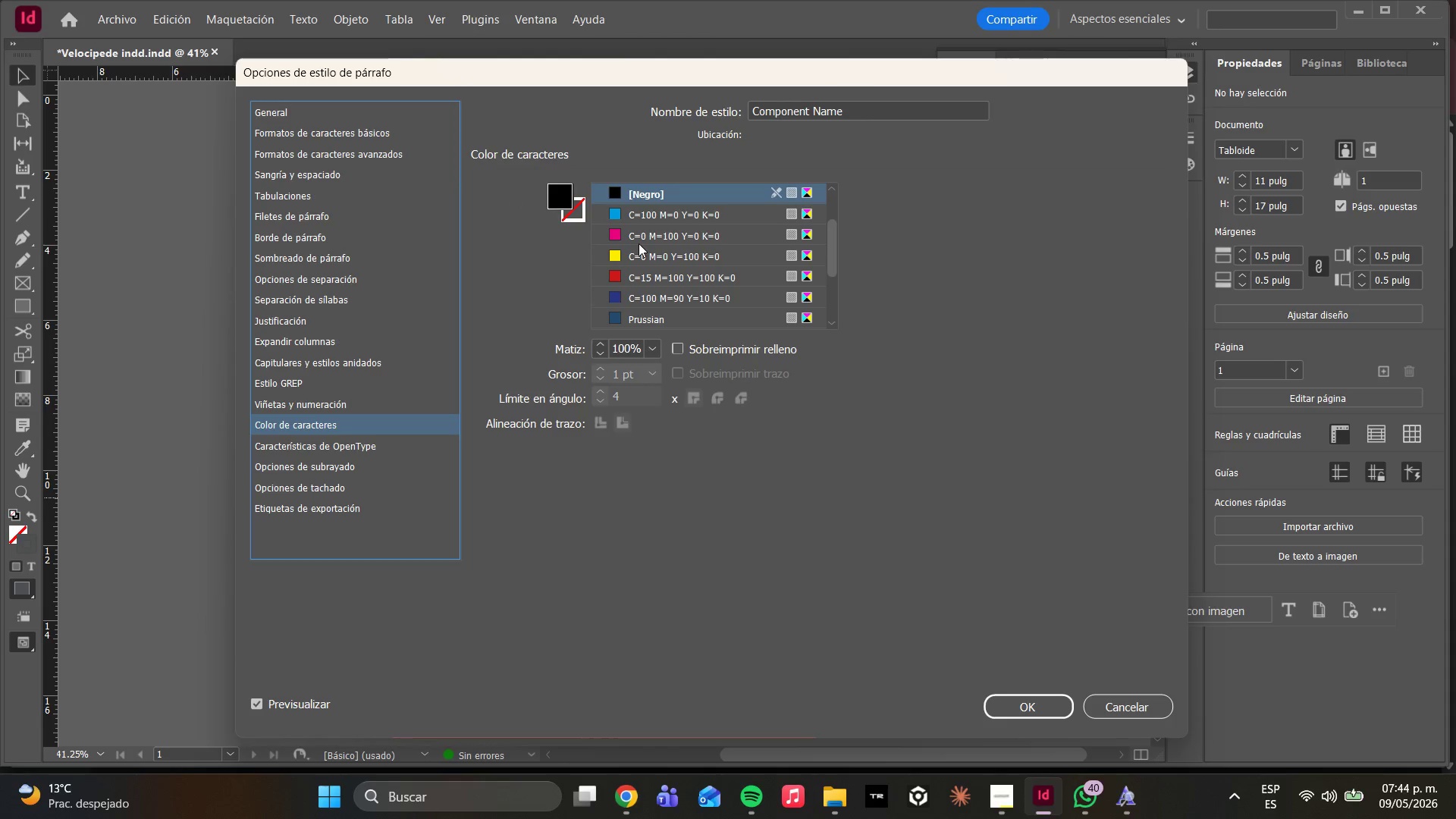 
scroll: coordinate [651, 253], scroll_direction: down, amount: 3.0
 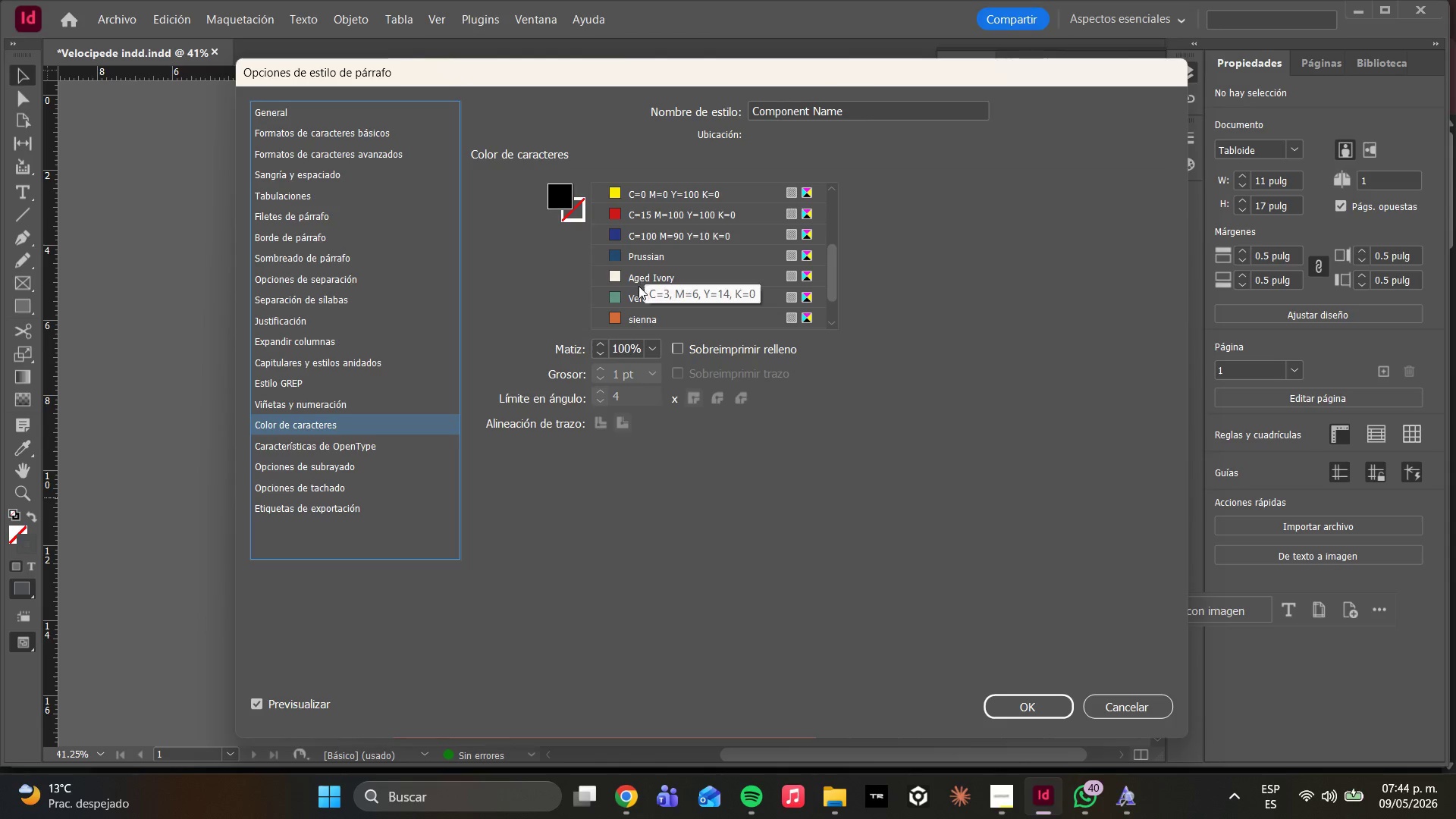 
mouse_move([634, 326])
 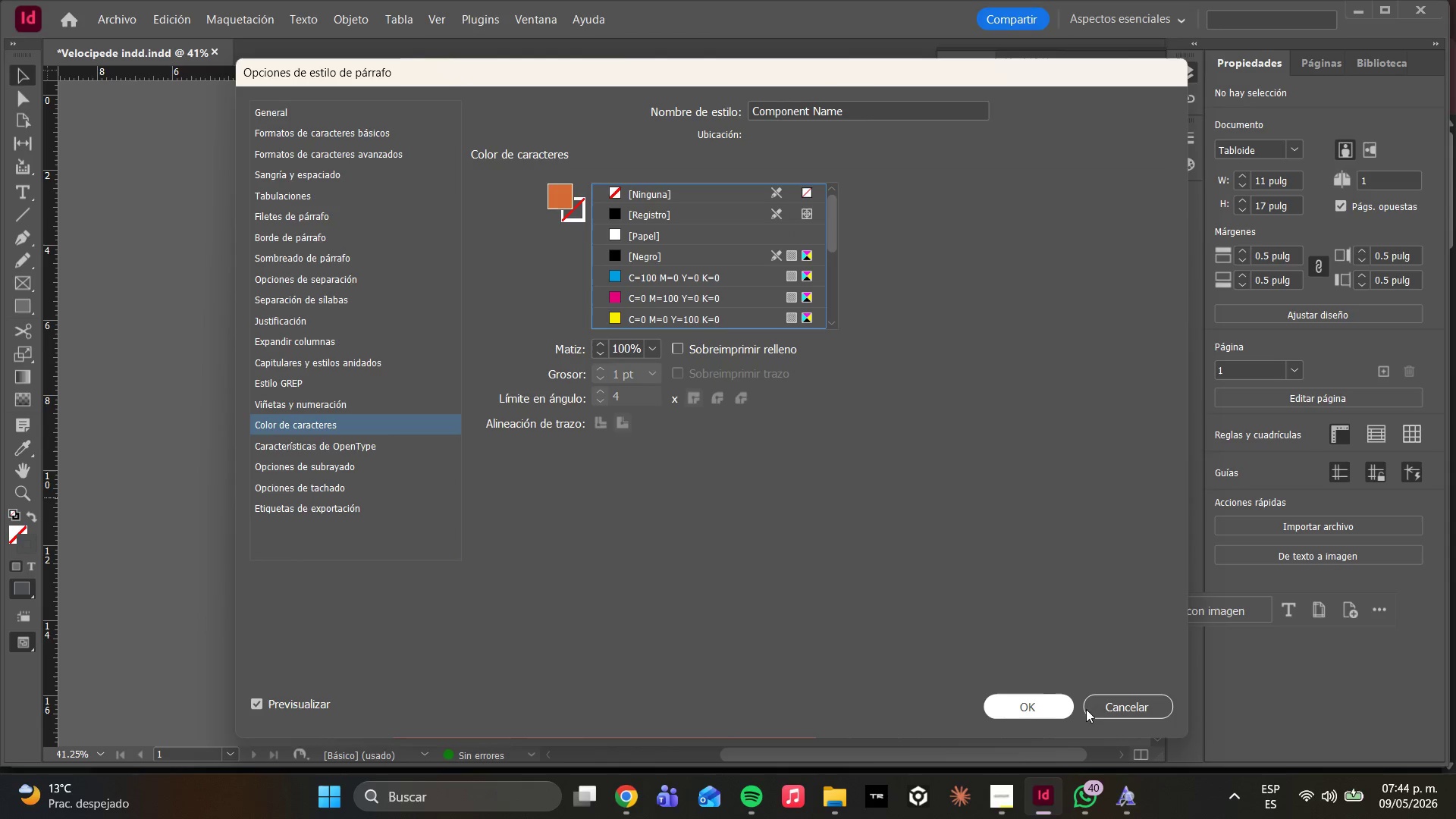 
left_click([1037, 702])
 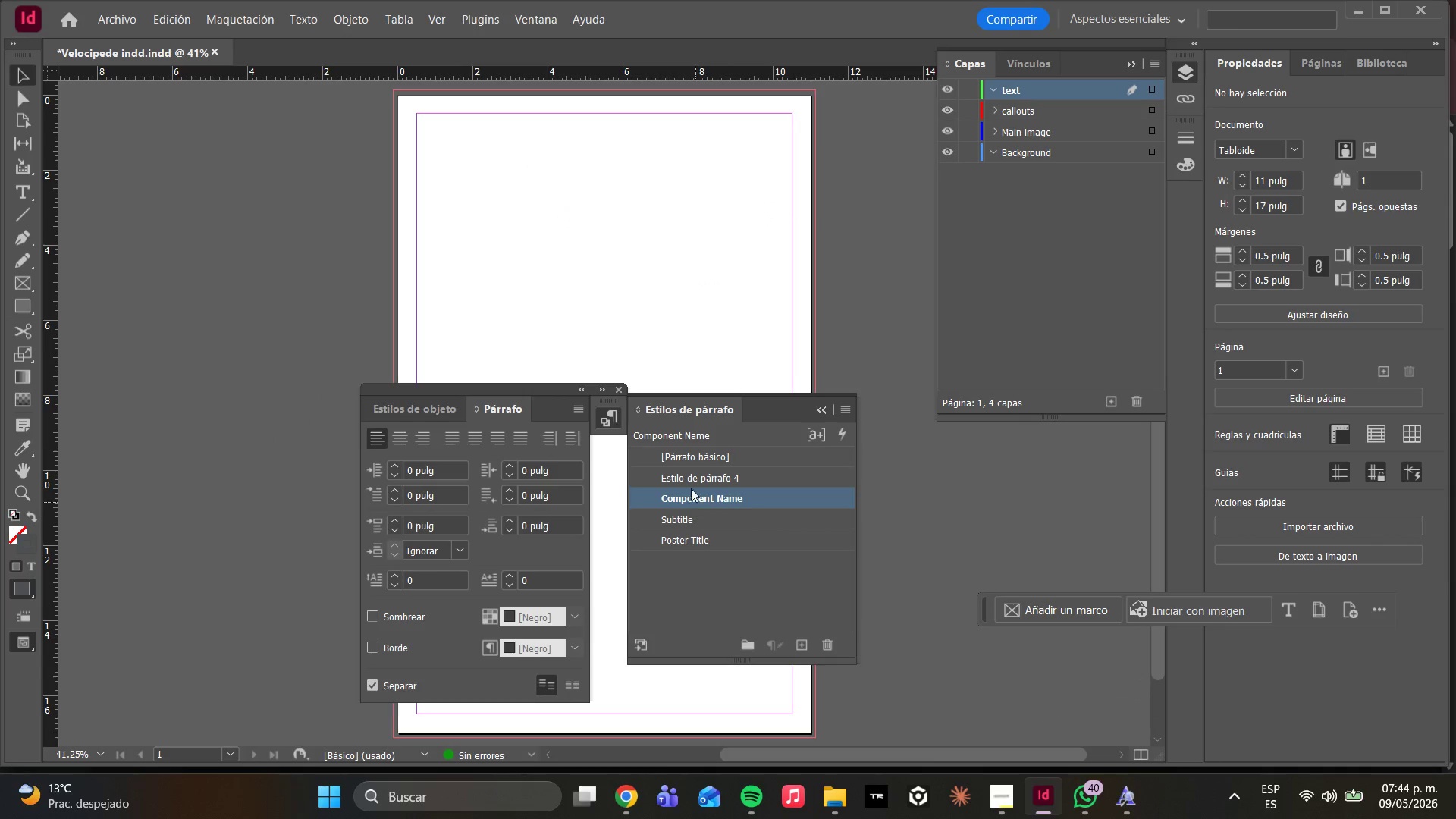 
double_click([687, 470])
 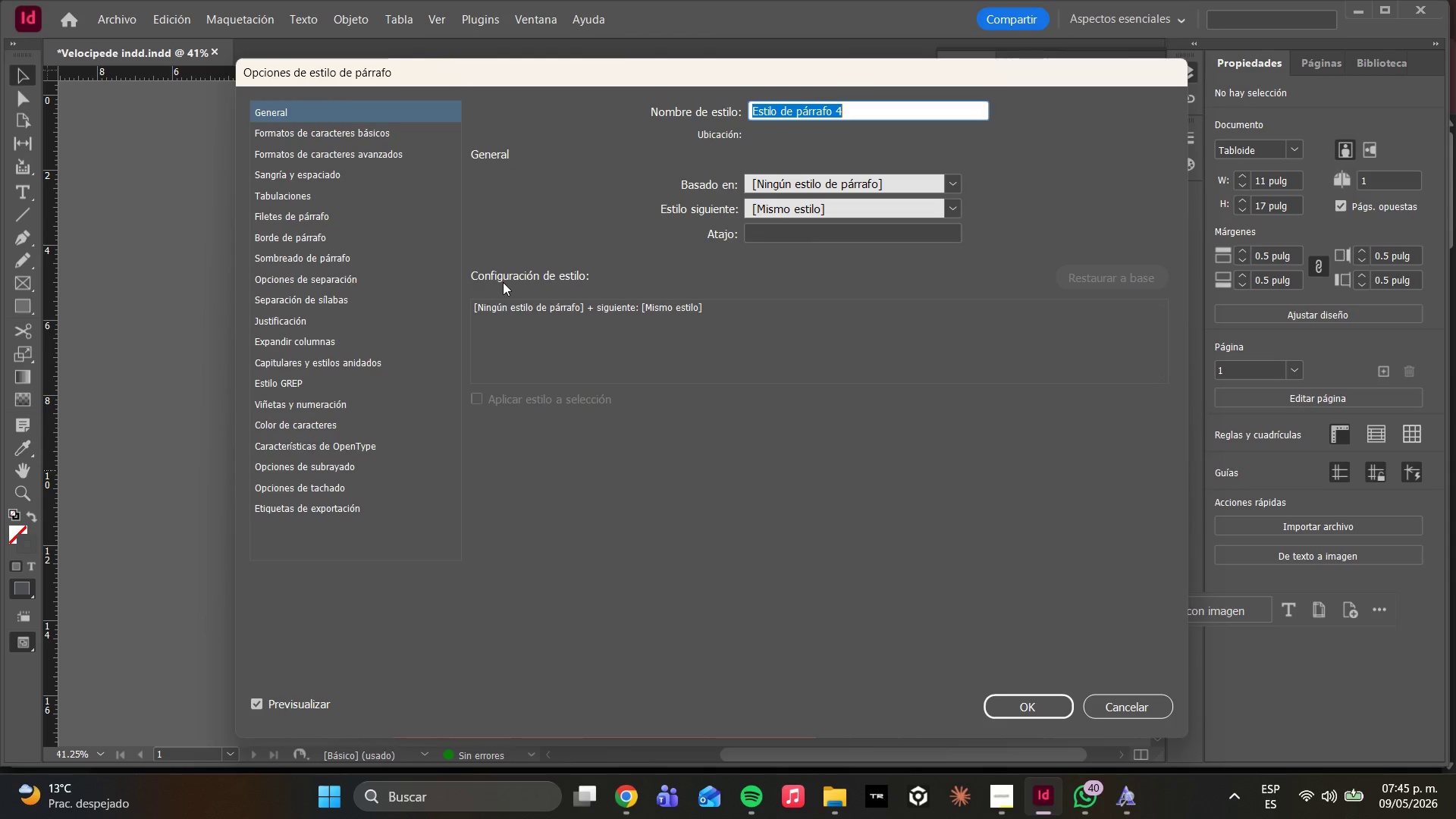 
wait(48.12)
 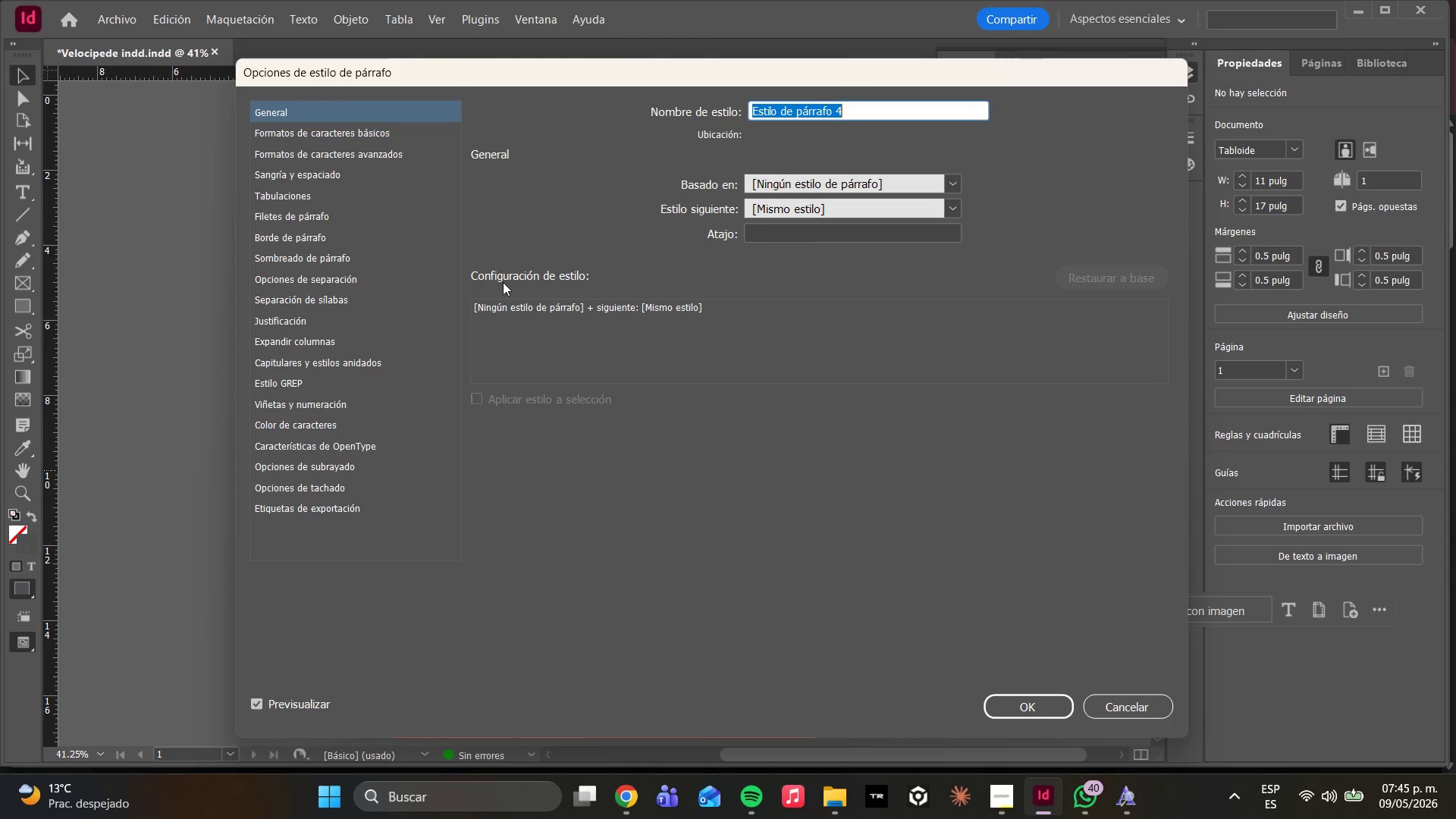 
type(Body Text)
 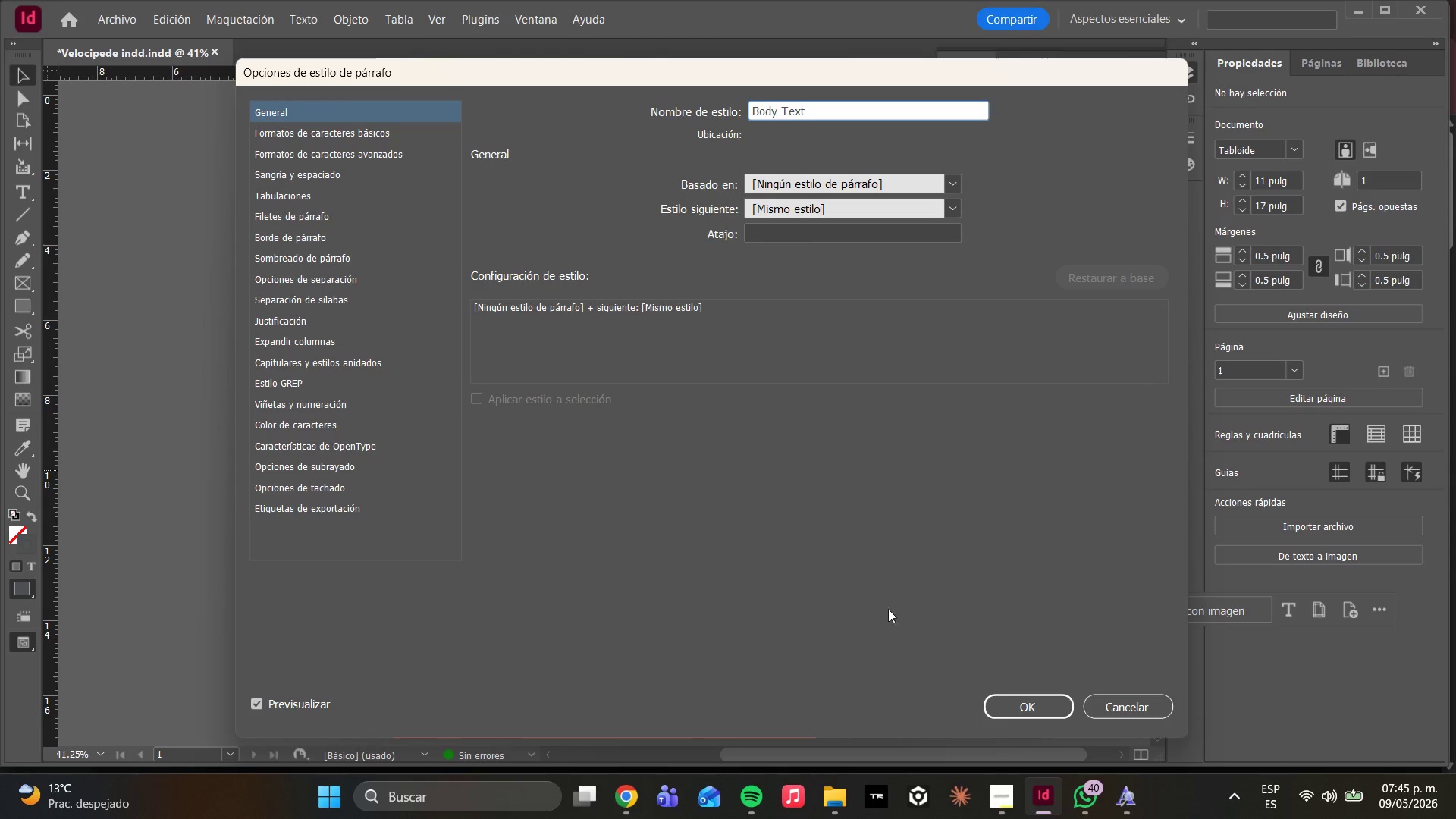 
wait(5.06)
 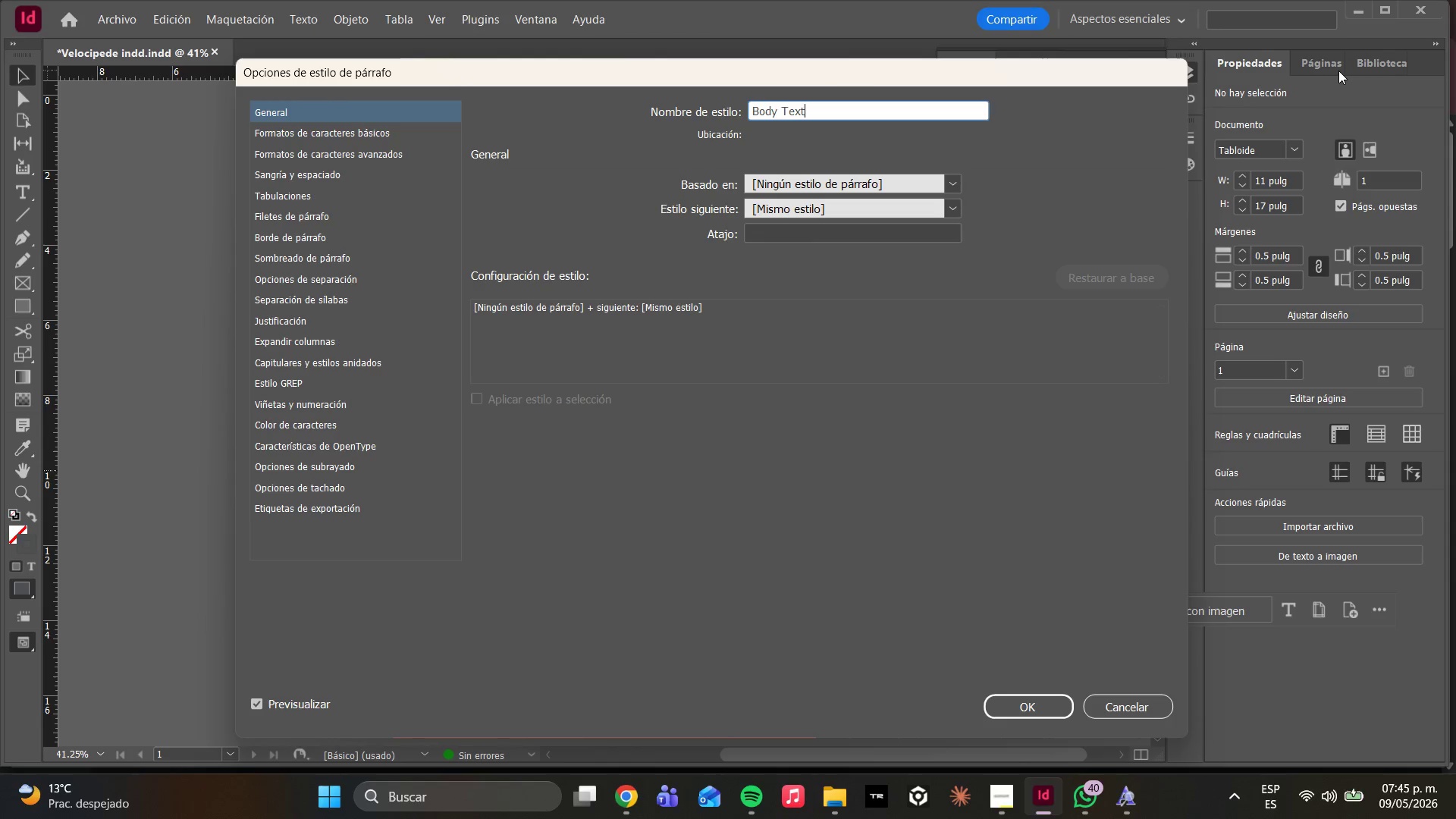 
left_click([298, 135])
 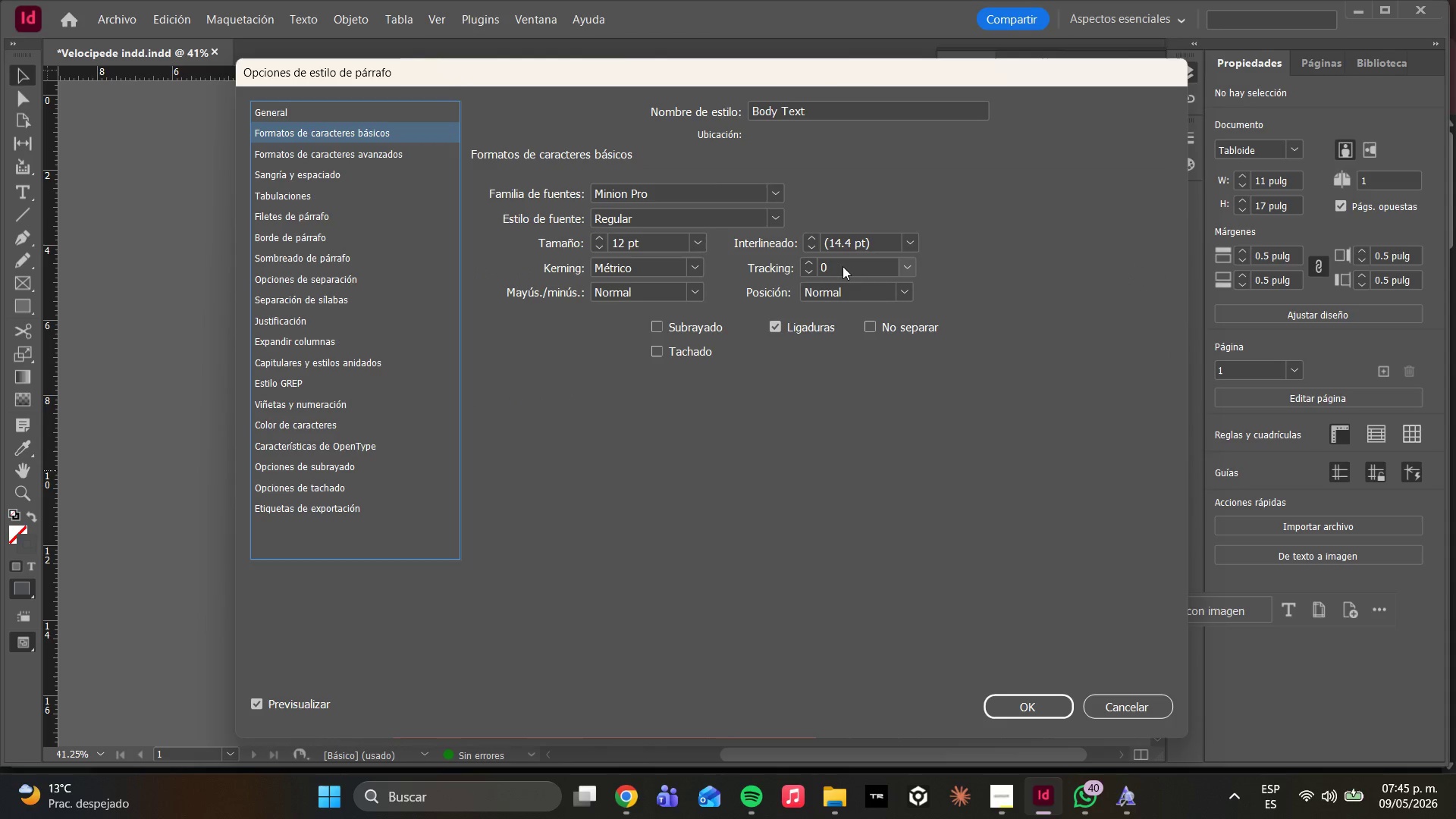 
double_click([648, 192])
 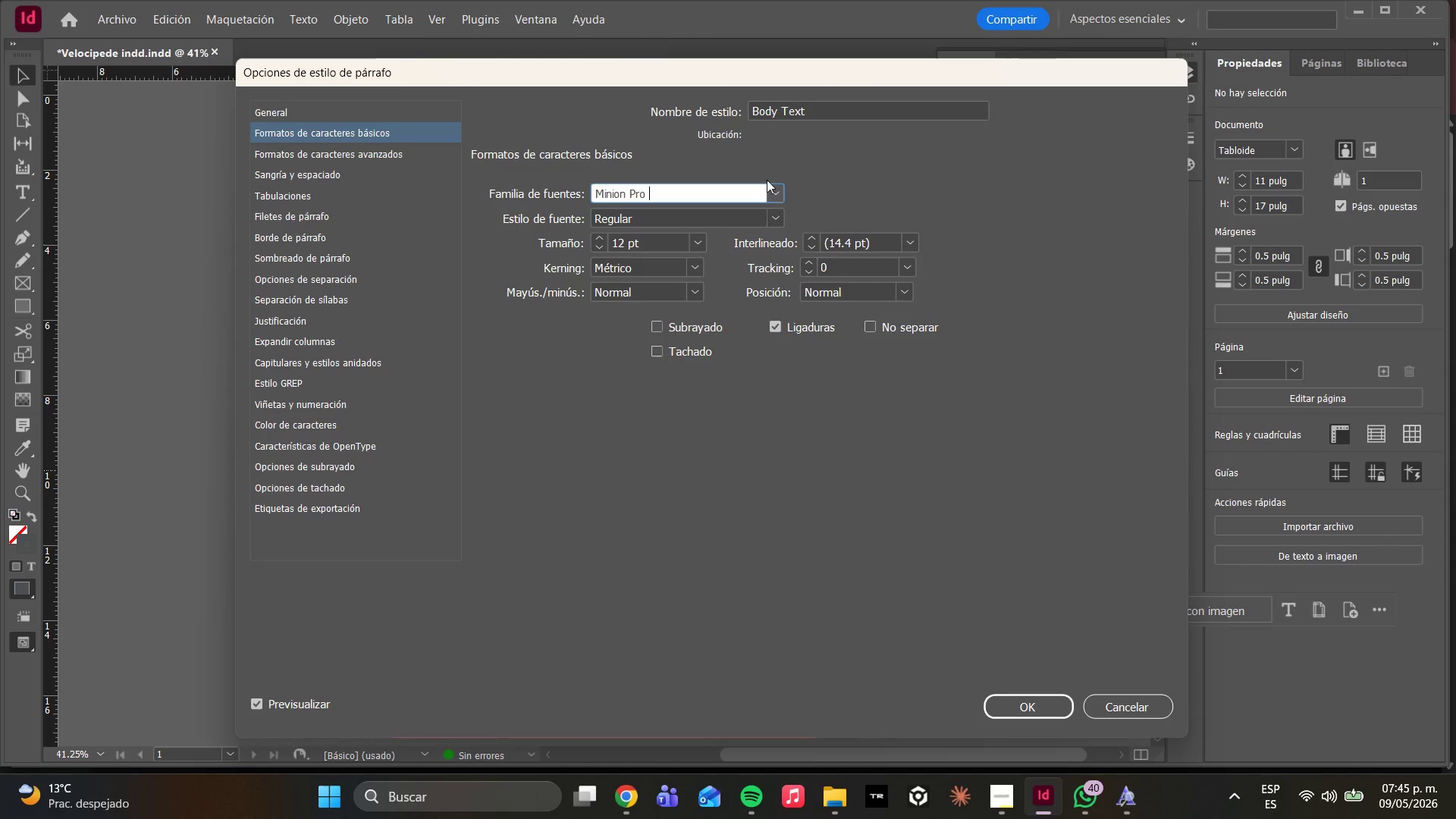 
hold_key(key=Backspace, duration=0.95)
 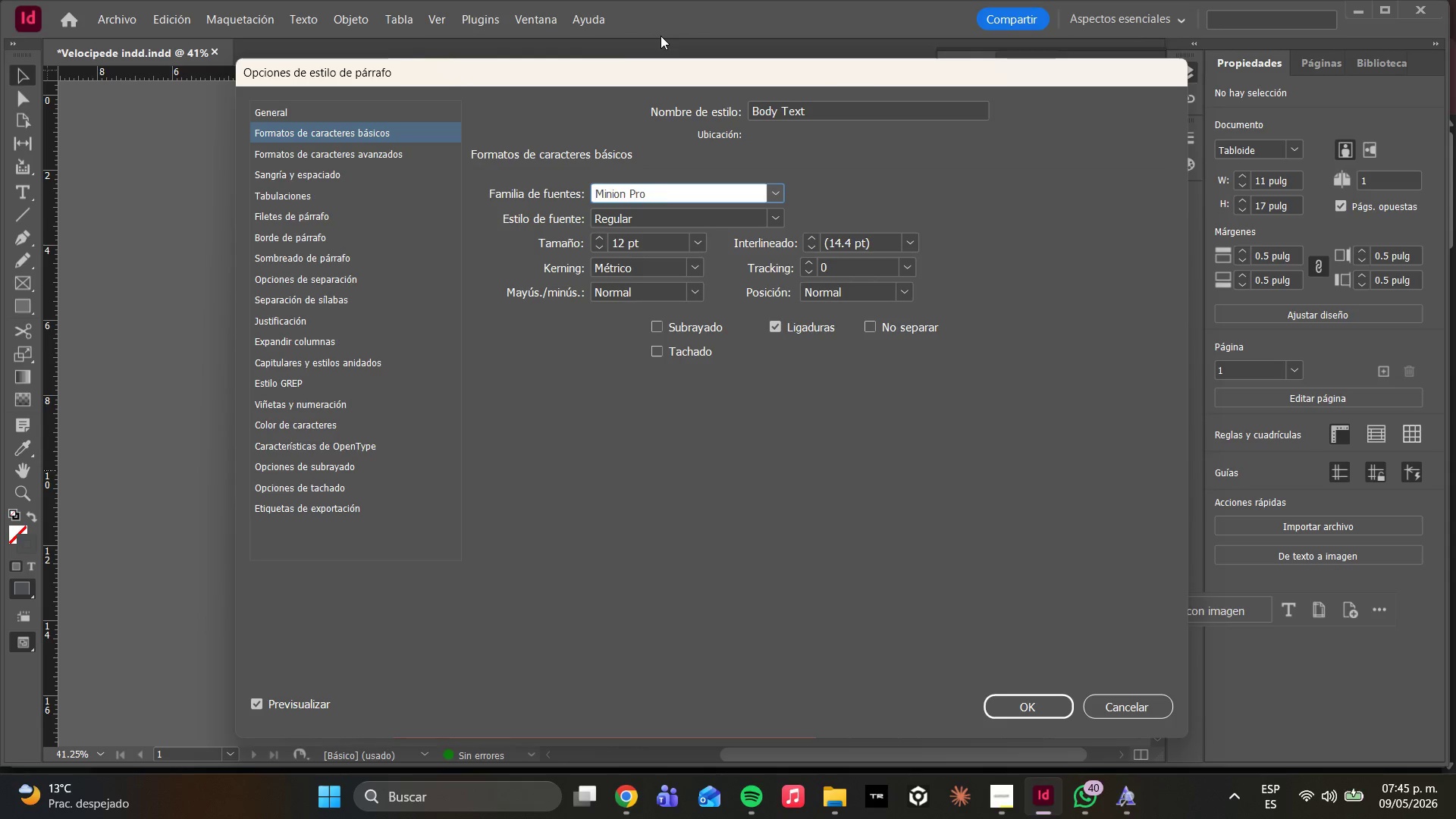 
type(sour)
 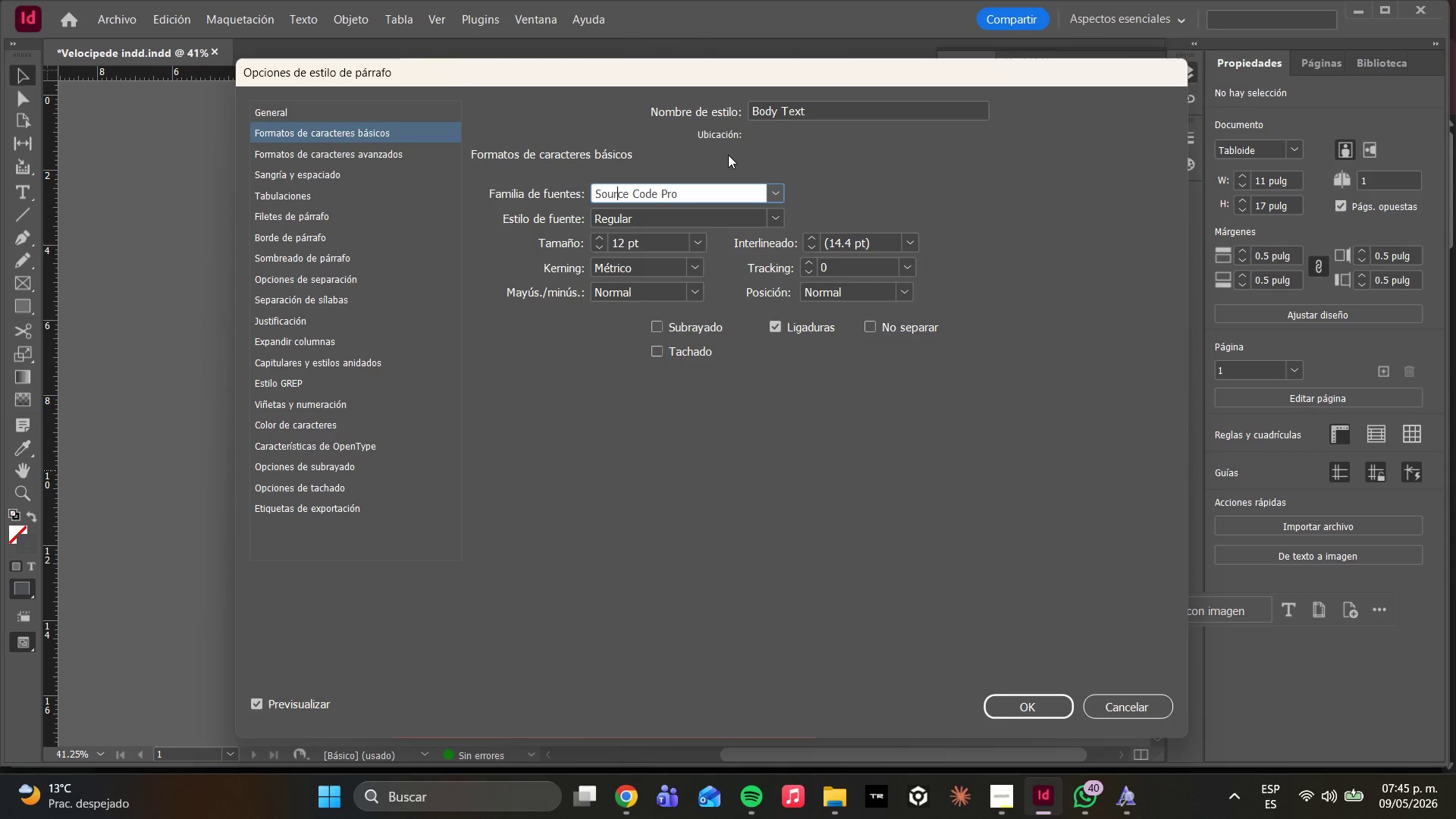 
left_click_drag(start_coordinate=[770, 218], to_coordinate=[776, 218])
 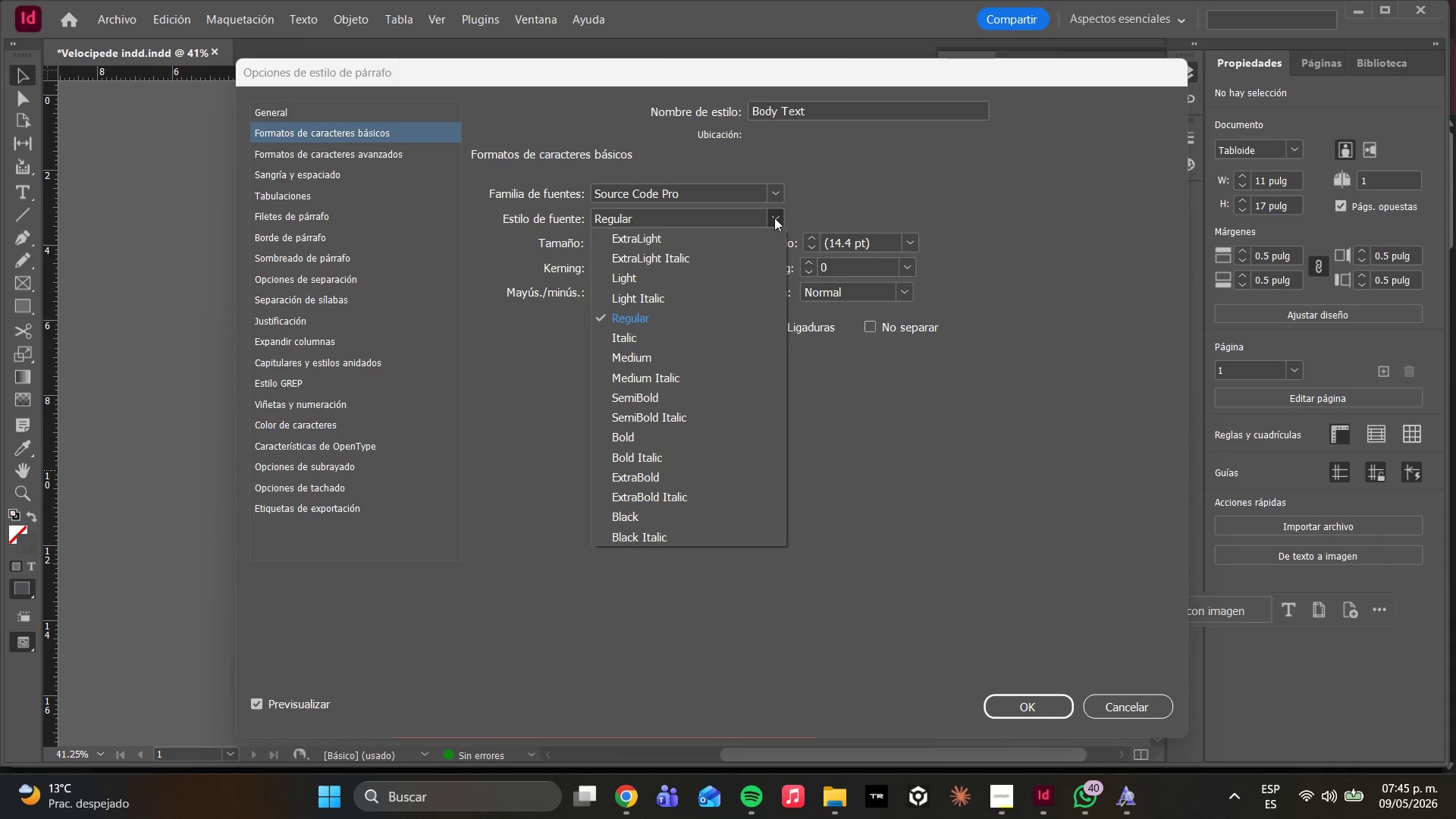 
left_click([774, 218])
 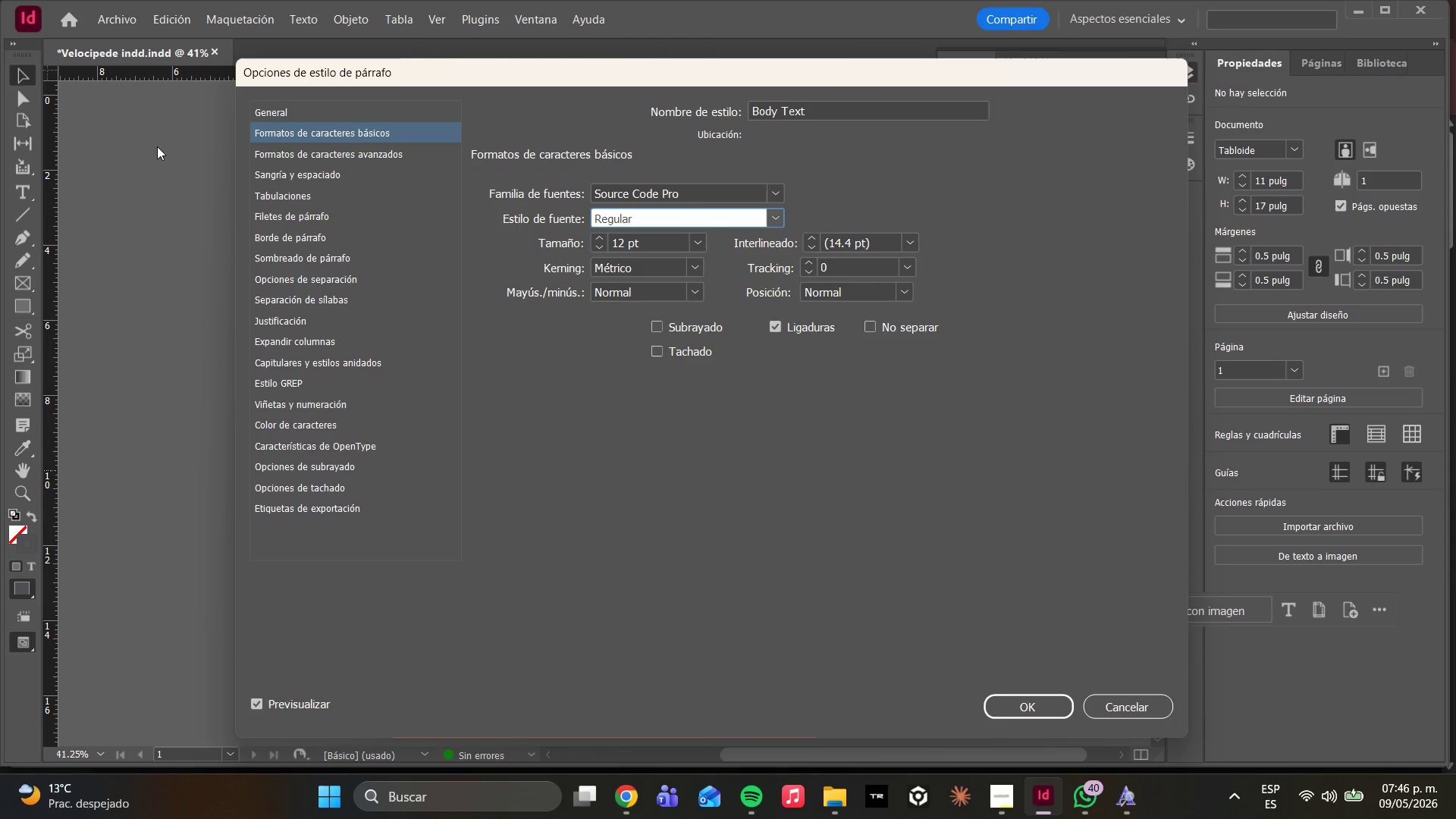 
wait(63.55)
 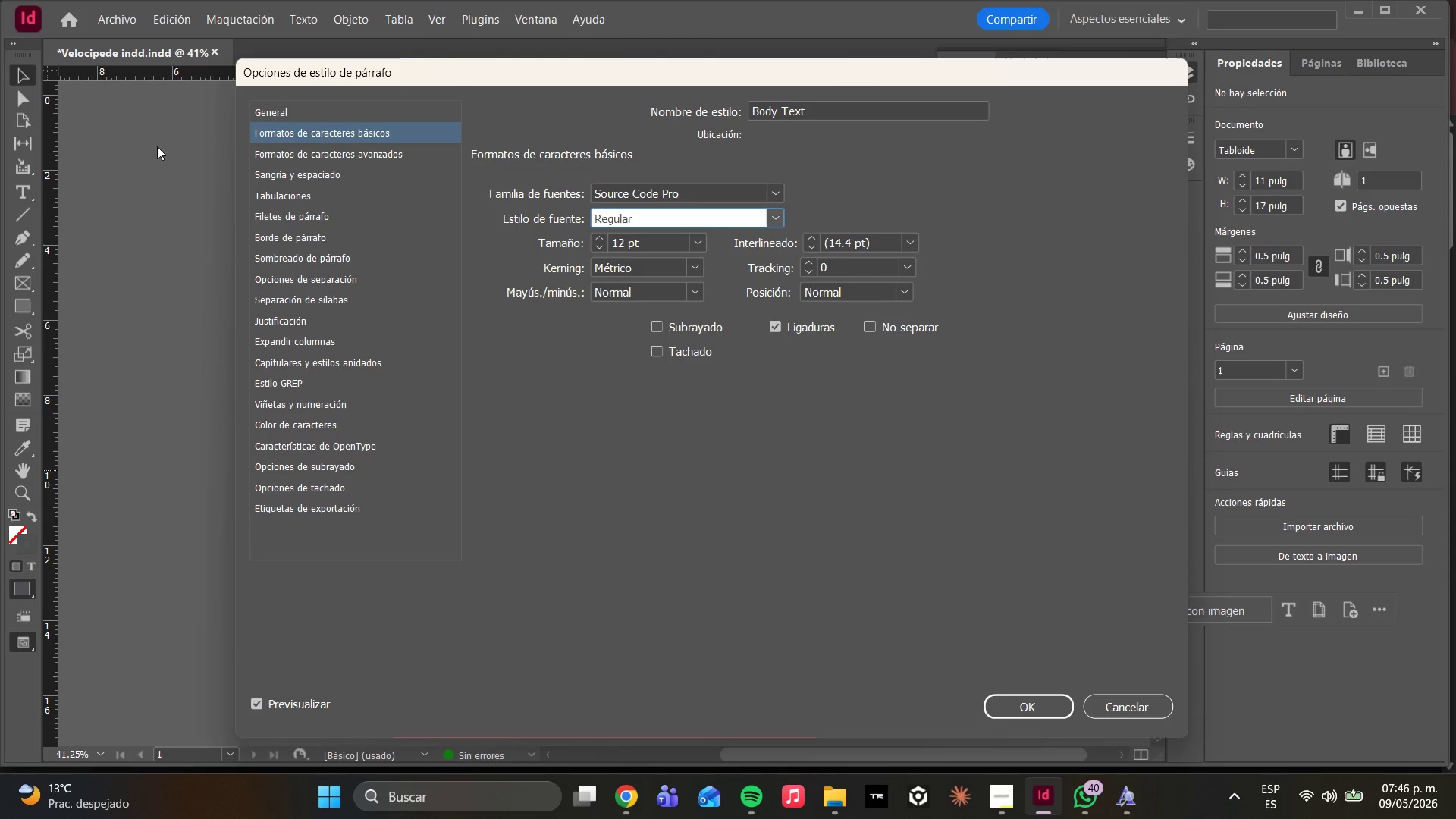 
left_click([693, 243])
 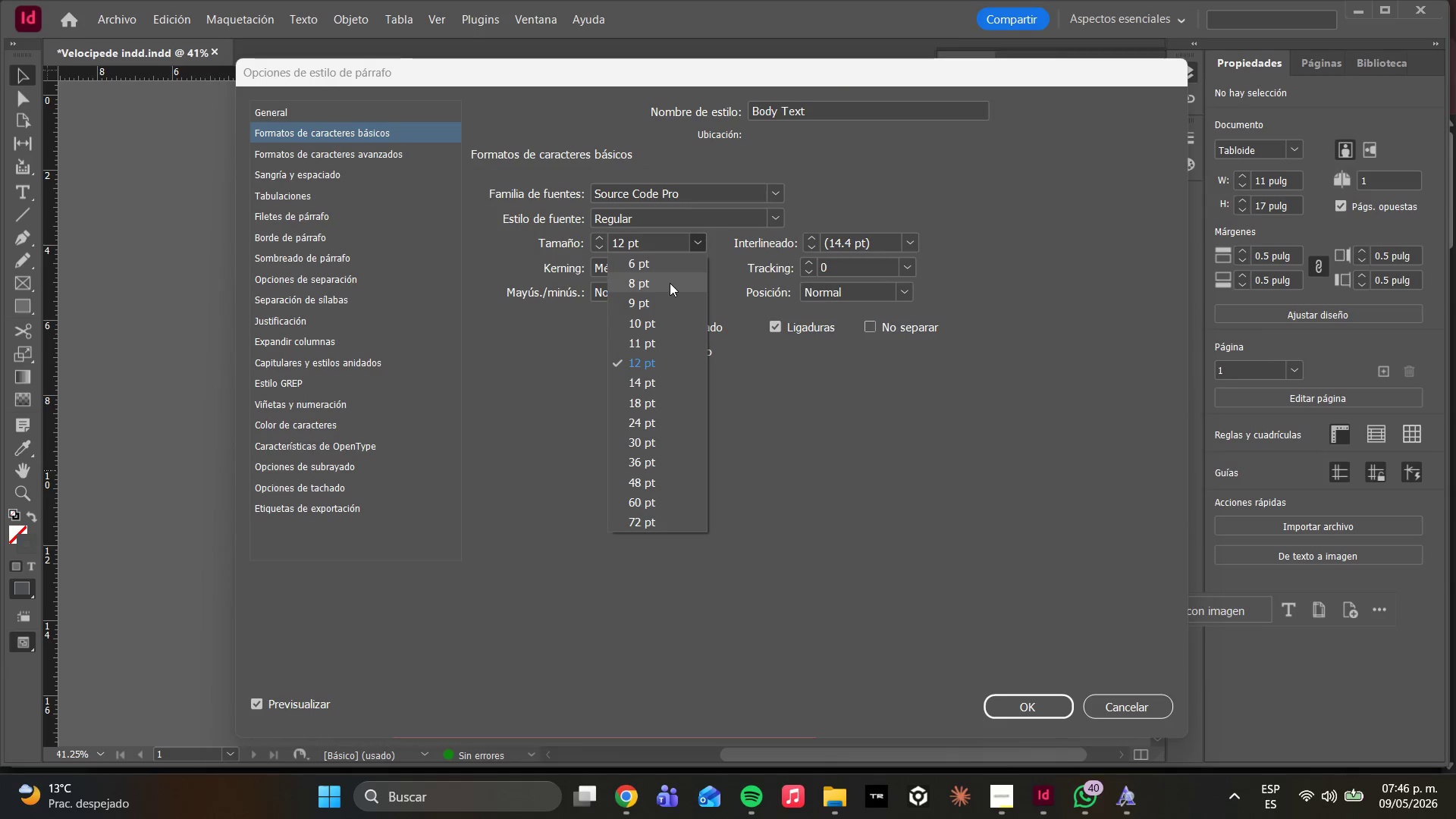 
left_click([668, 283])
 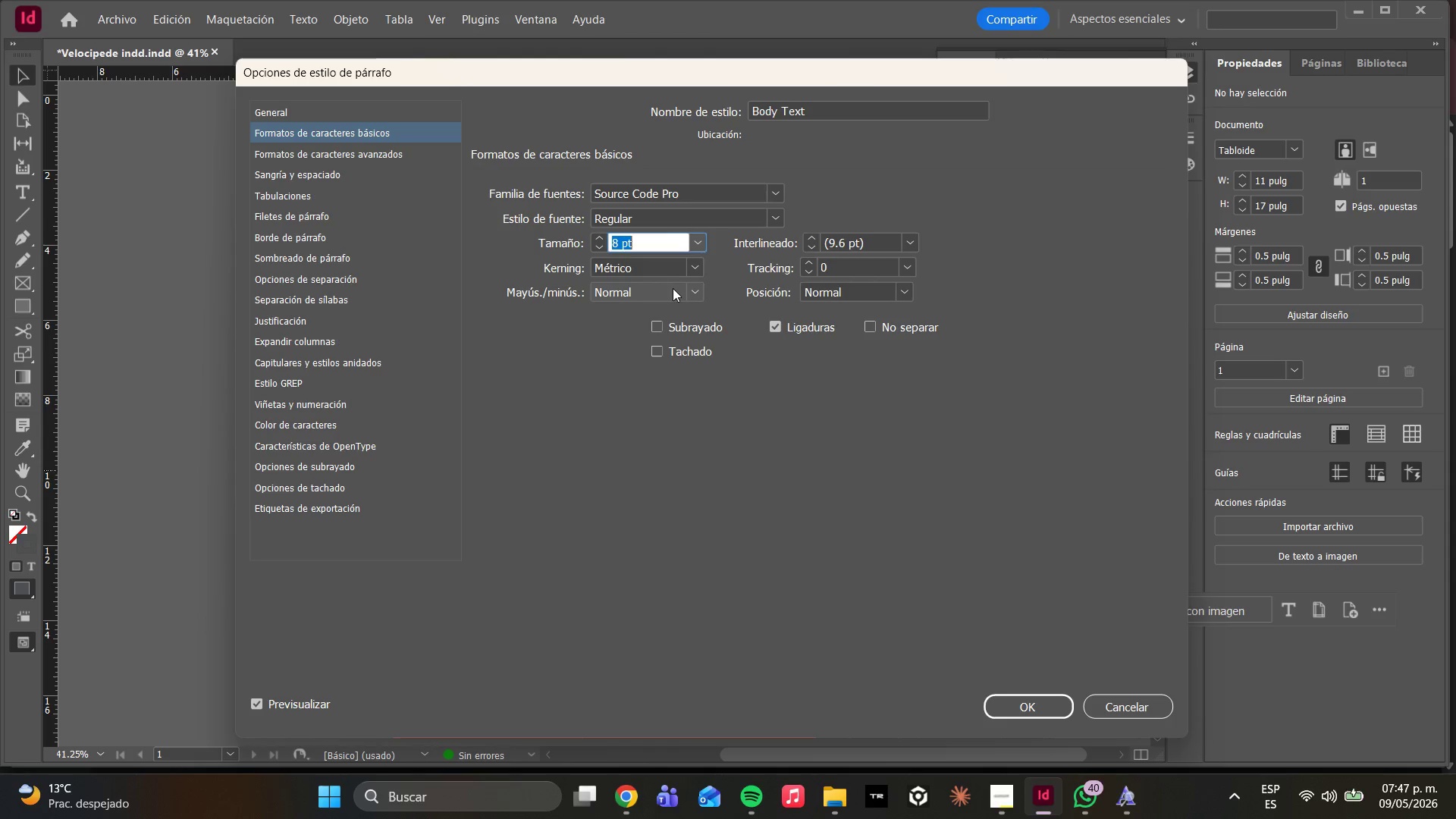 
wait(23.34)
 